 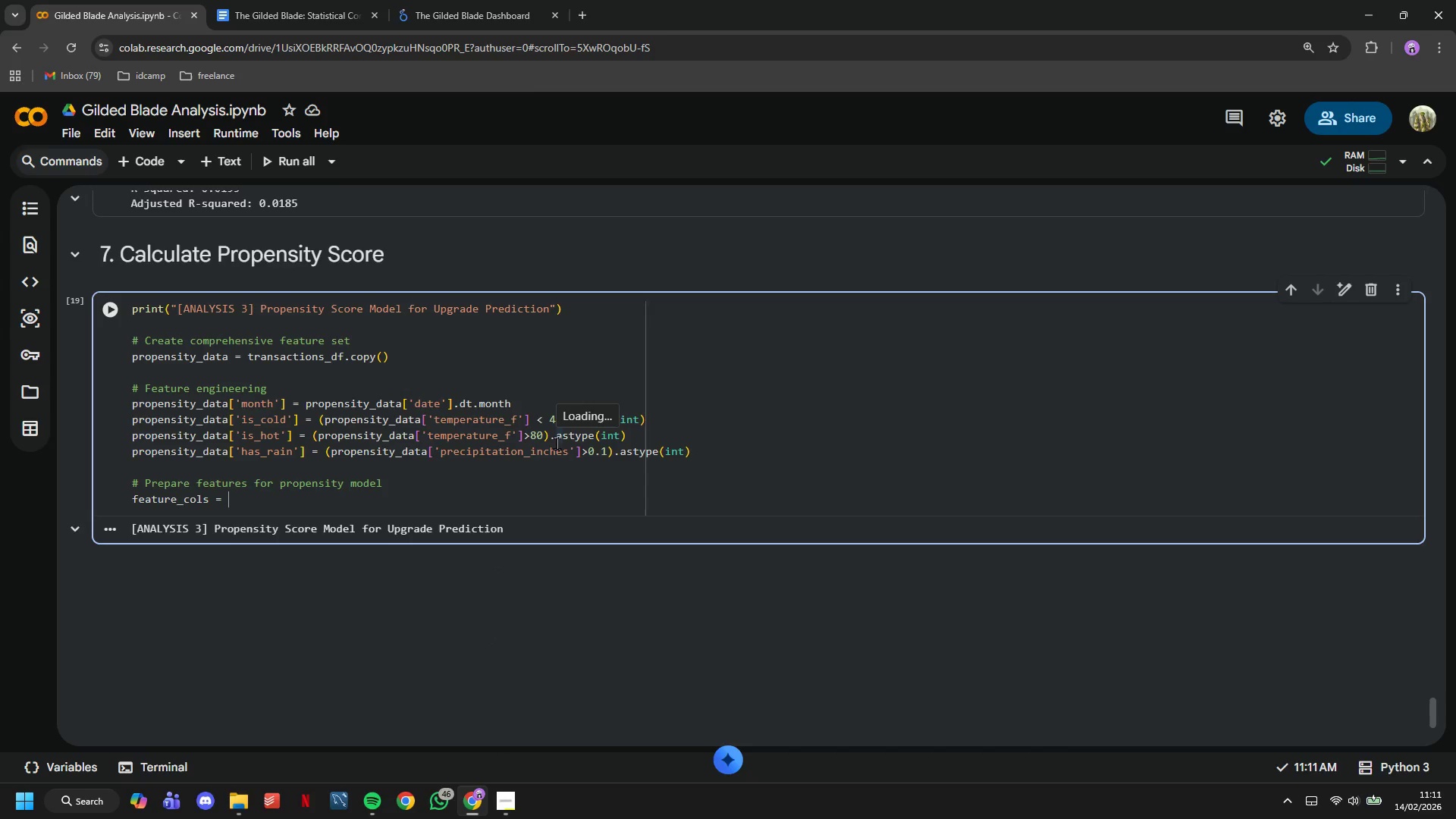 
hold_key(key=ShiftLeft, duration=0.55)
 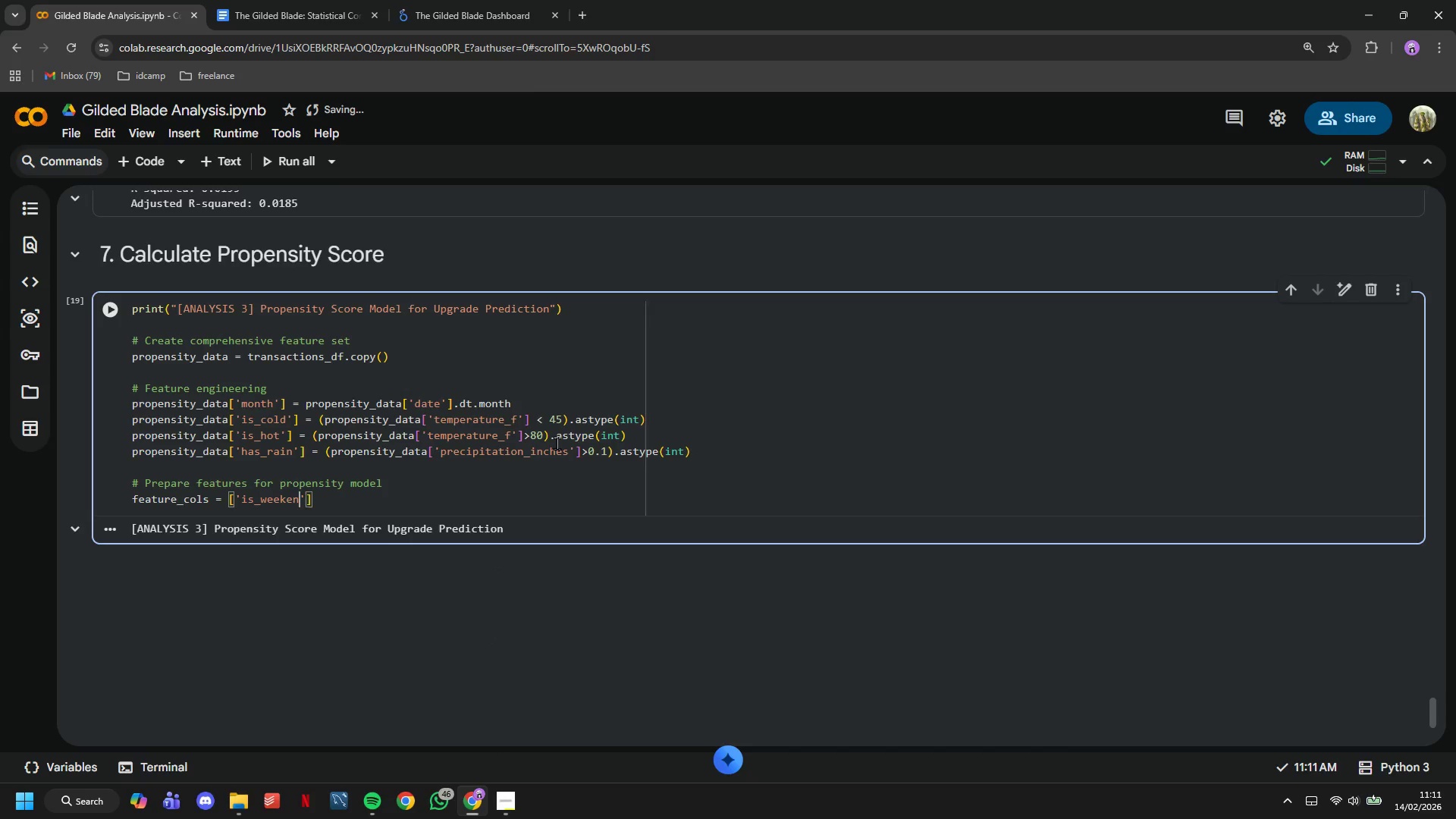 
key(ArrowRight)
 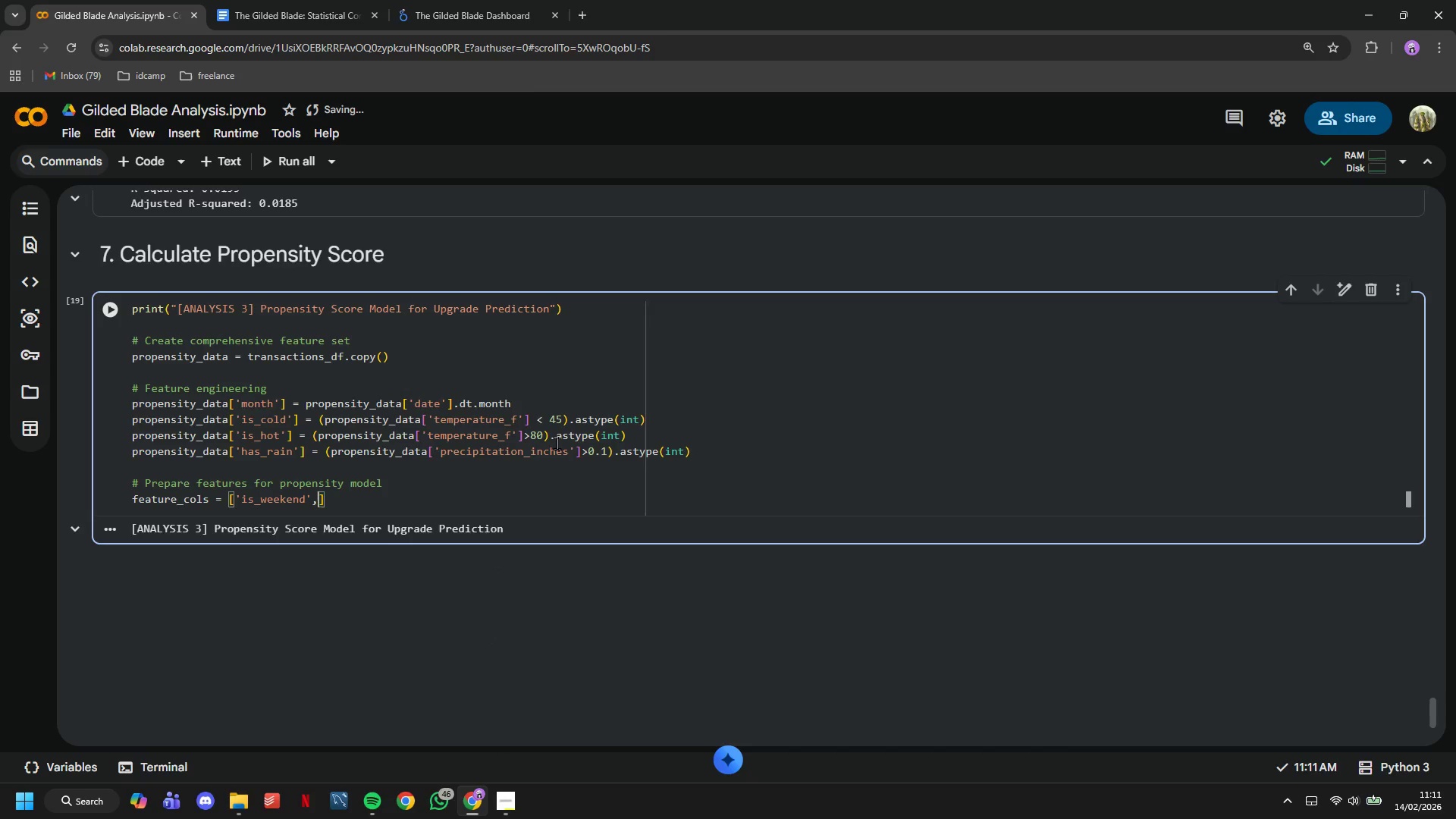 
type(, 'is_game_day)
 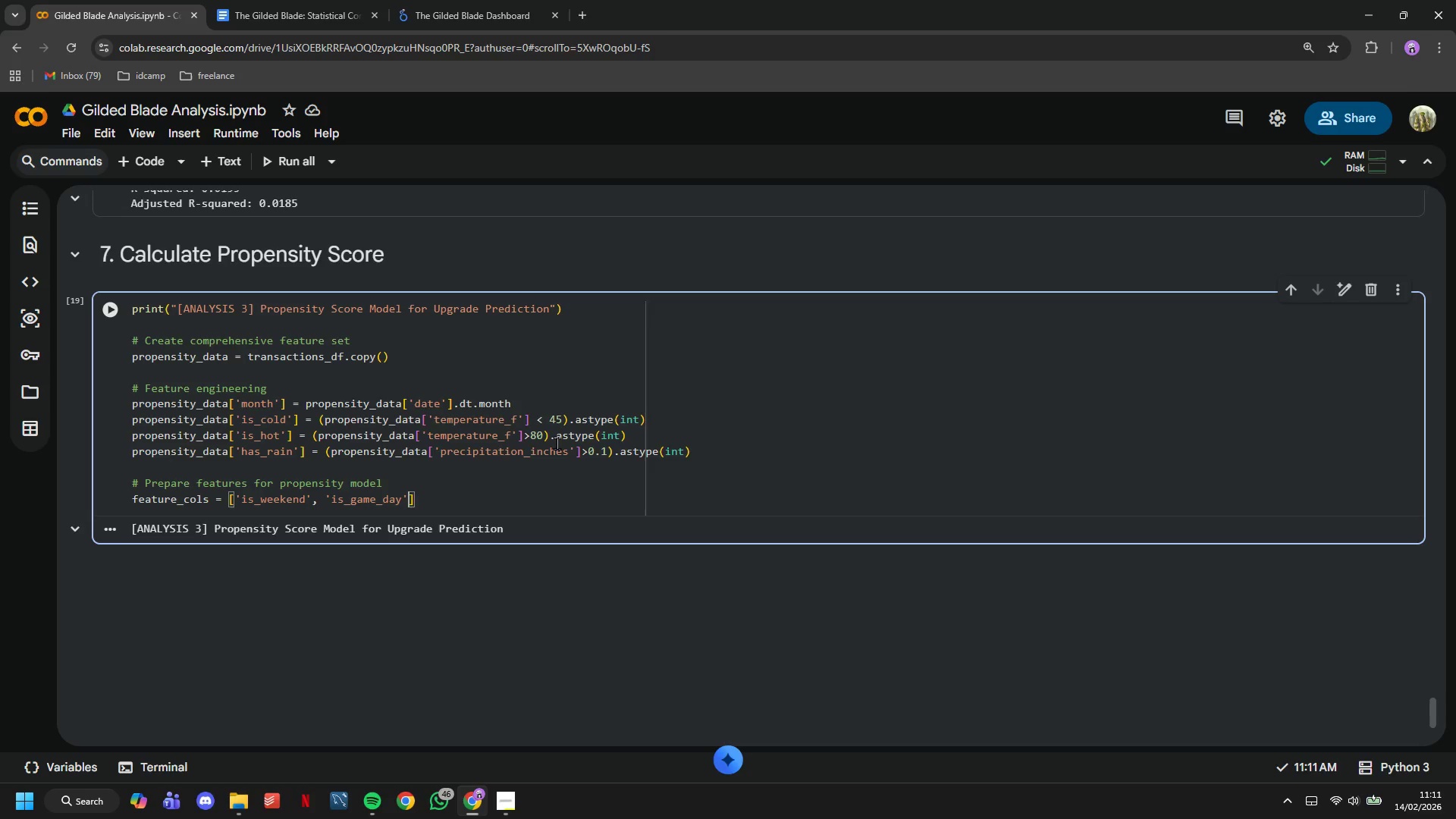 
key(ArrowRight)
 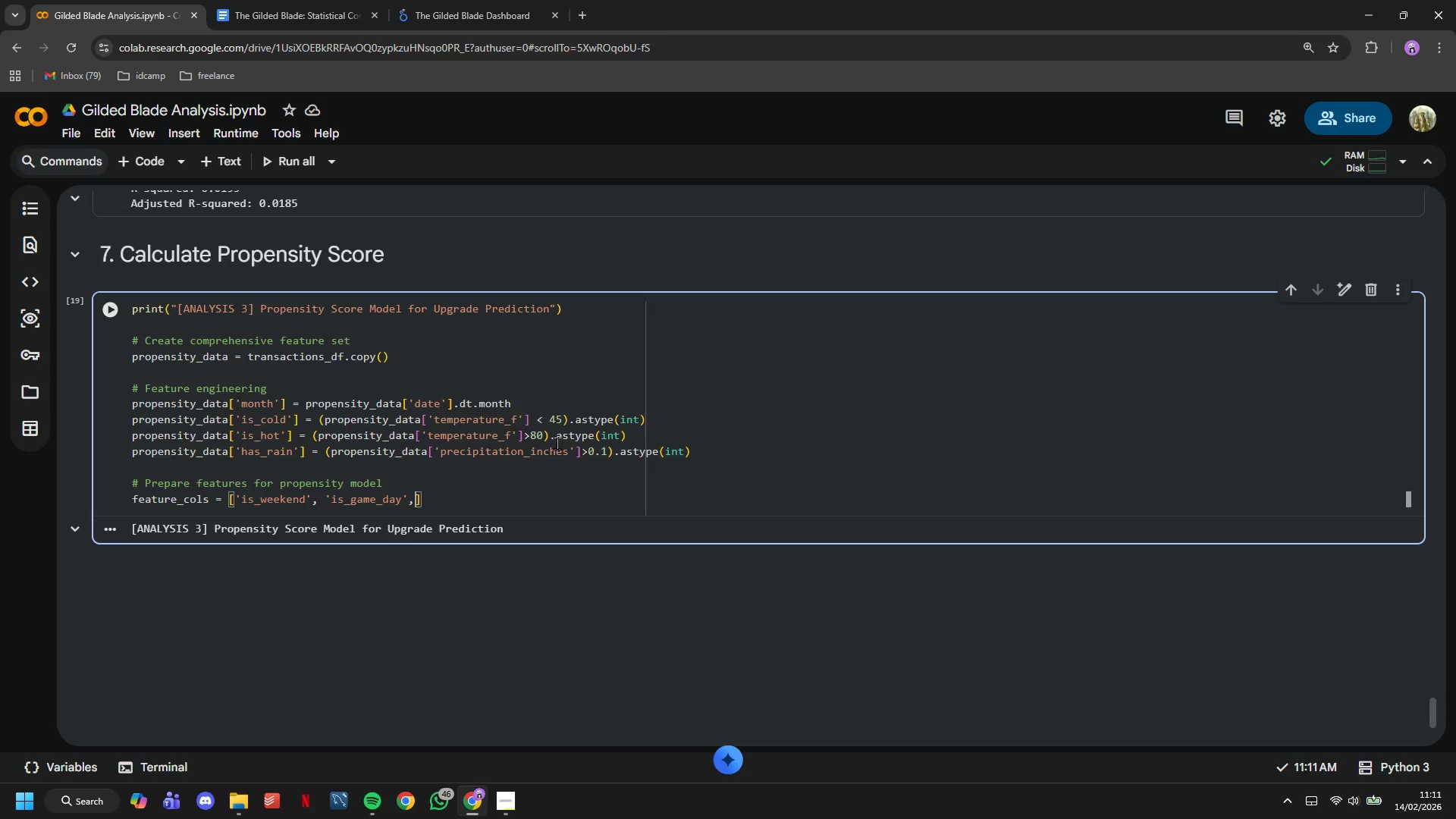 
type(, 'temperature_f)
 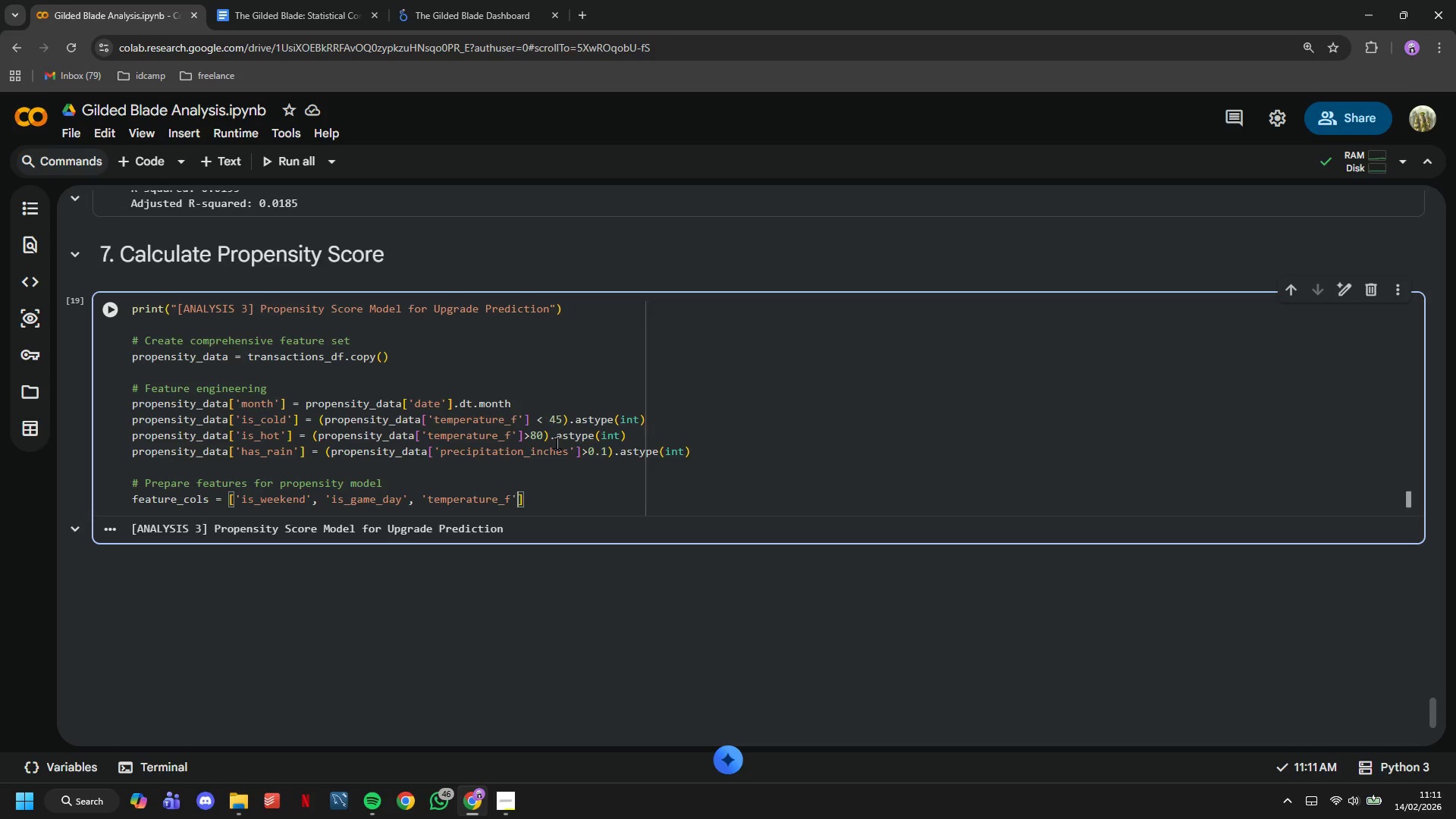 
key(ArrowRight)
 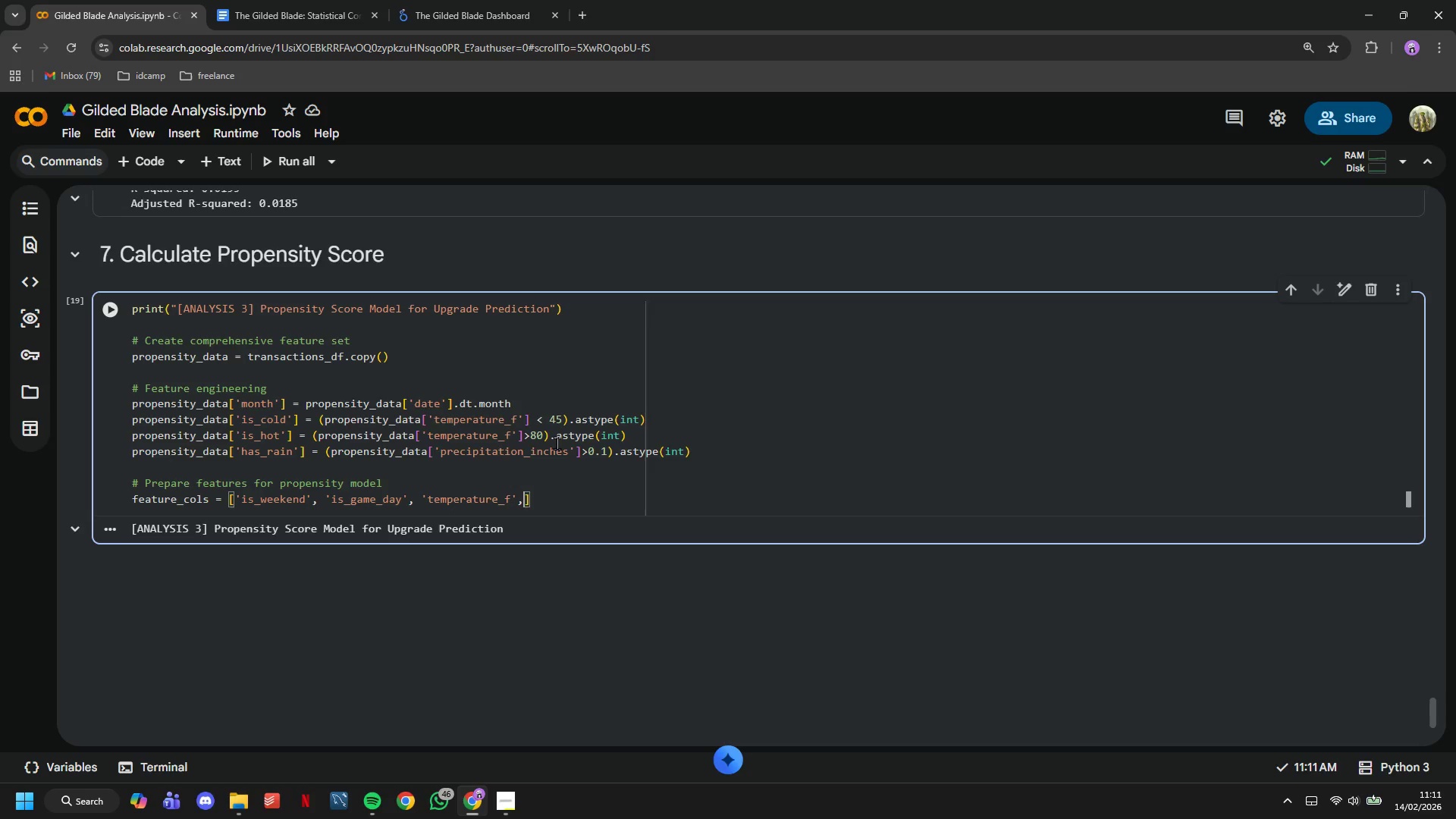 
type(, 'precipitation_inches)
 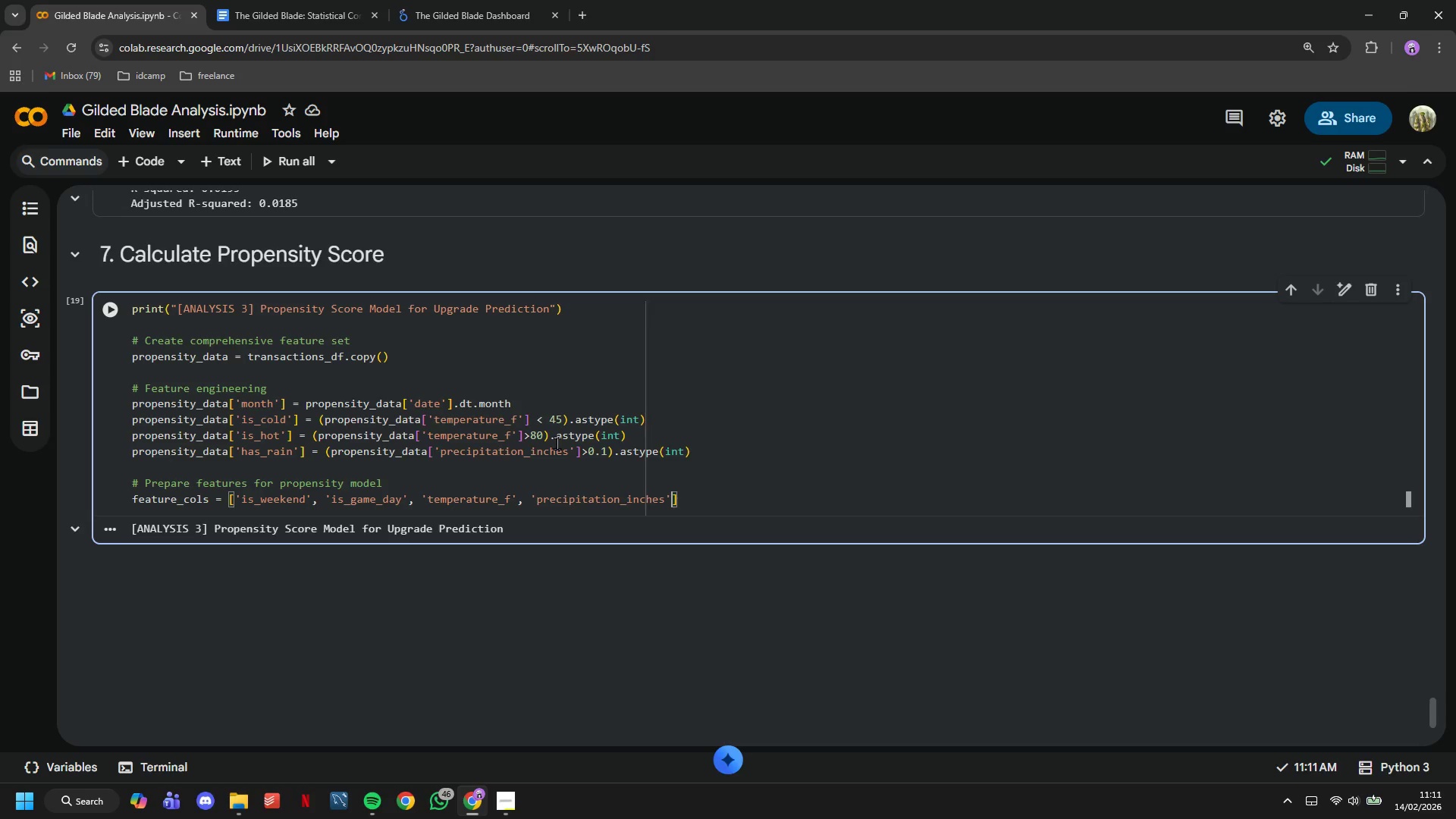 
 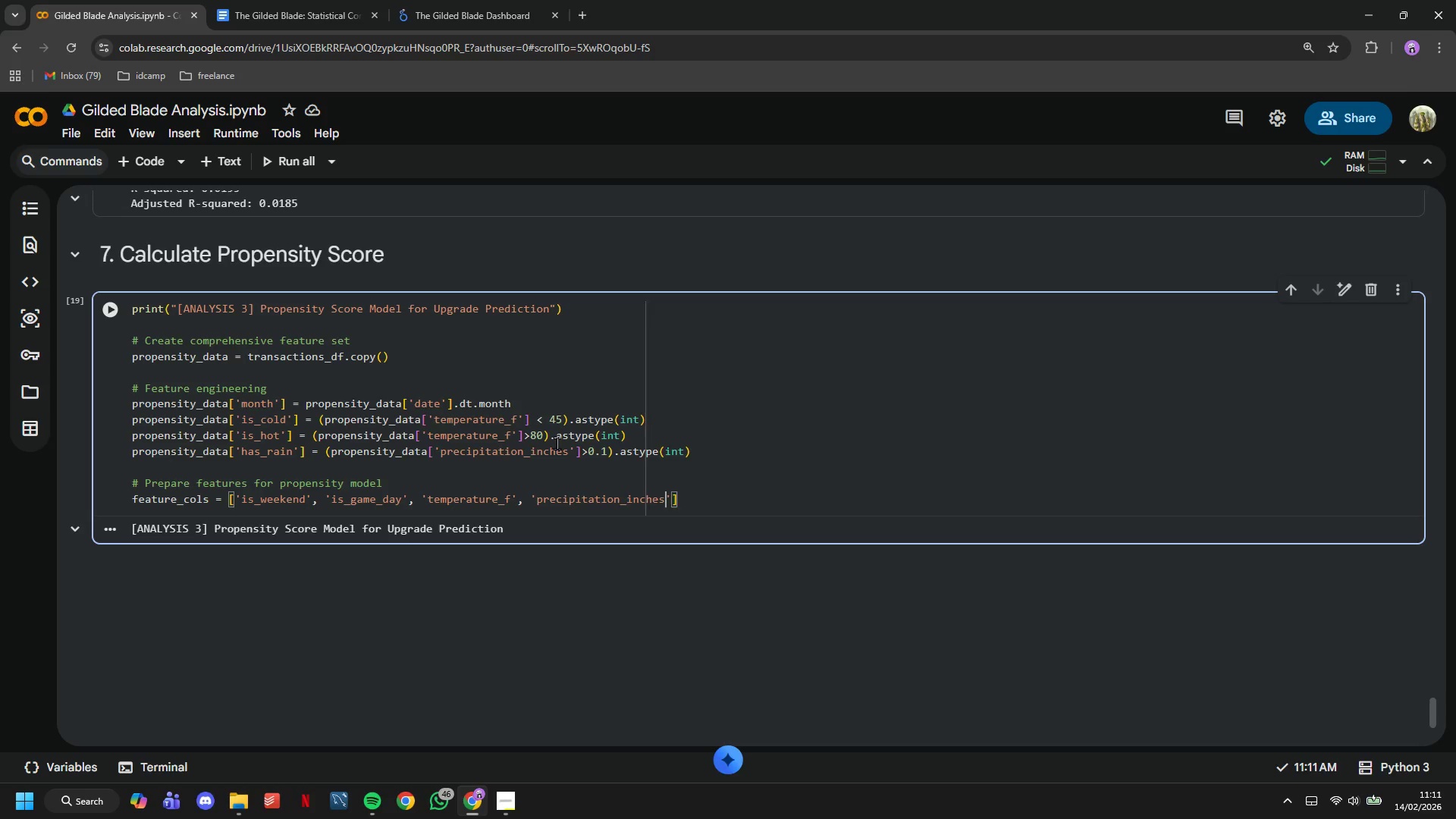 
key(ArrowRight)
 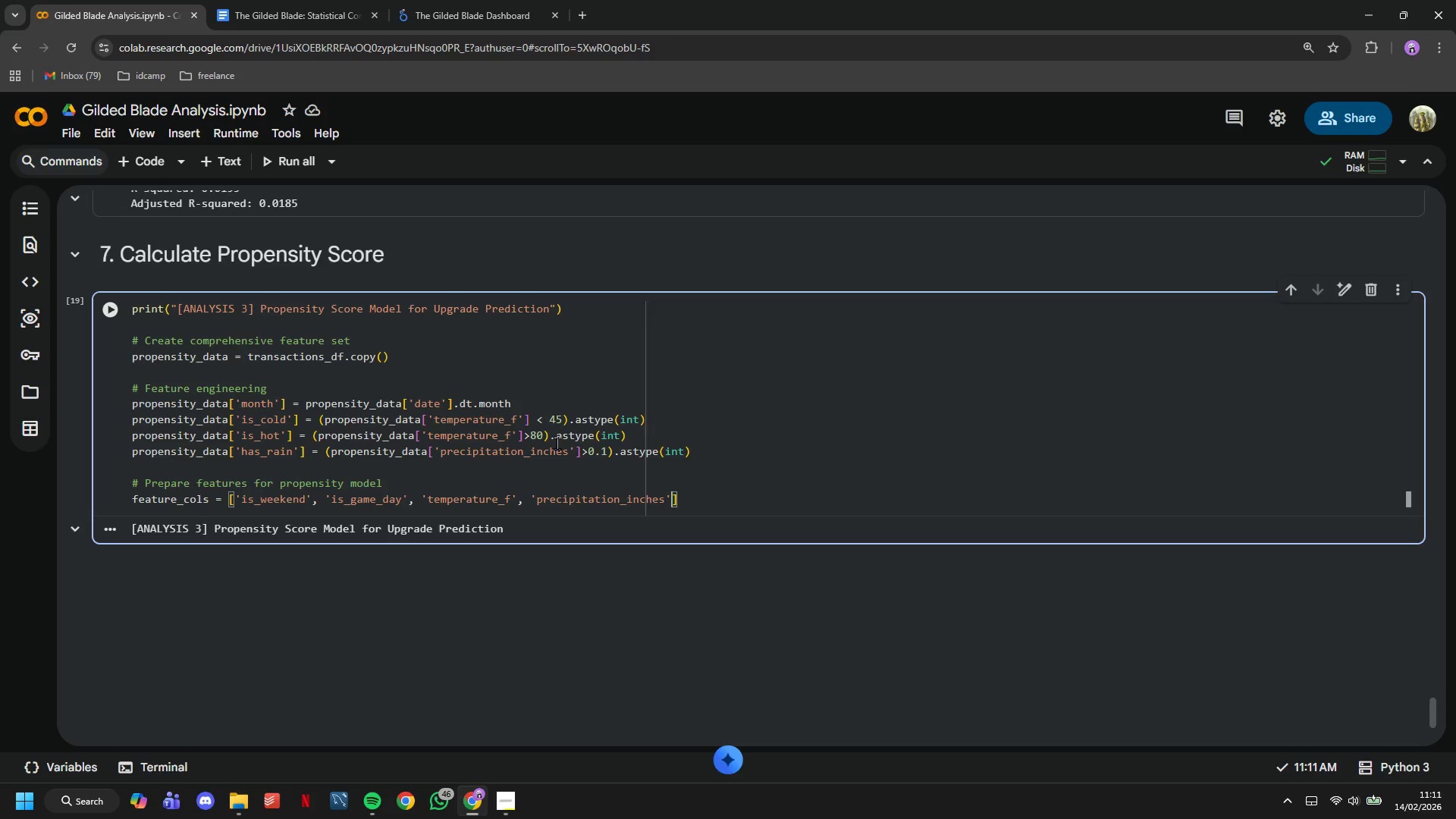 
key(Comma)
 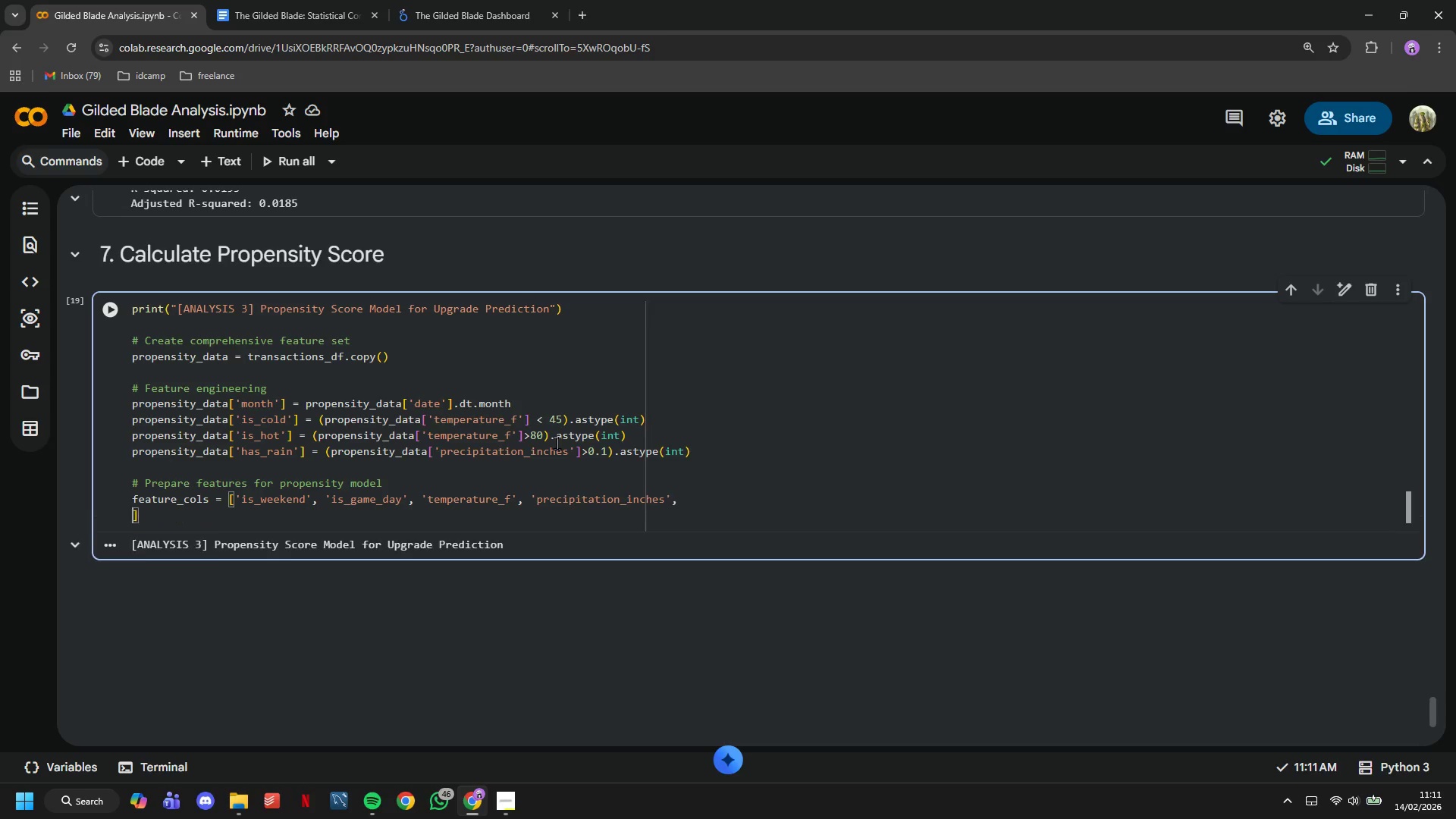 
key(Enter)
 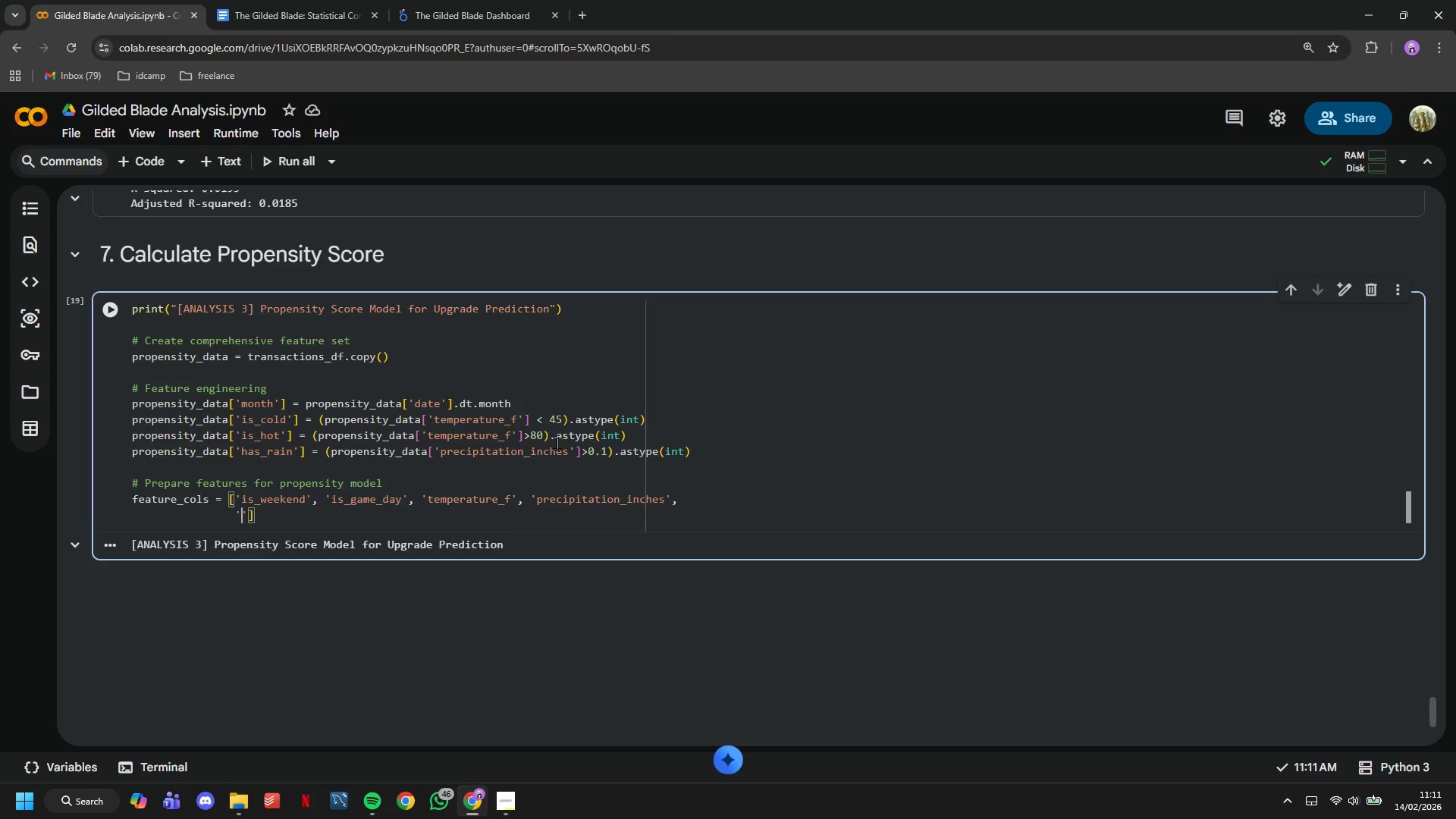 
type('is_cold)
 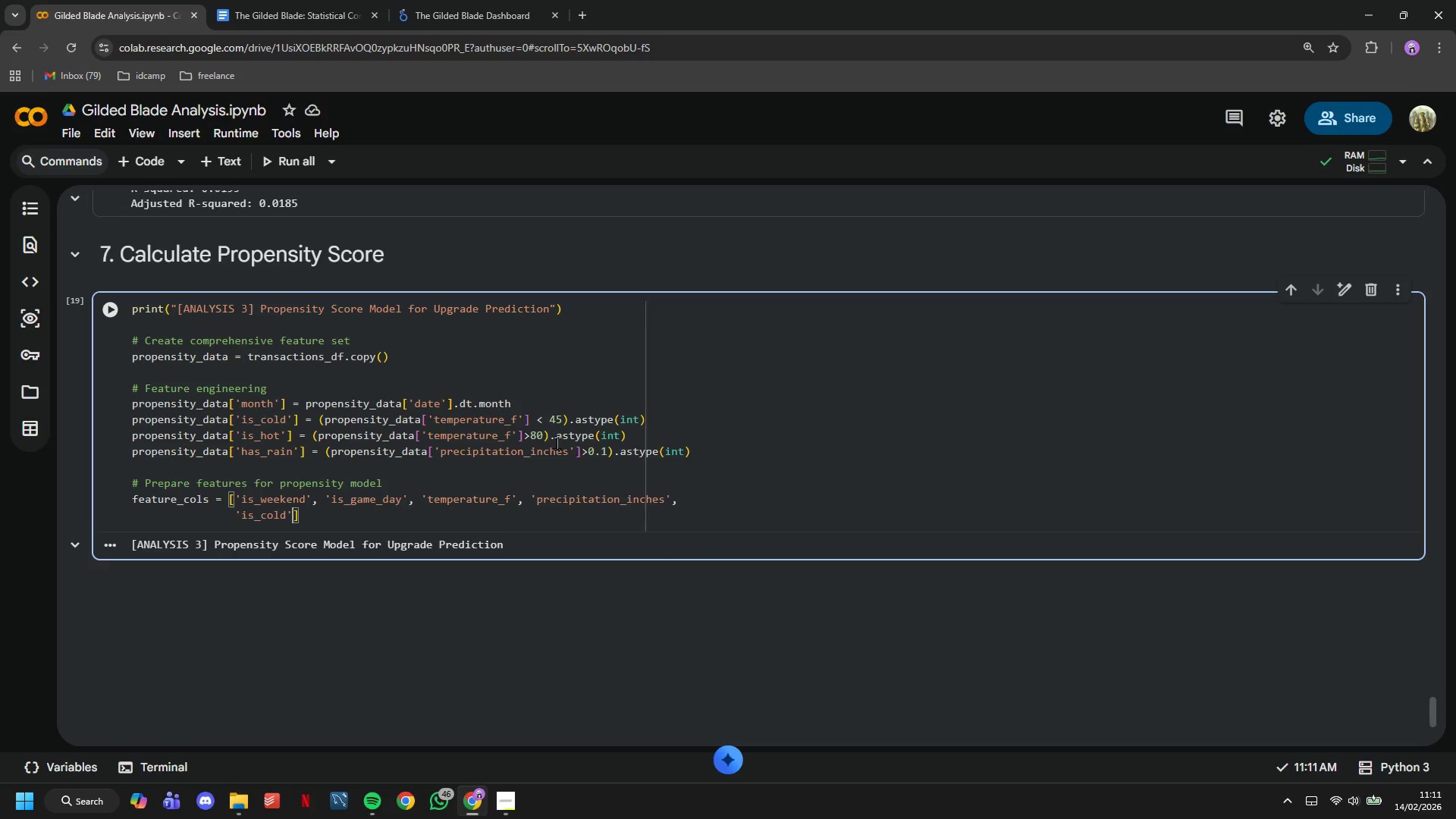 
key(ArrowRight)
 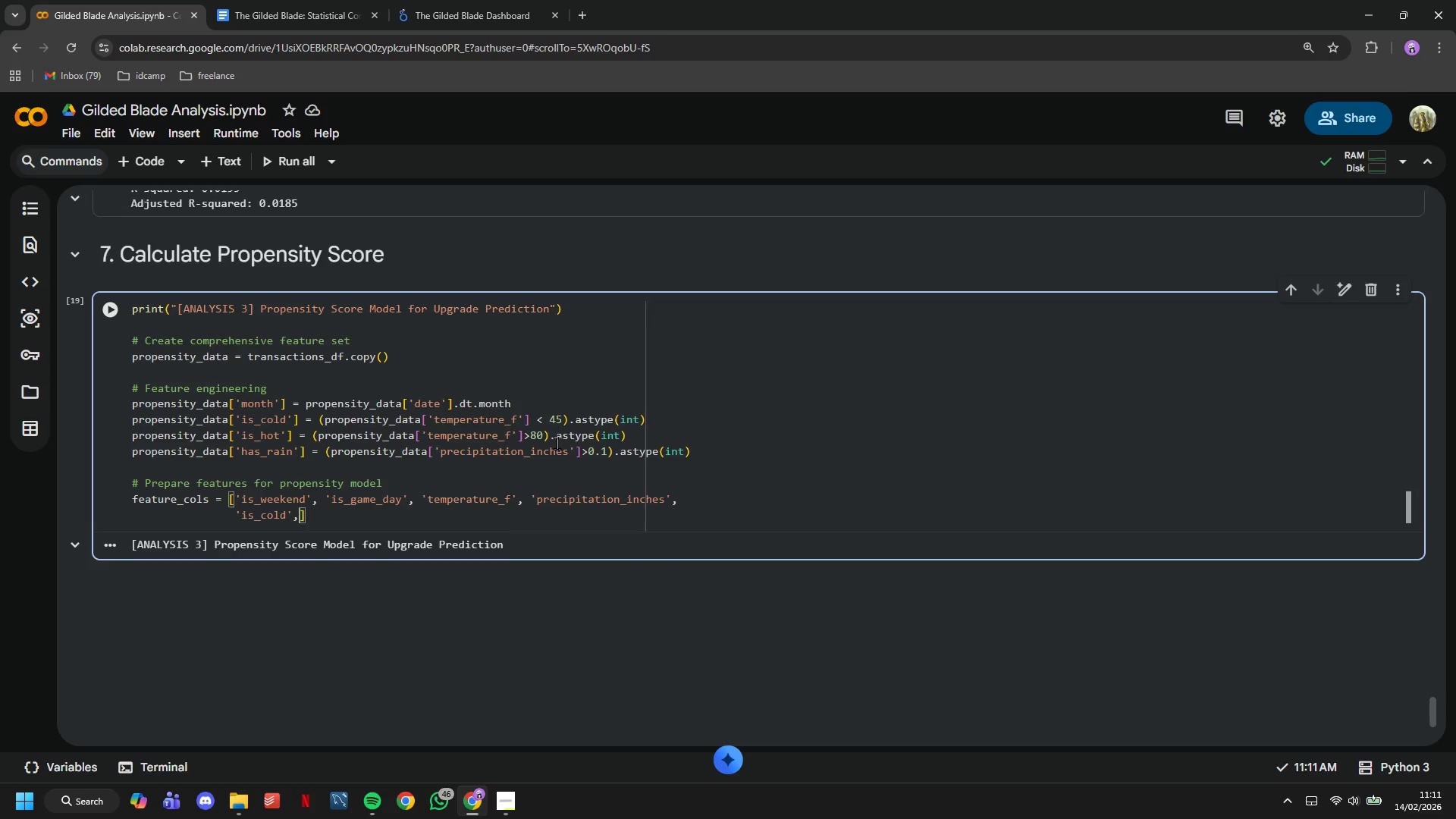 
type(, 'is_hot)
 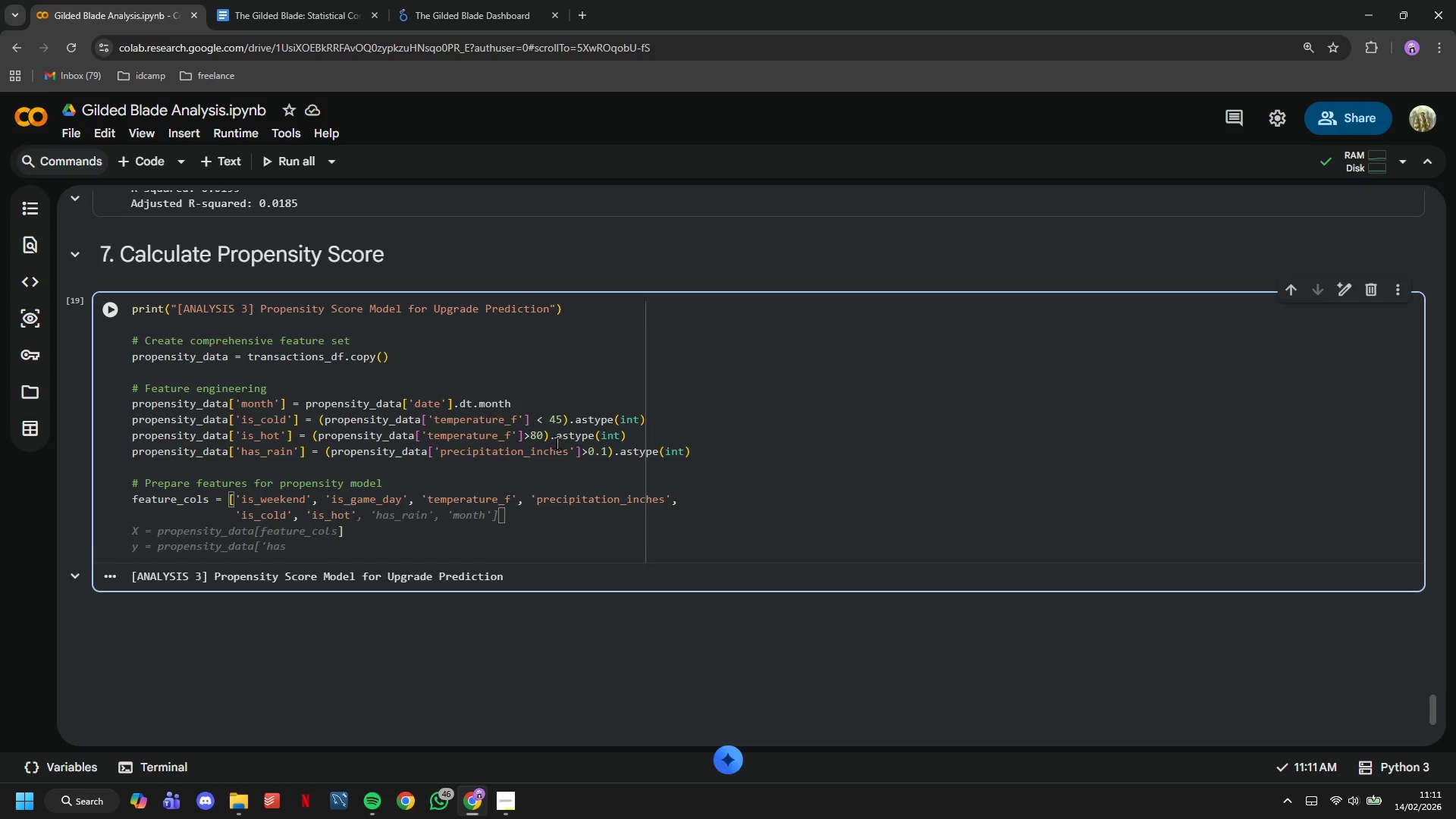 
key(ArrowRight)
 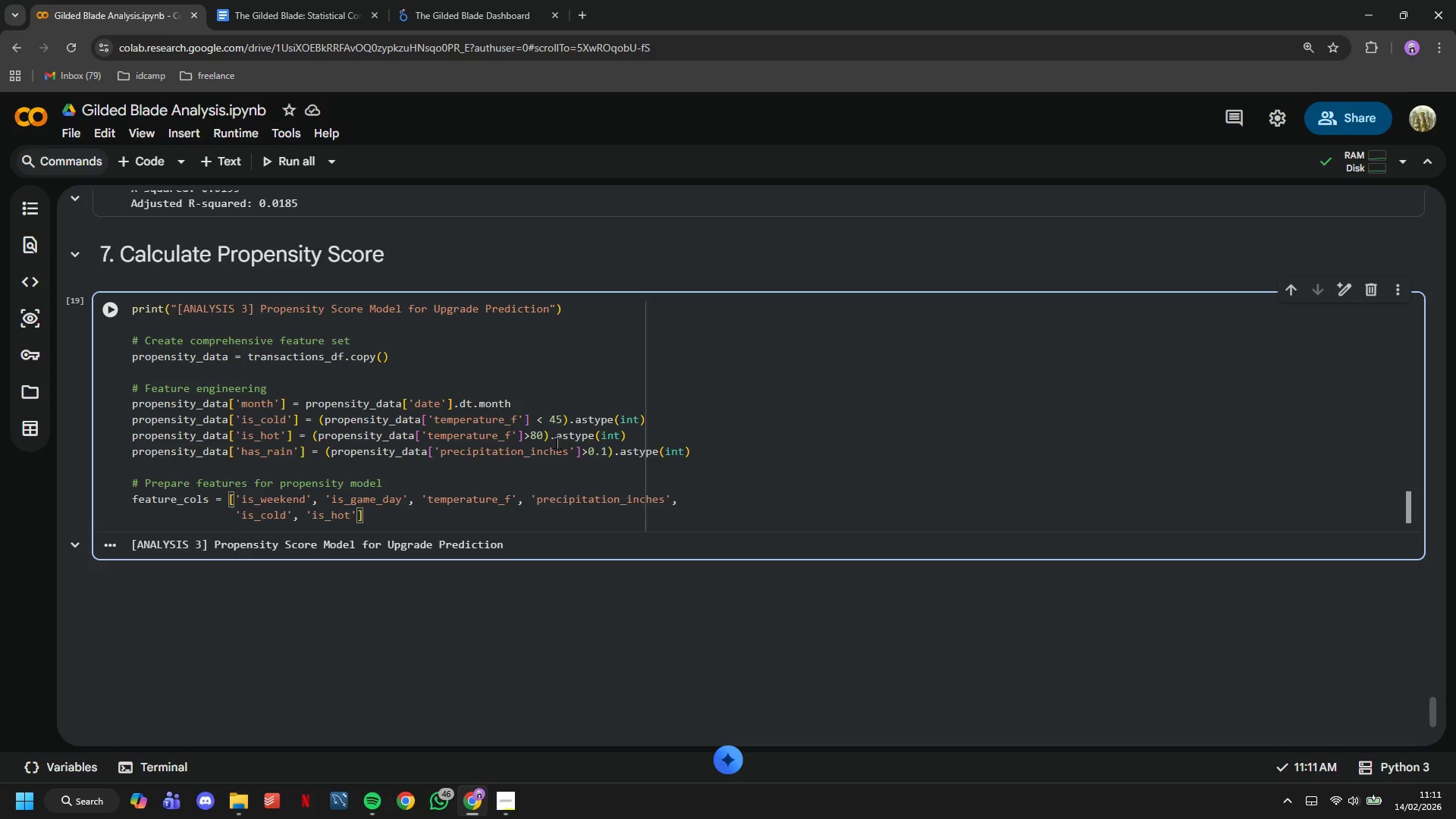 
type(, 'has_ran)
key(Backspace)
type(in)
 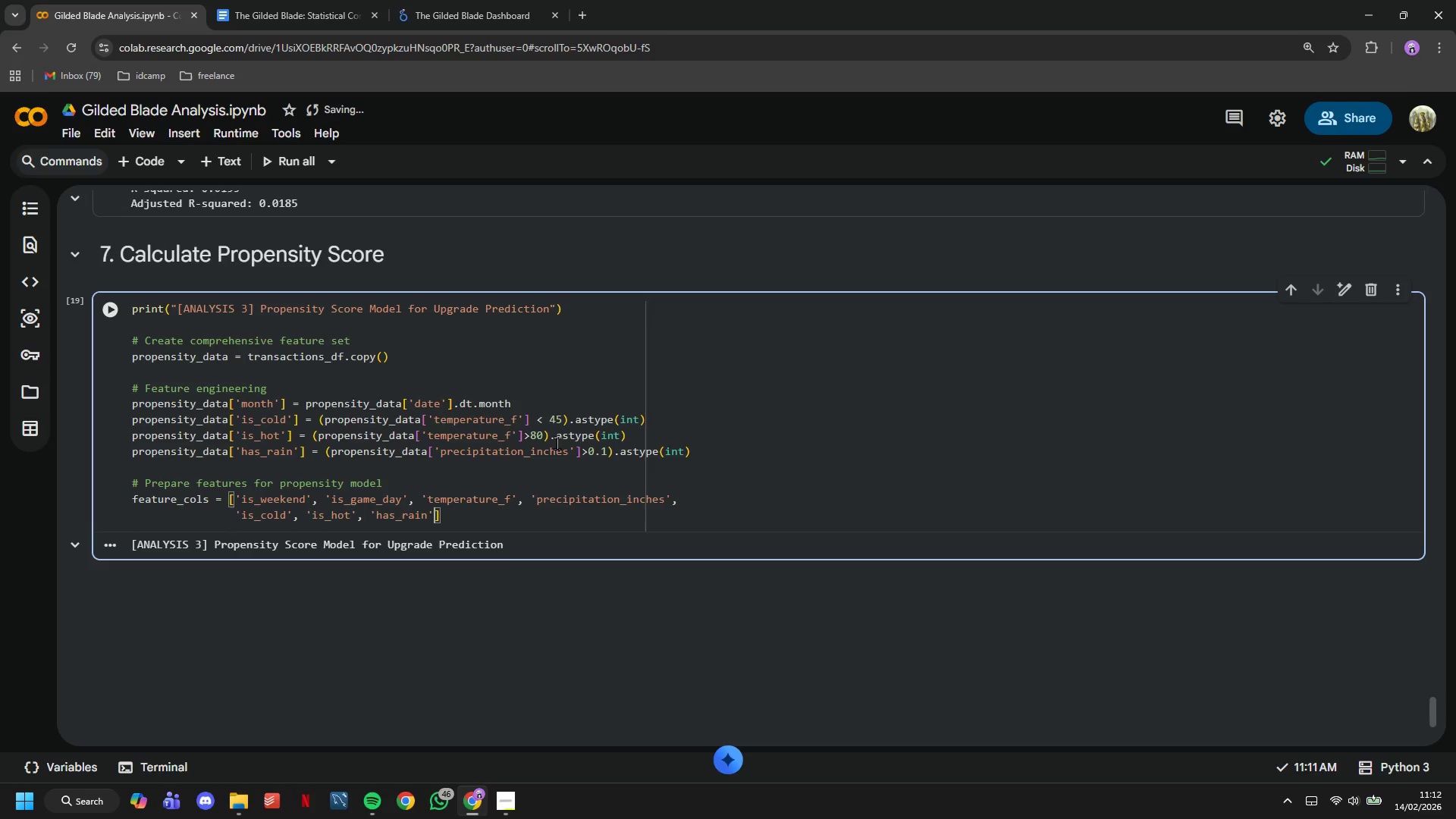 
key(ArrowRight)
 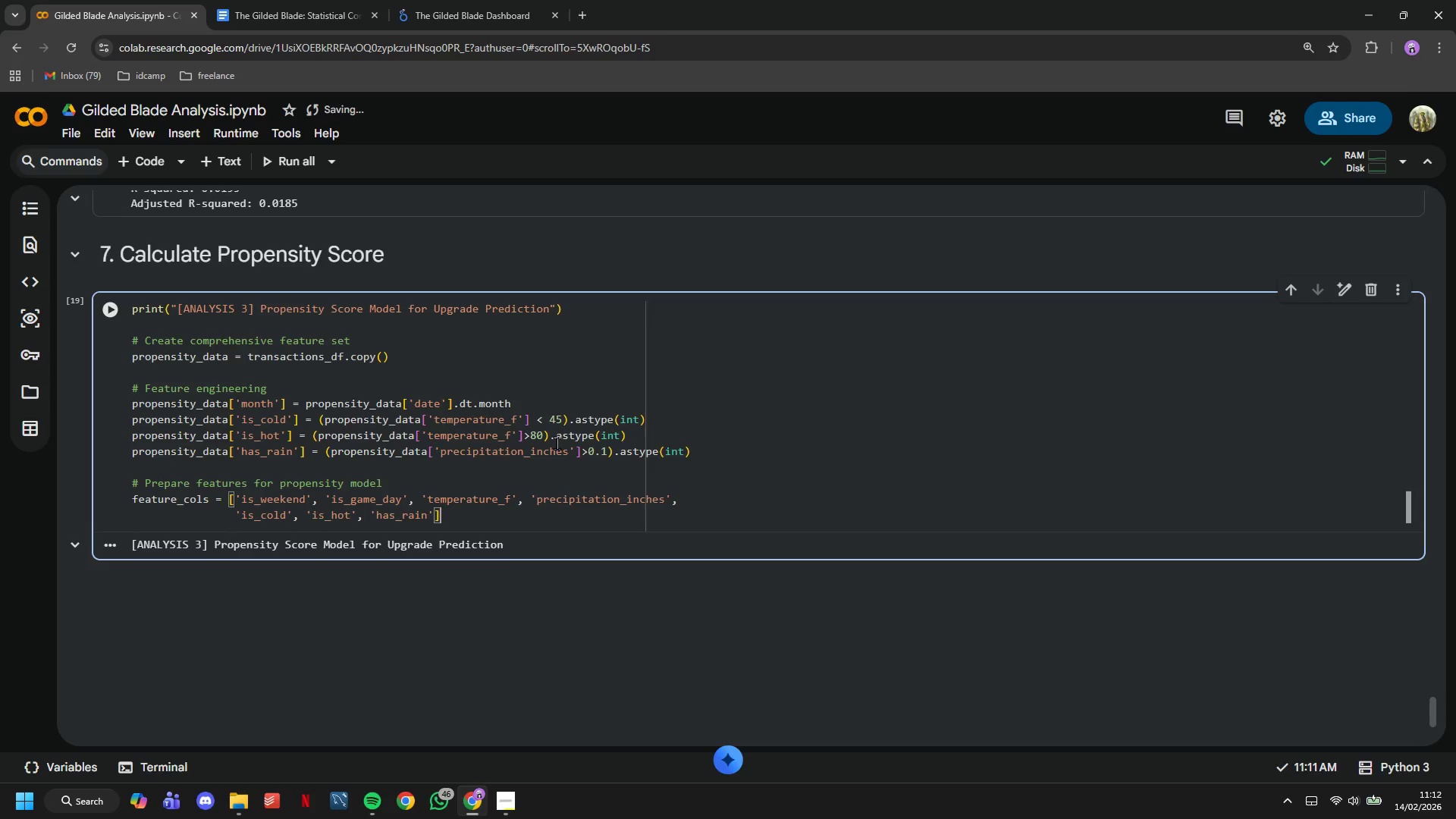 
key(ArrowRight)
 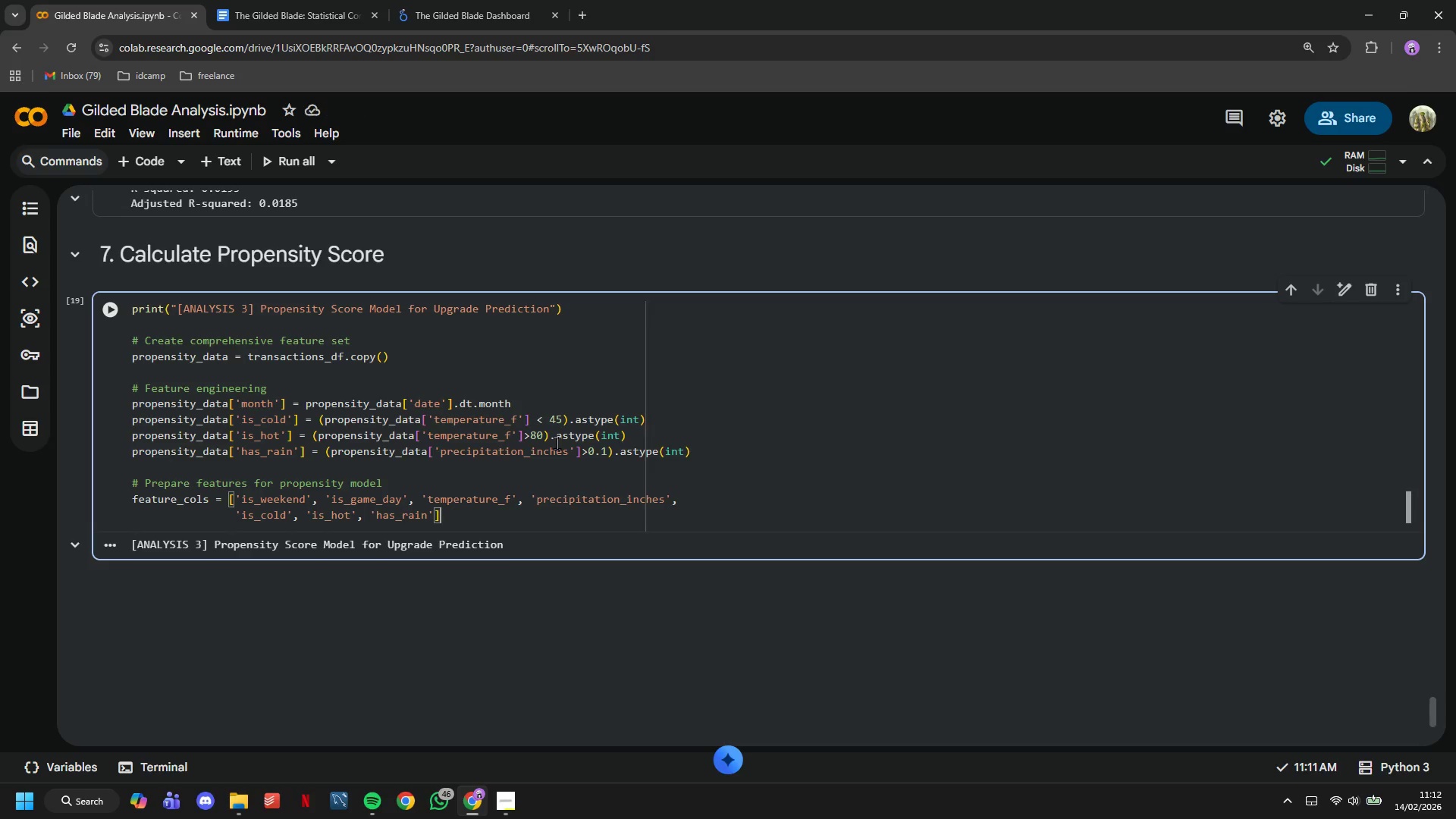 
key(Enter)
 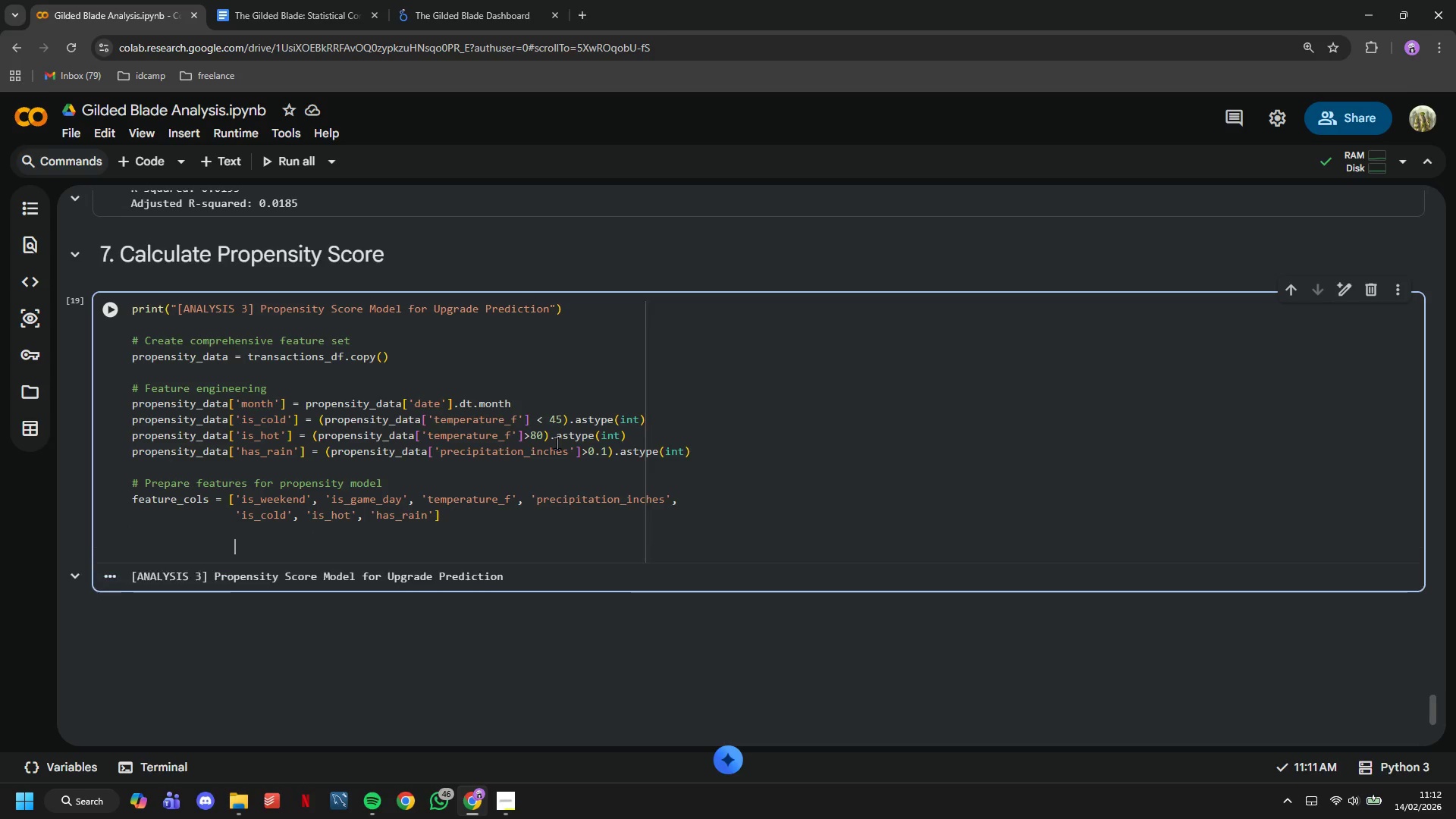 
key(Enter)
 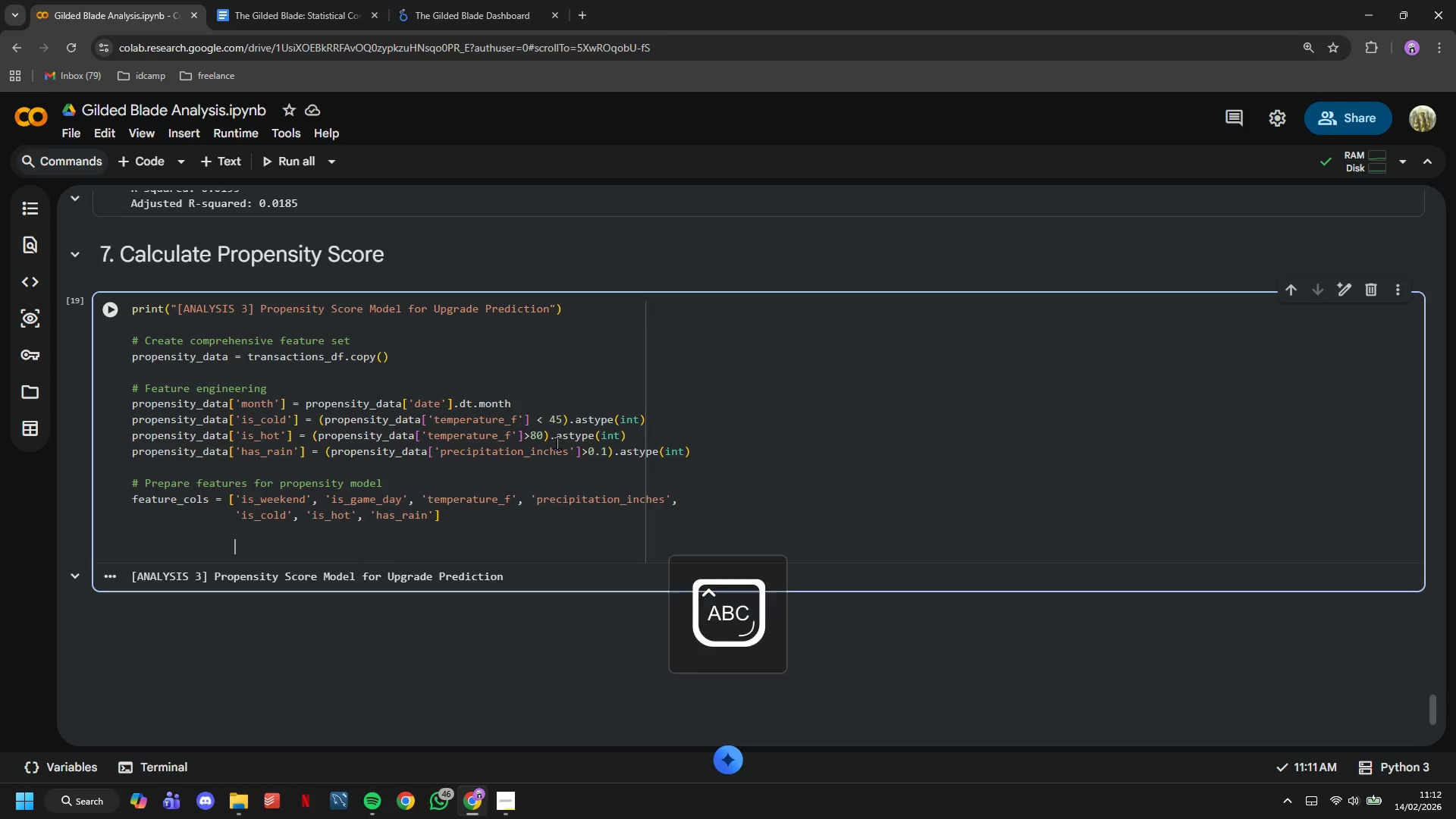 
key(Backspace)
key(Backspace)
key(Backspace)
key(Backspace)
key(Backspace)
key(Backspace)
key(Backspace)
key(Backspace)
type(X_prop = propensiry)
 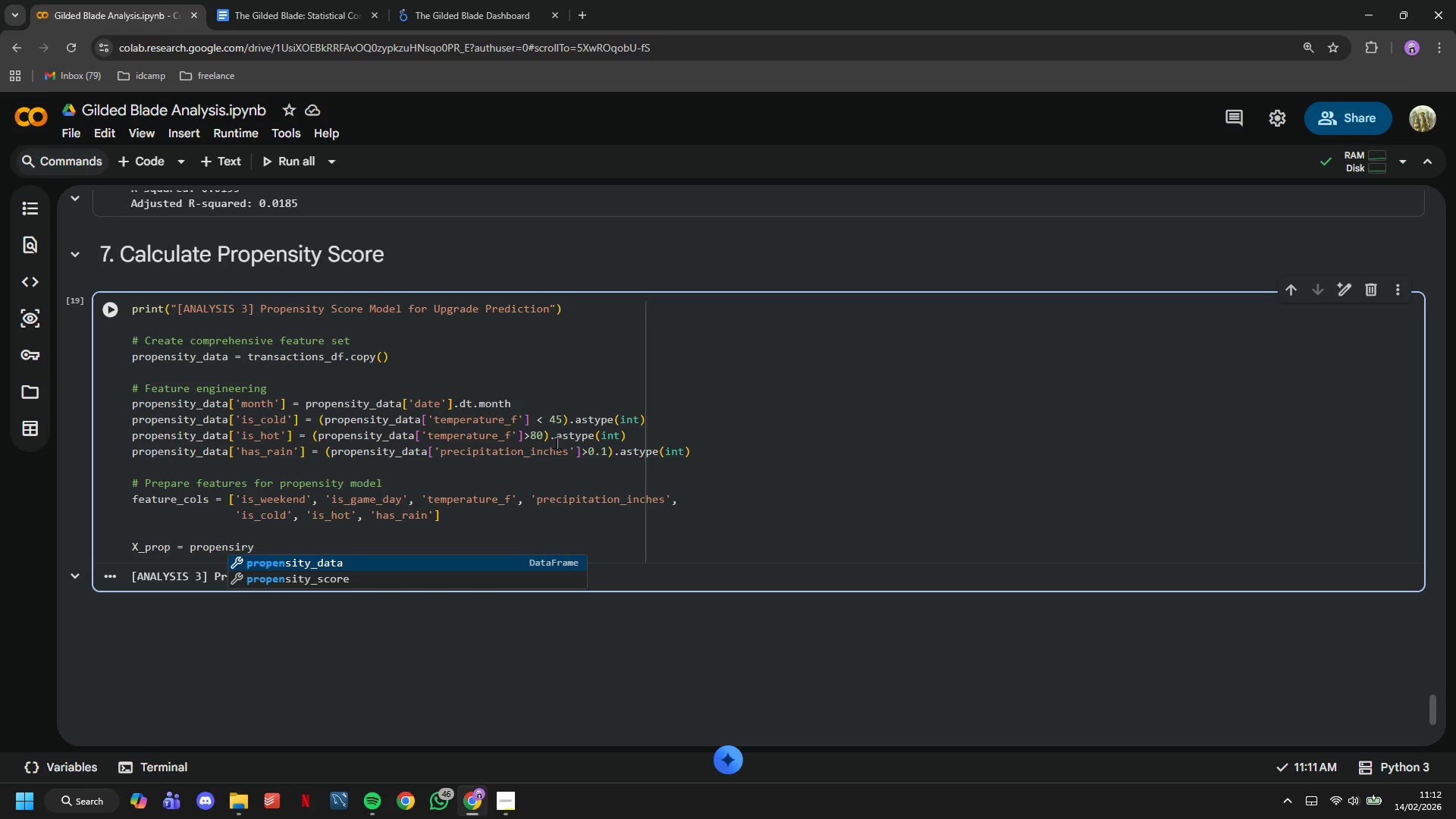 
key(ArrowDown)
 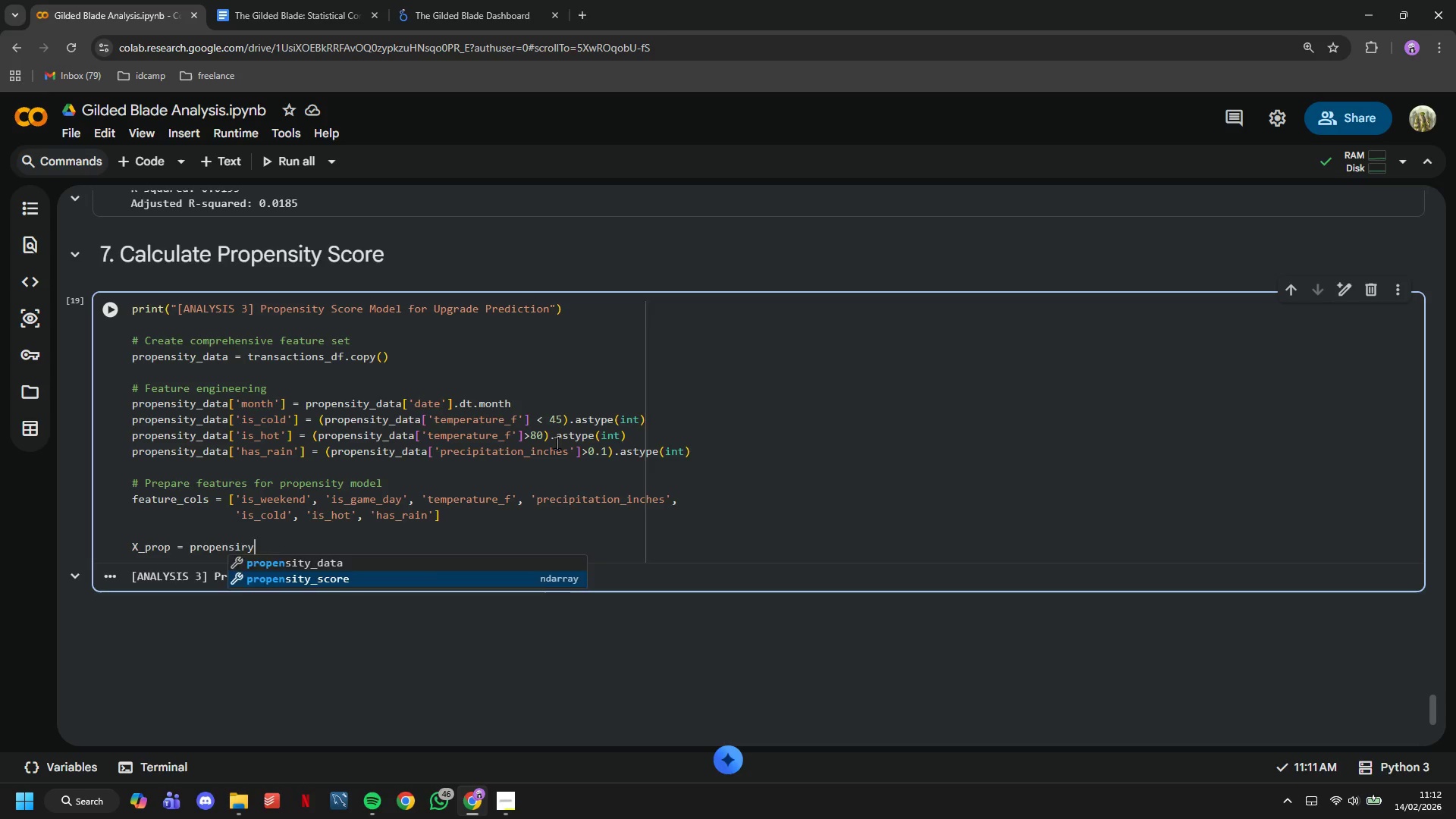 
key(Enter)
 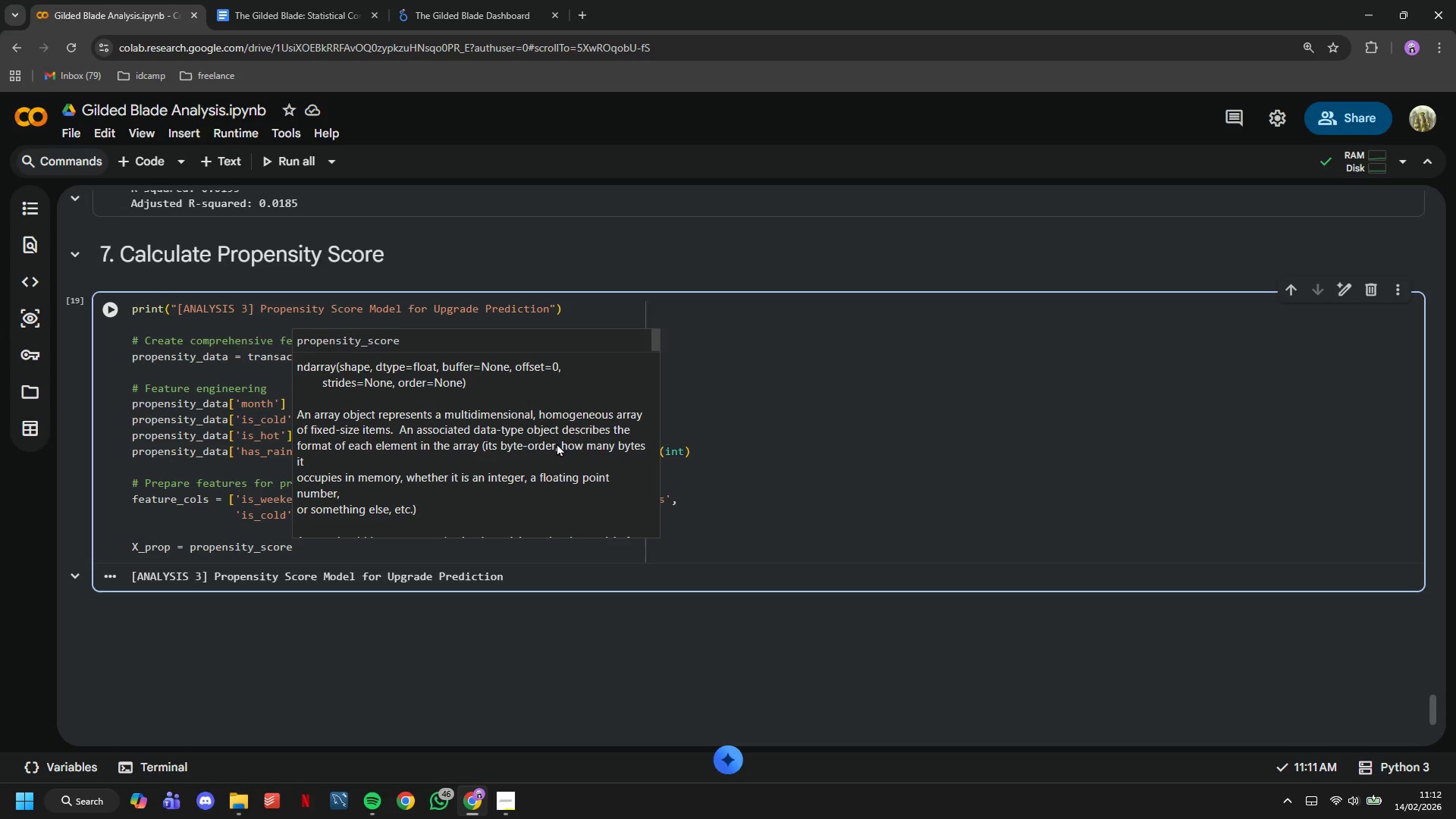 
type([feature)
 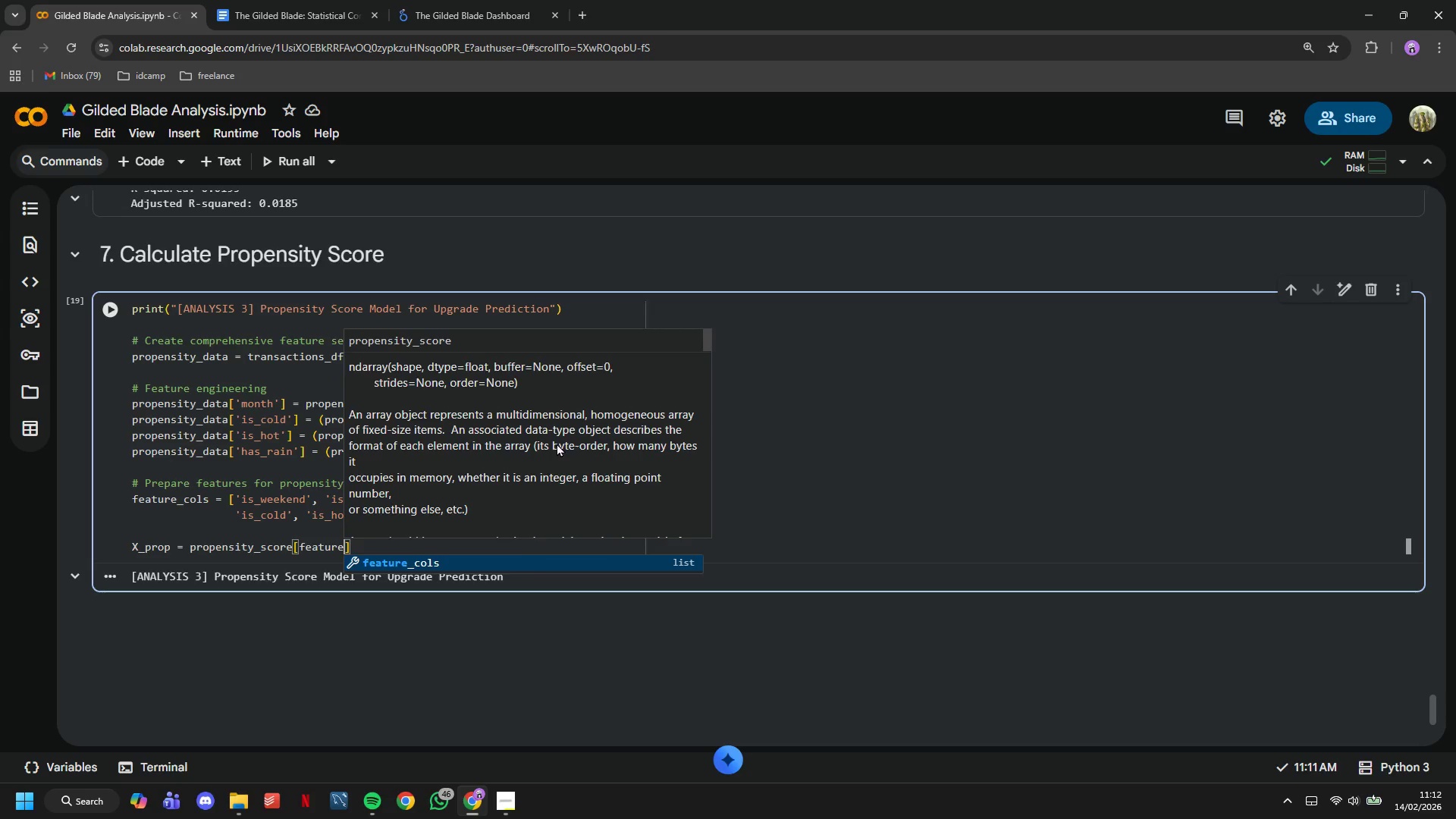 
type(_cols)
 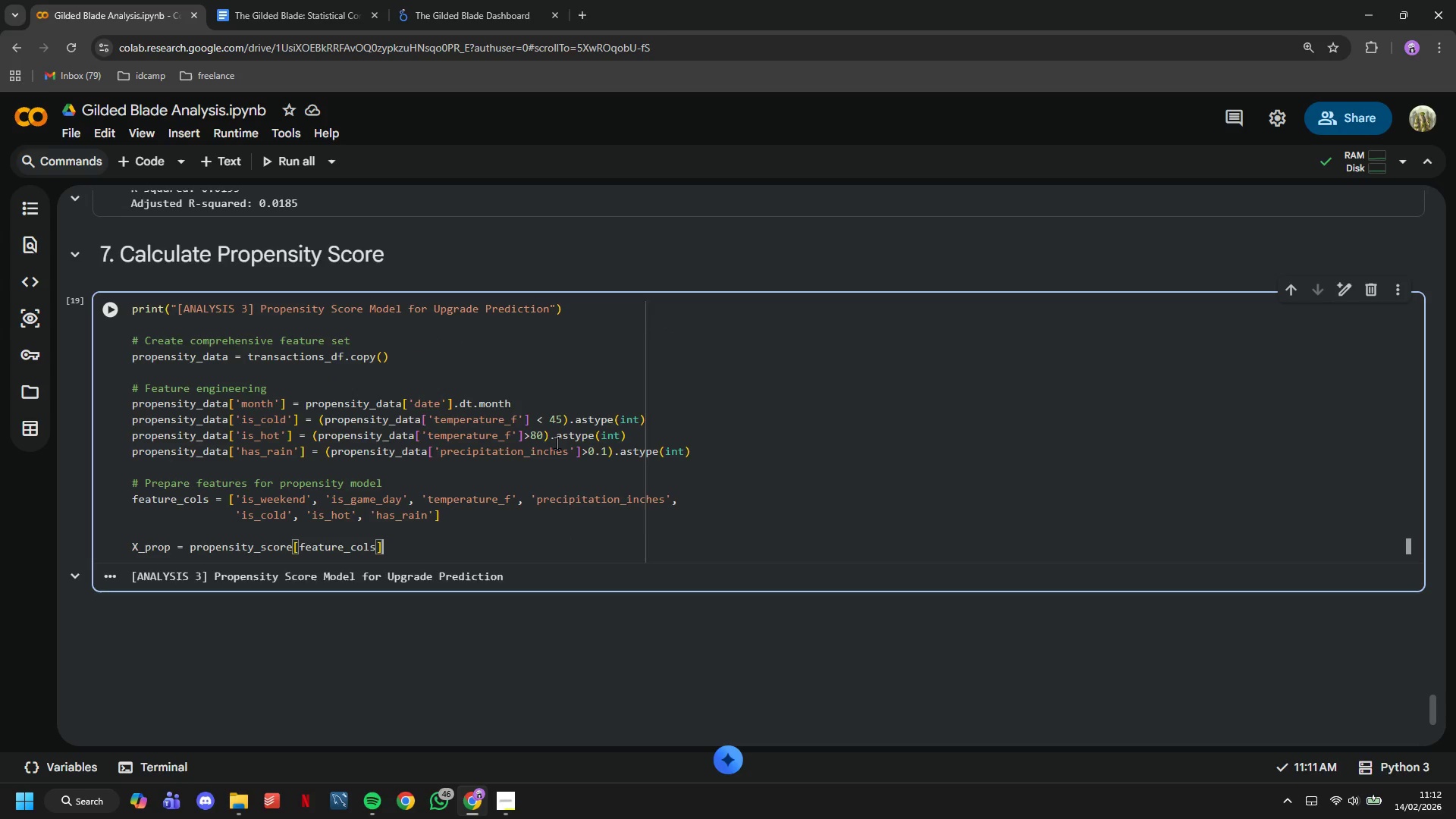 
key(ArrowRight)
 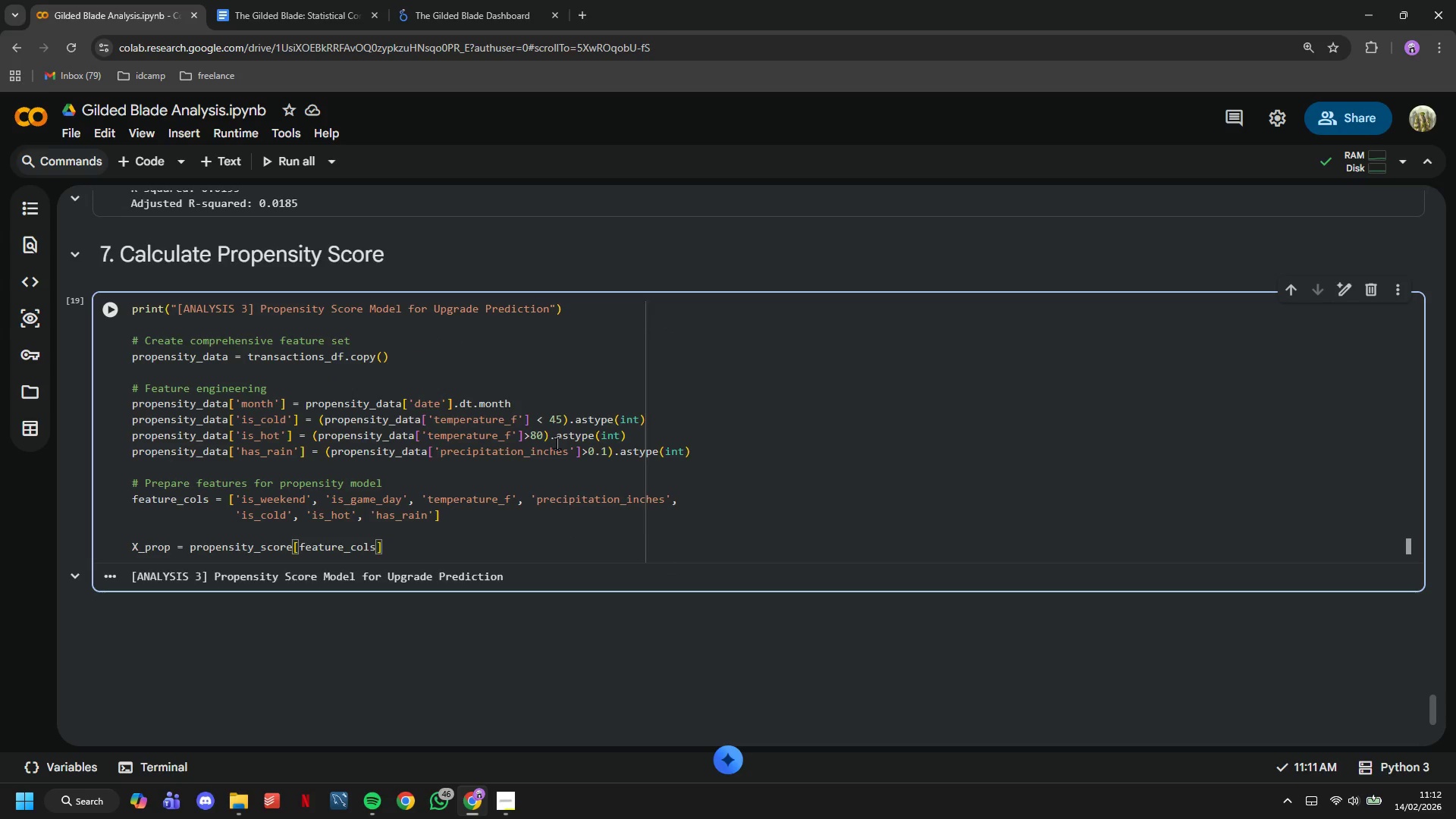 
type(.astype(float)
 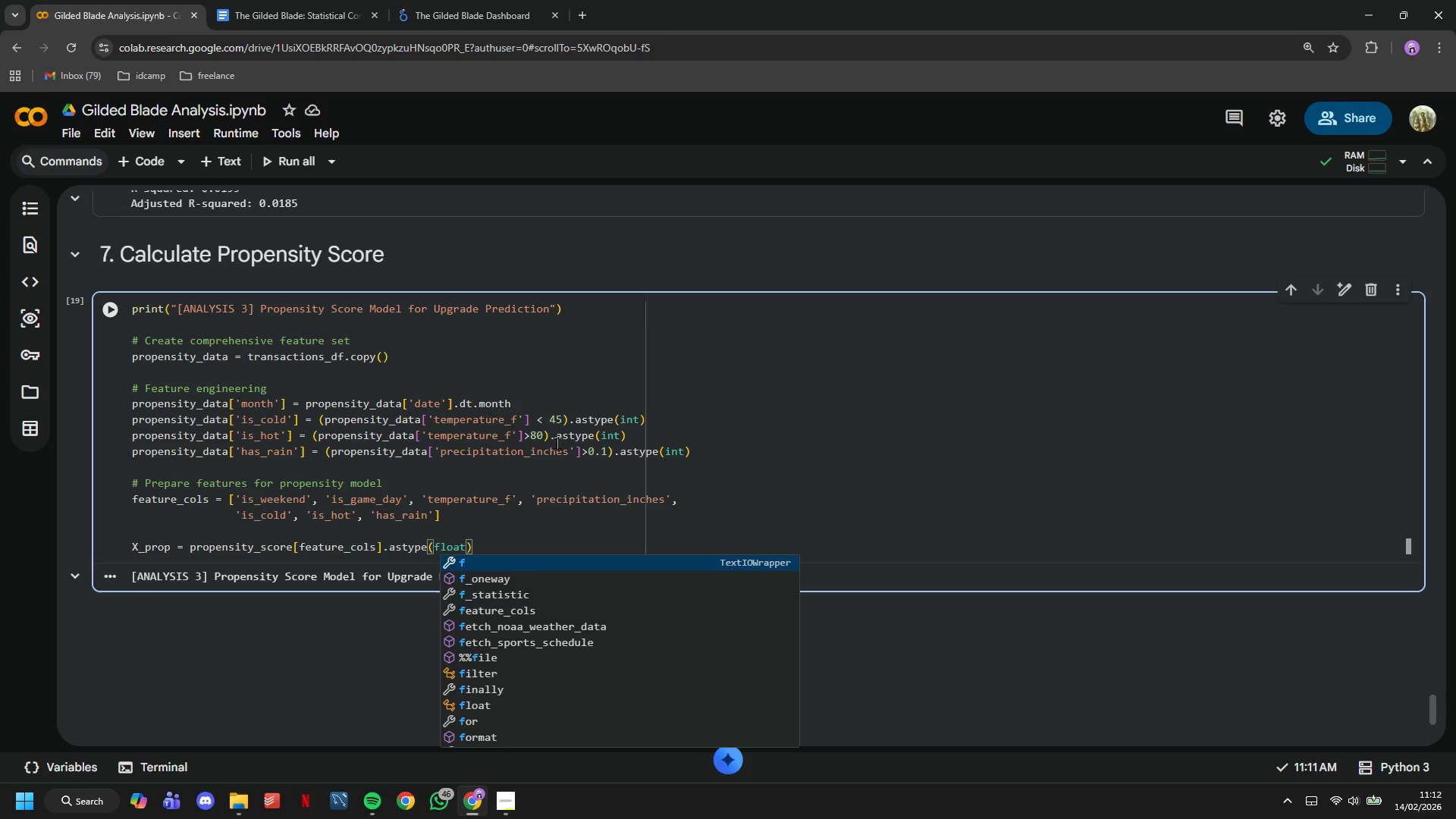 
key(ArrowRight)
 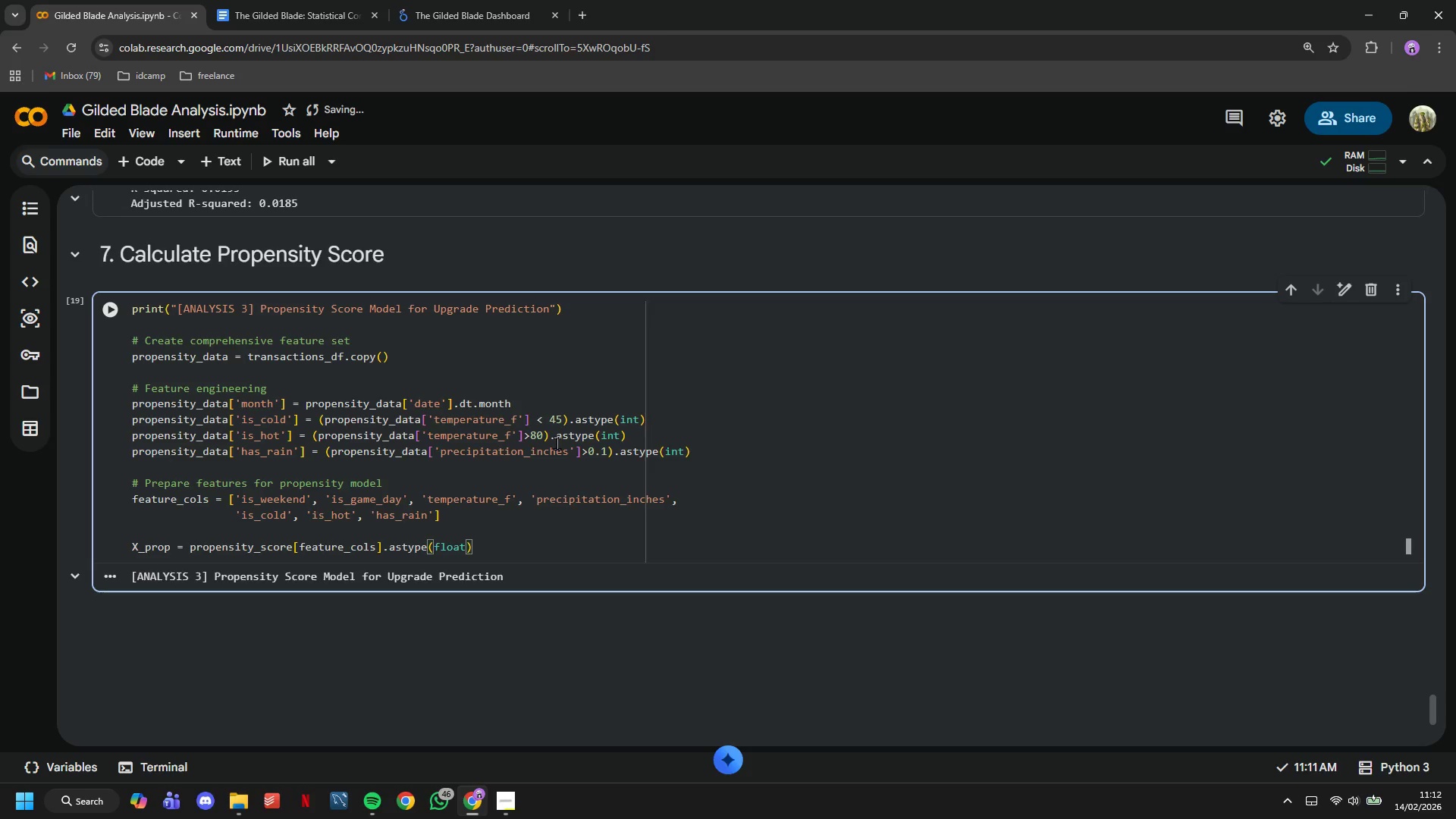 
type(.values)
 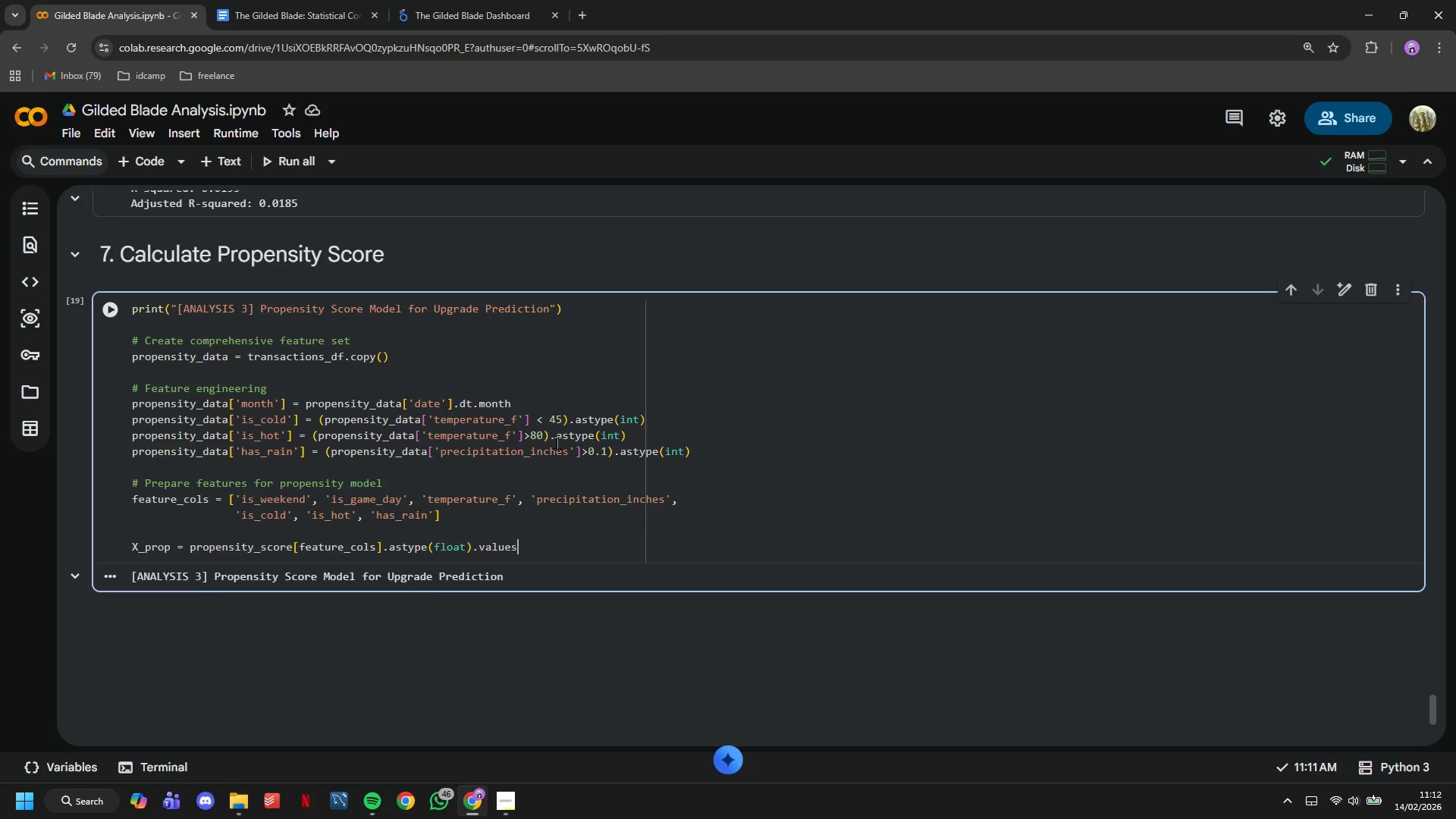 
key(Enter)
 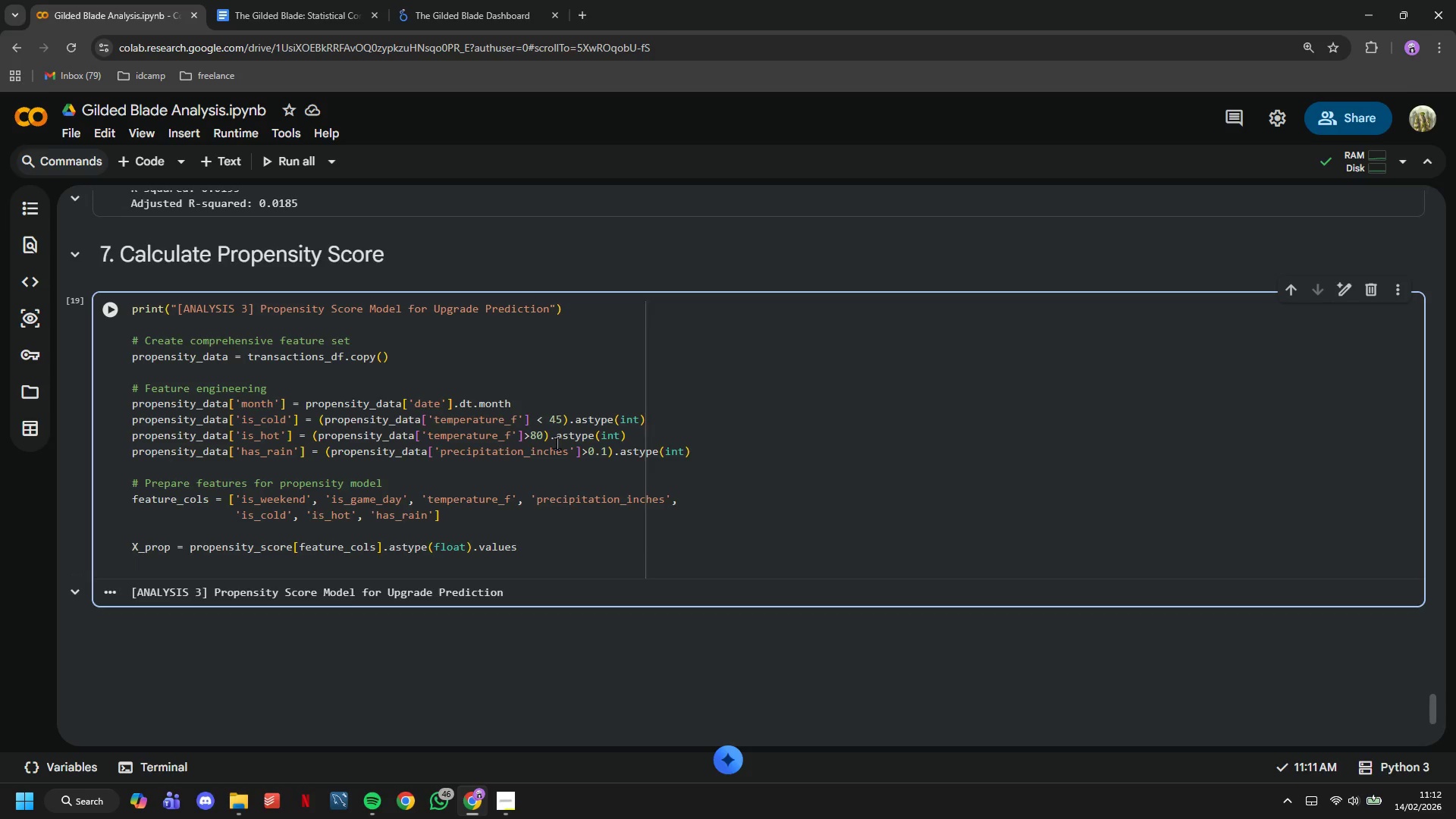 
type(y_prob = ori)
key(Backspace)
key(Backspace)
key(Backspace)
type(propensity_score)
key(Backspace)
key(Backspace)
key(Backspace)
key(Backspace)
key(Backspace)
type(data['has_premium_upgrade)
 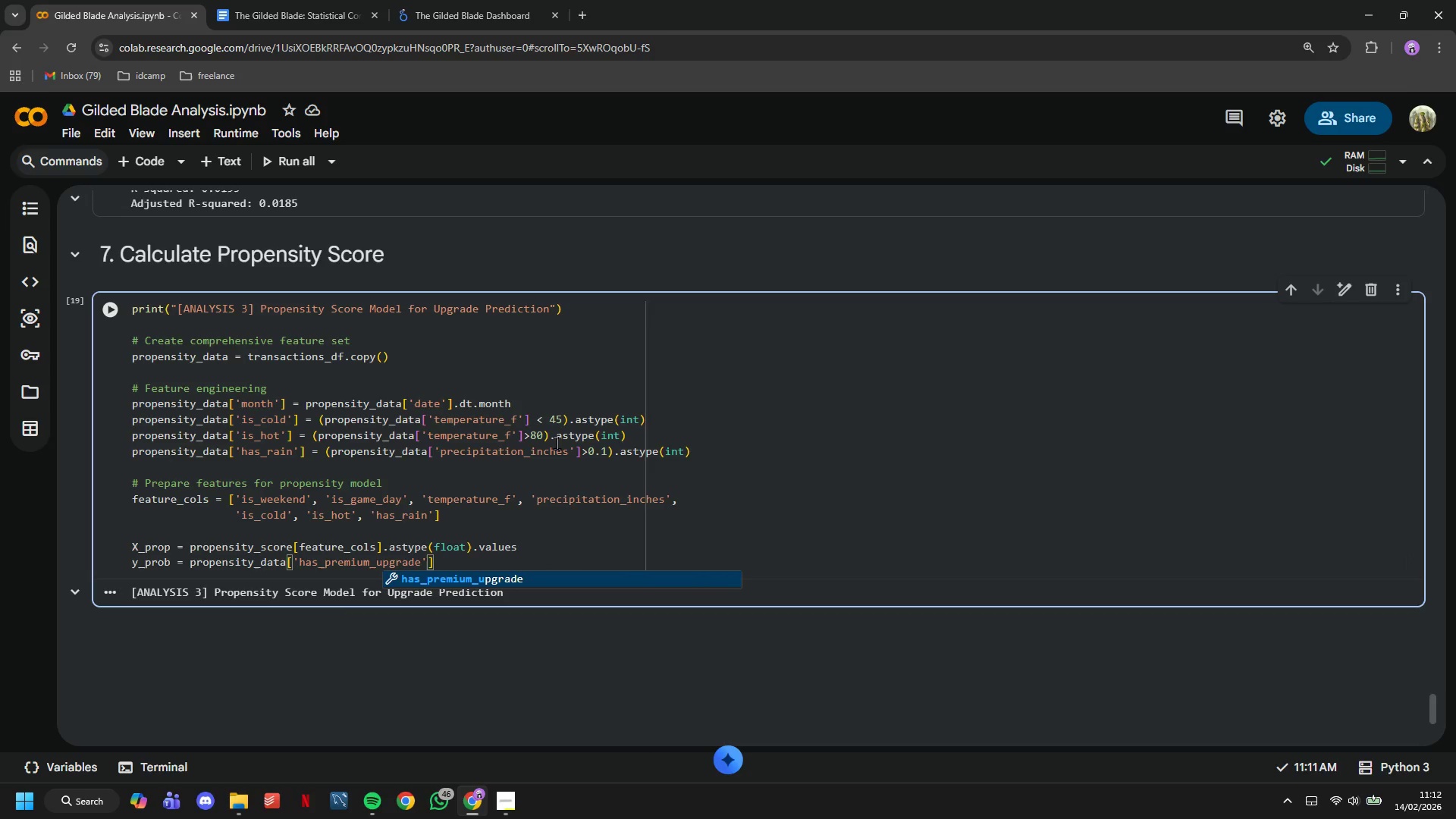 
key(ArrowRight)
 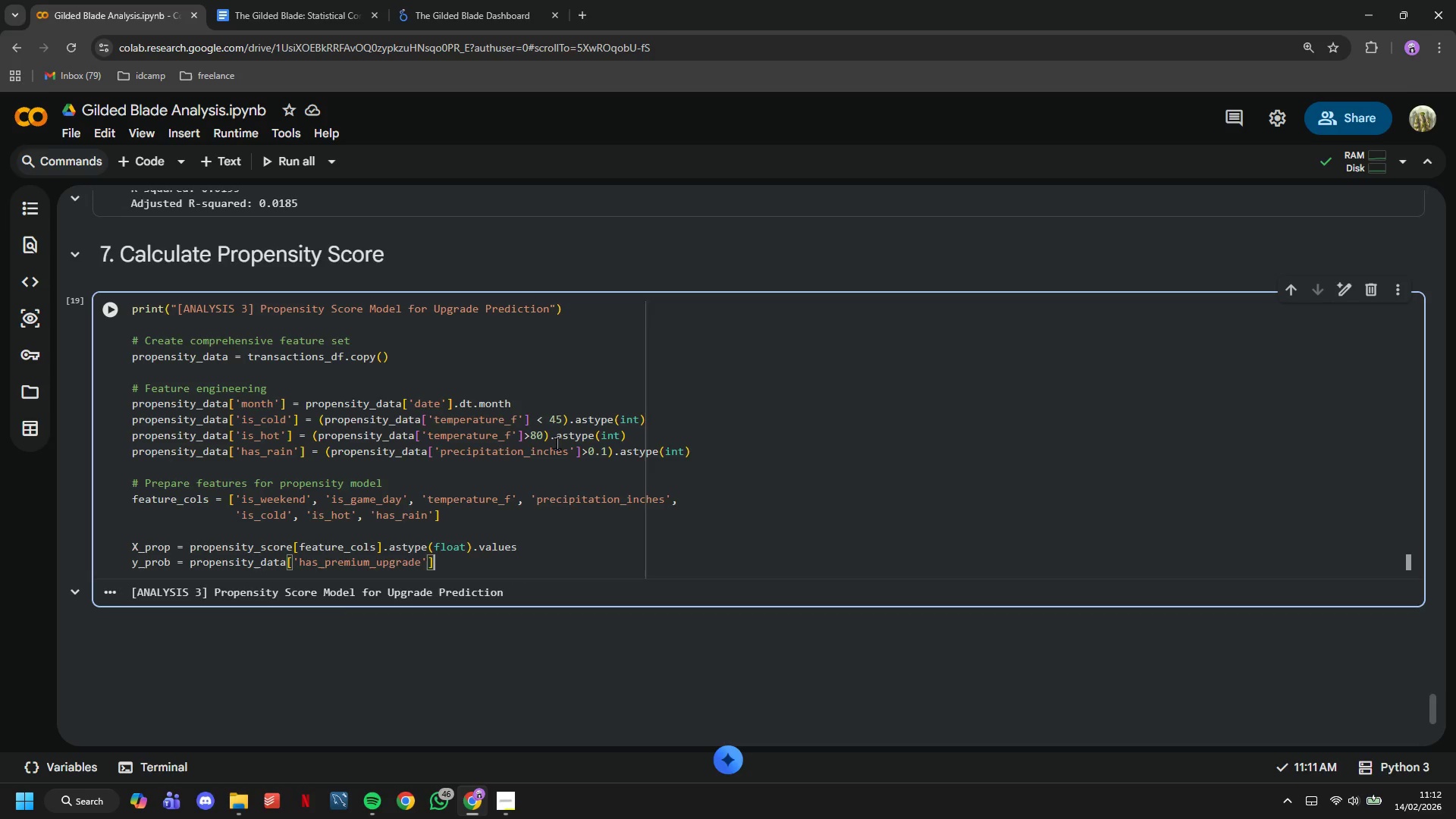 
key(ArrowRight)
 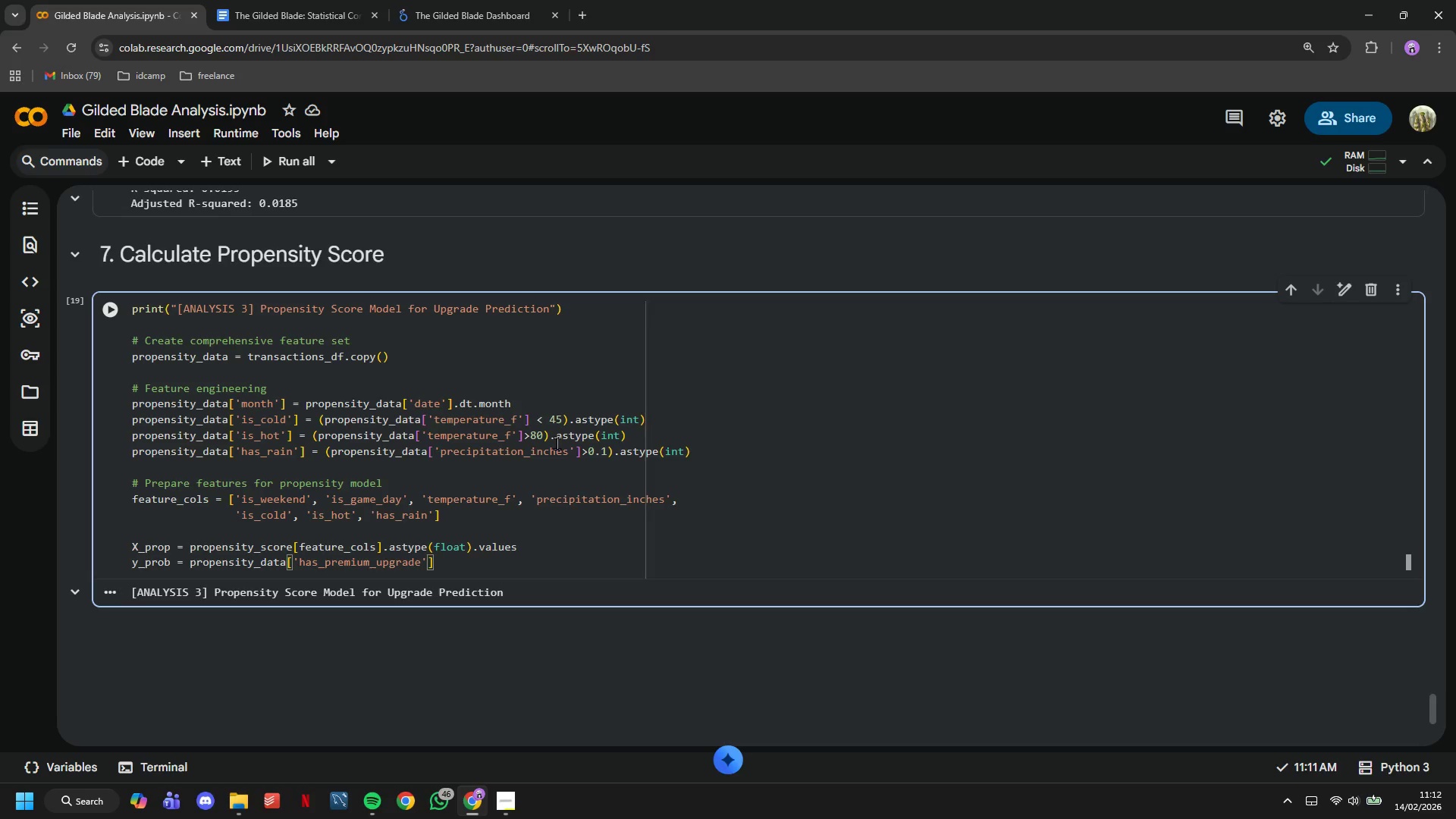 
type(.astype(int)
 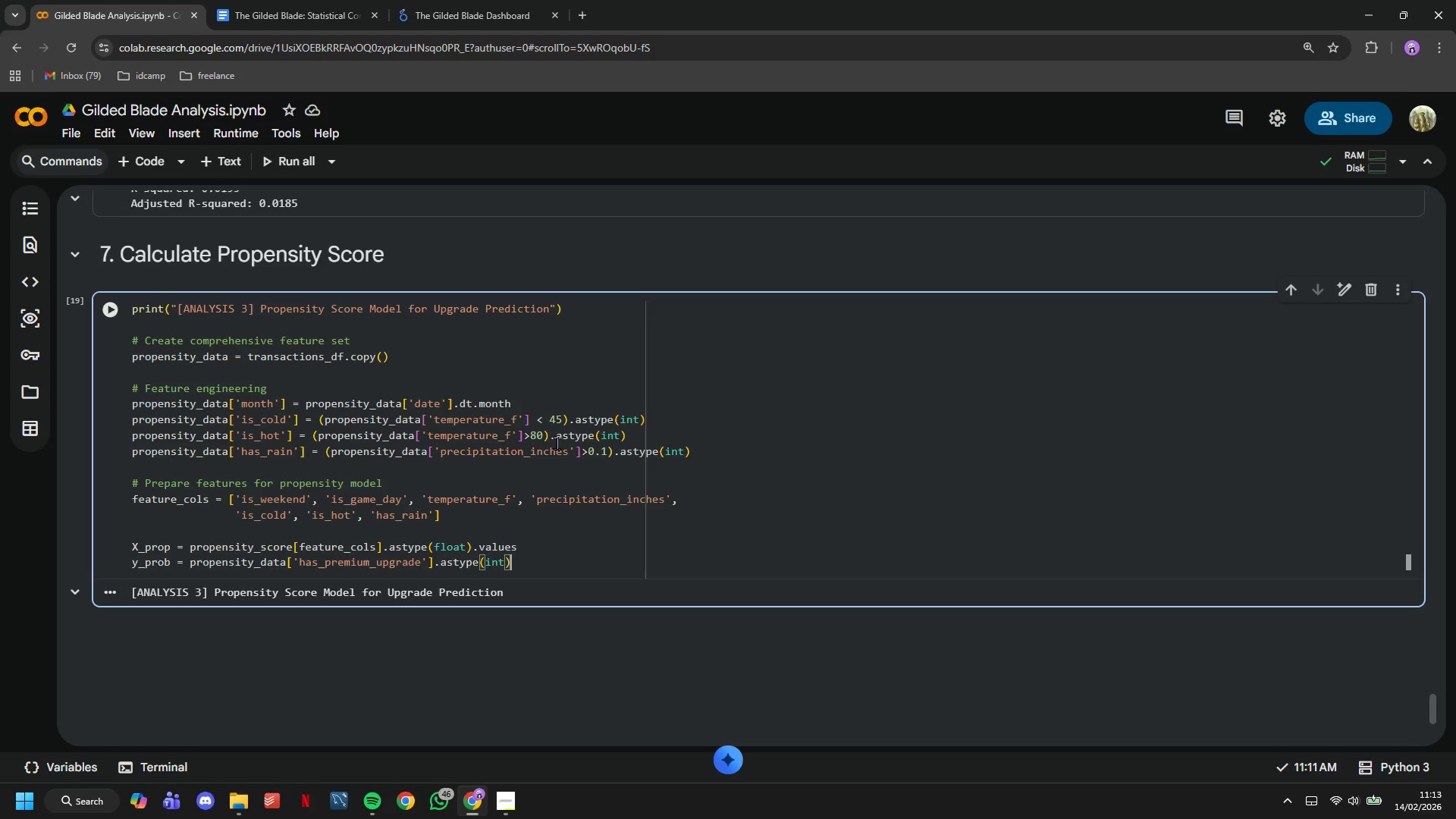 
key(ArrowRight)
 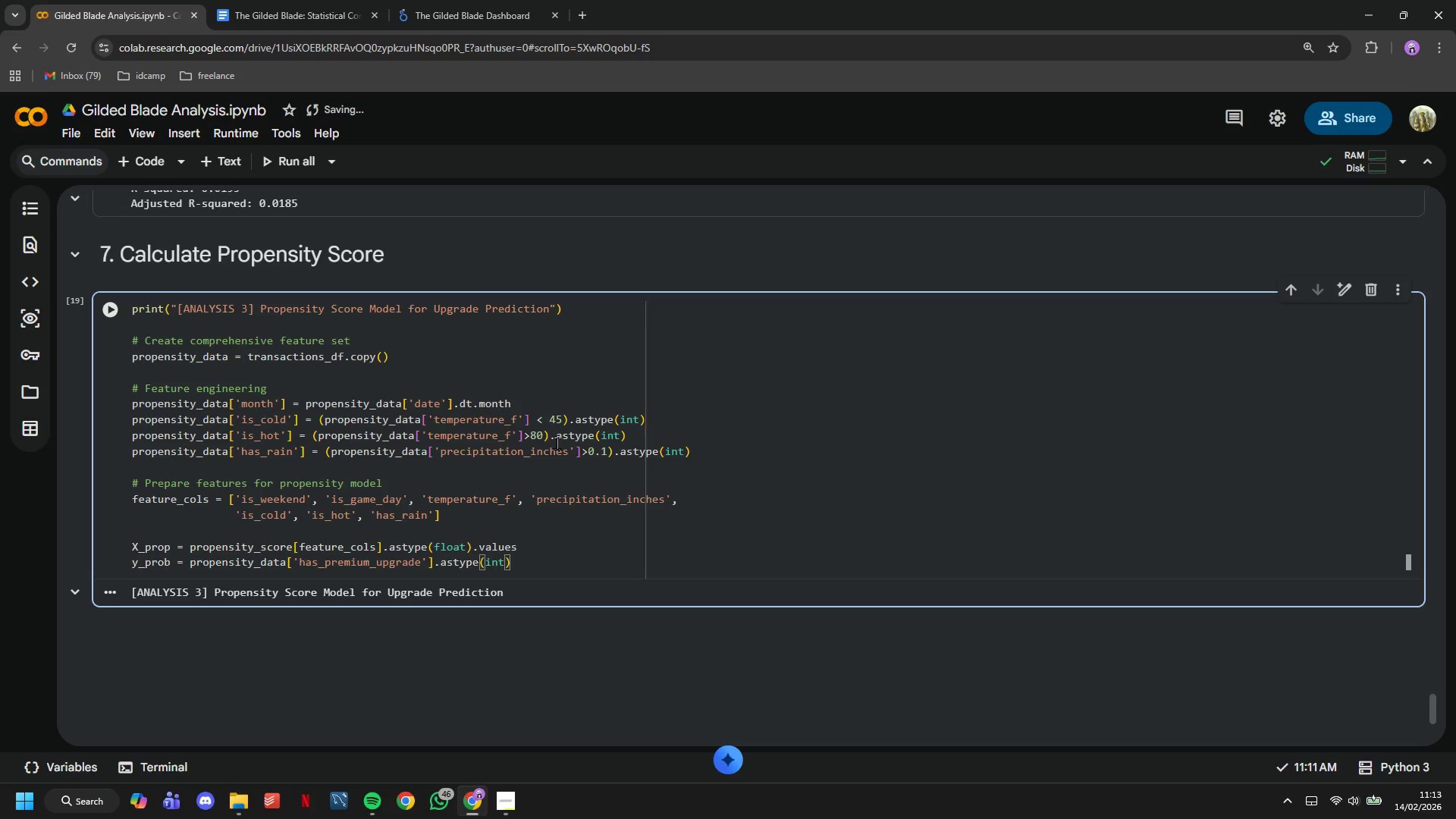 
type(.values)
 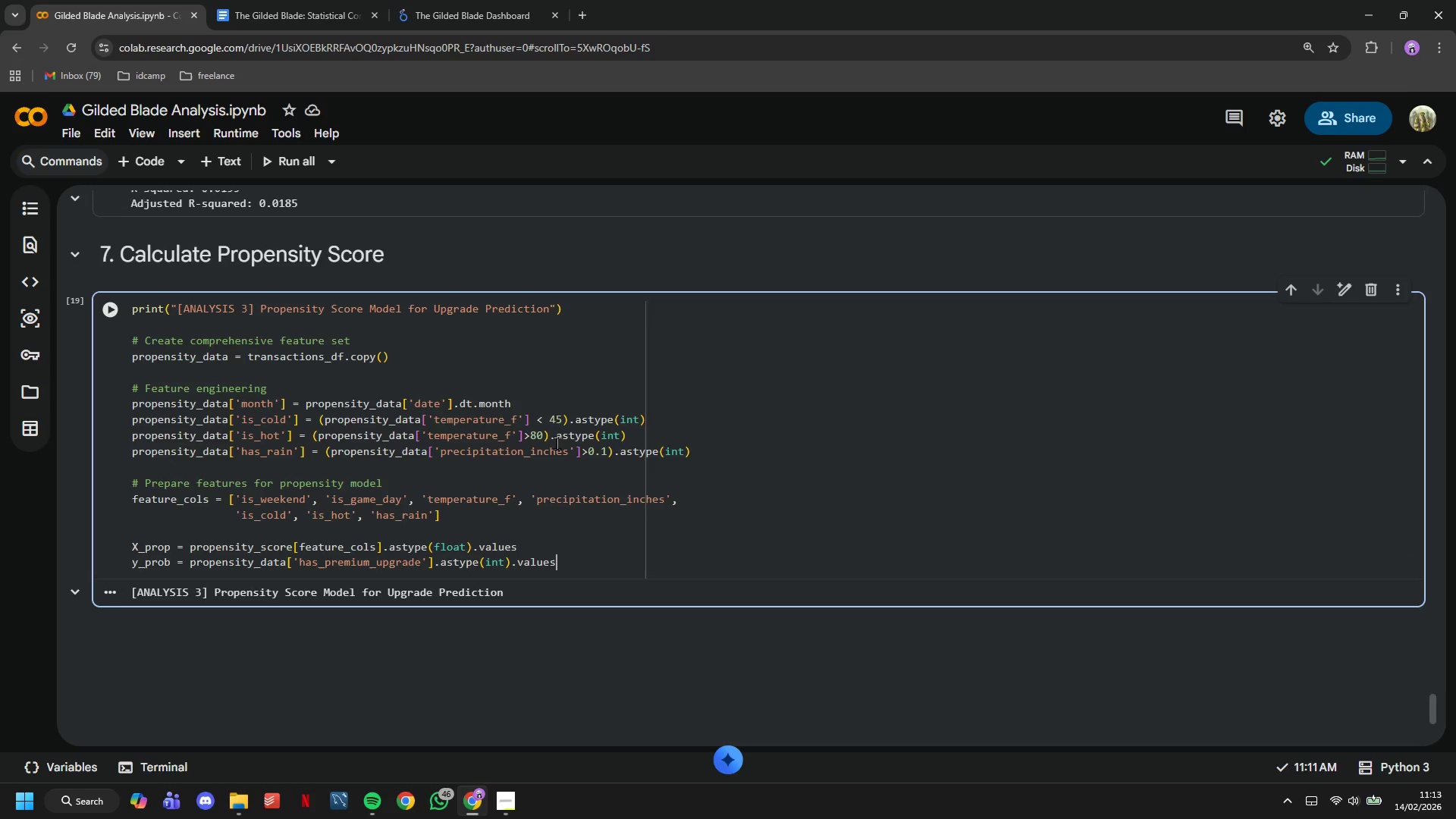 
key(Enter)
 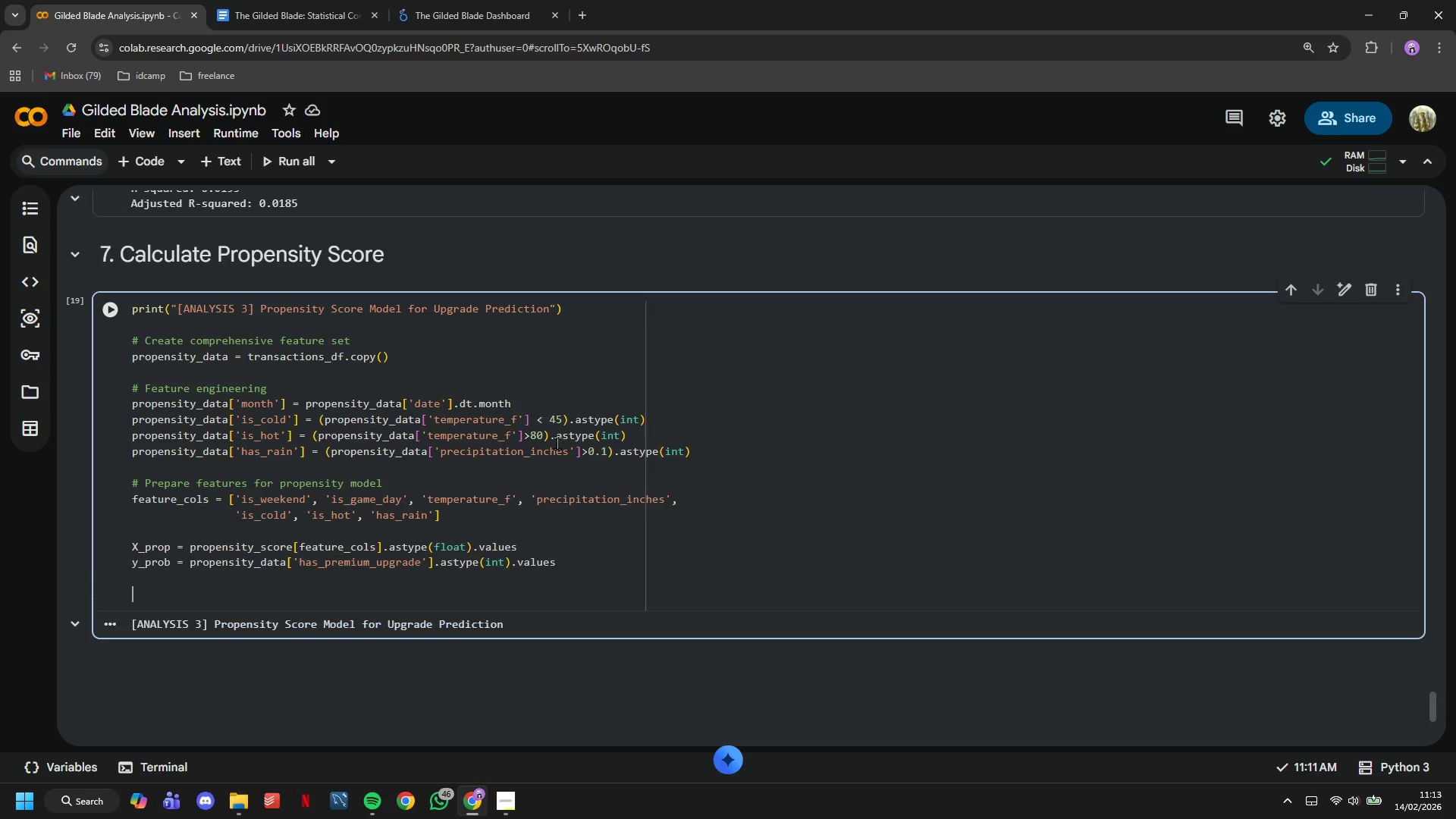 
key(Enter)
 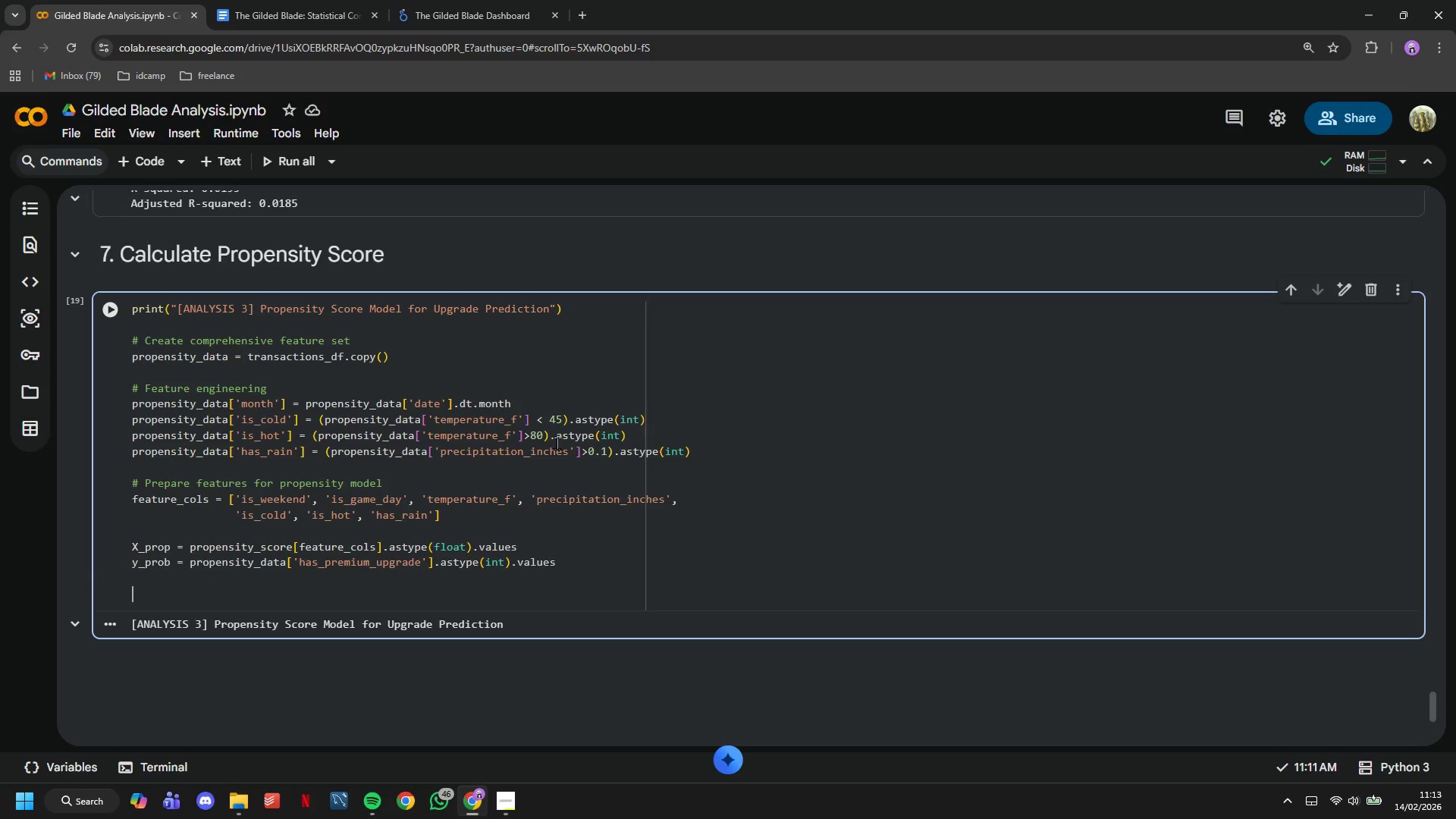 
type(# Simple logistic regression using gradient descent)
 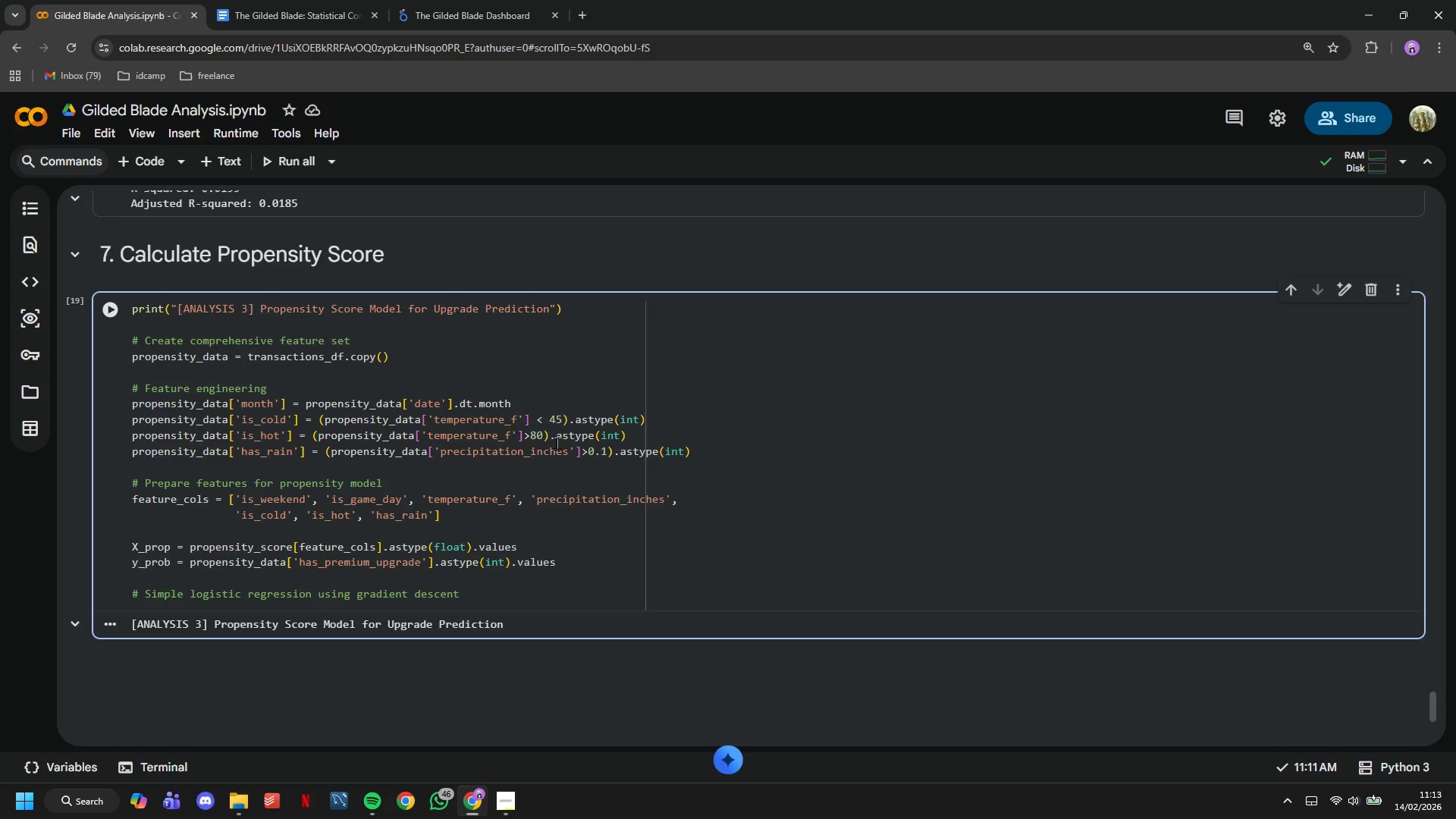 
key(Enter)
 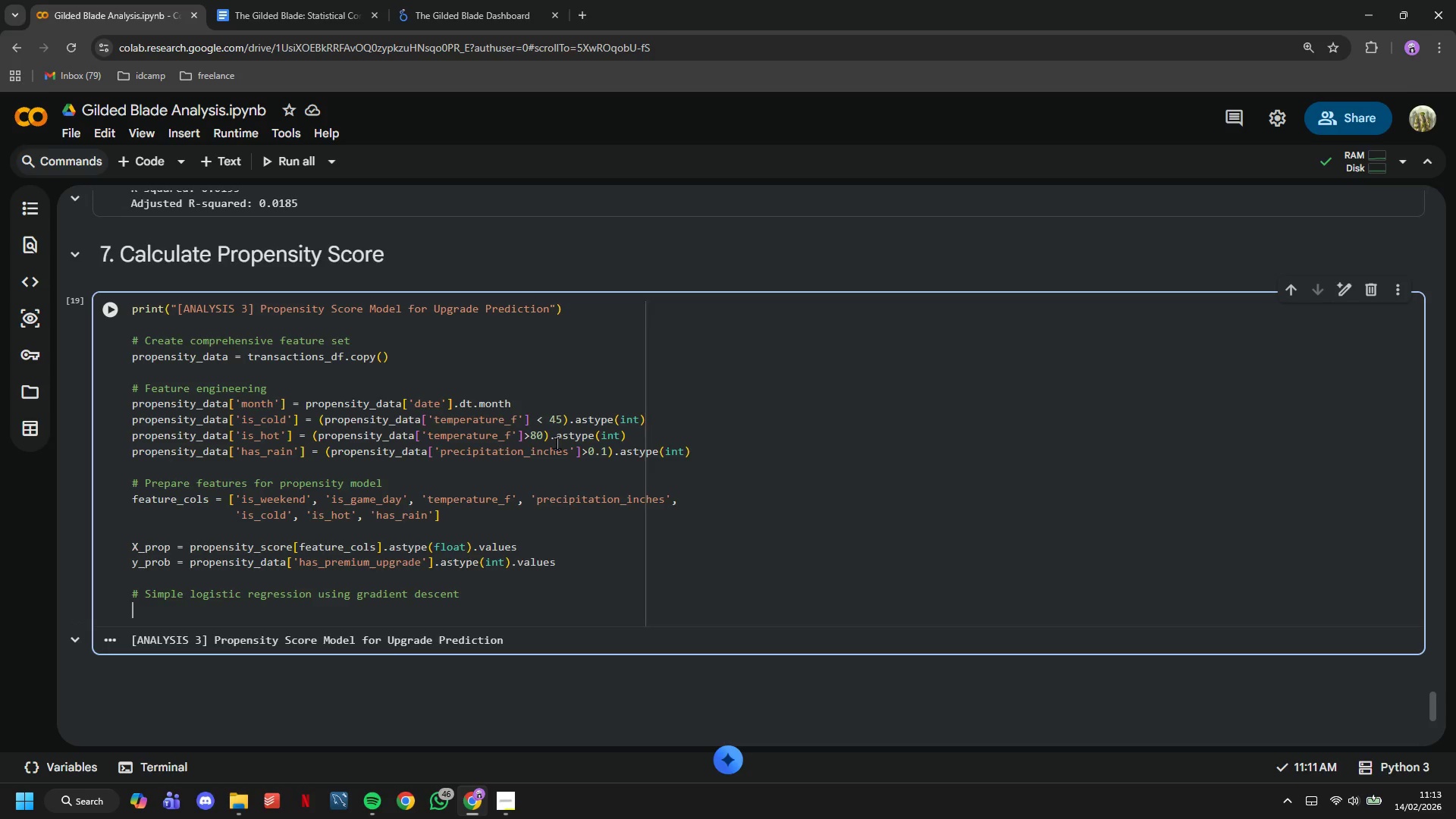 
type(def zigmoid(z)
 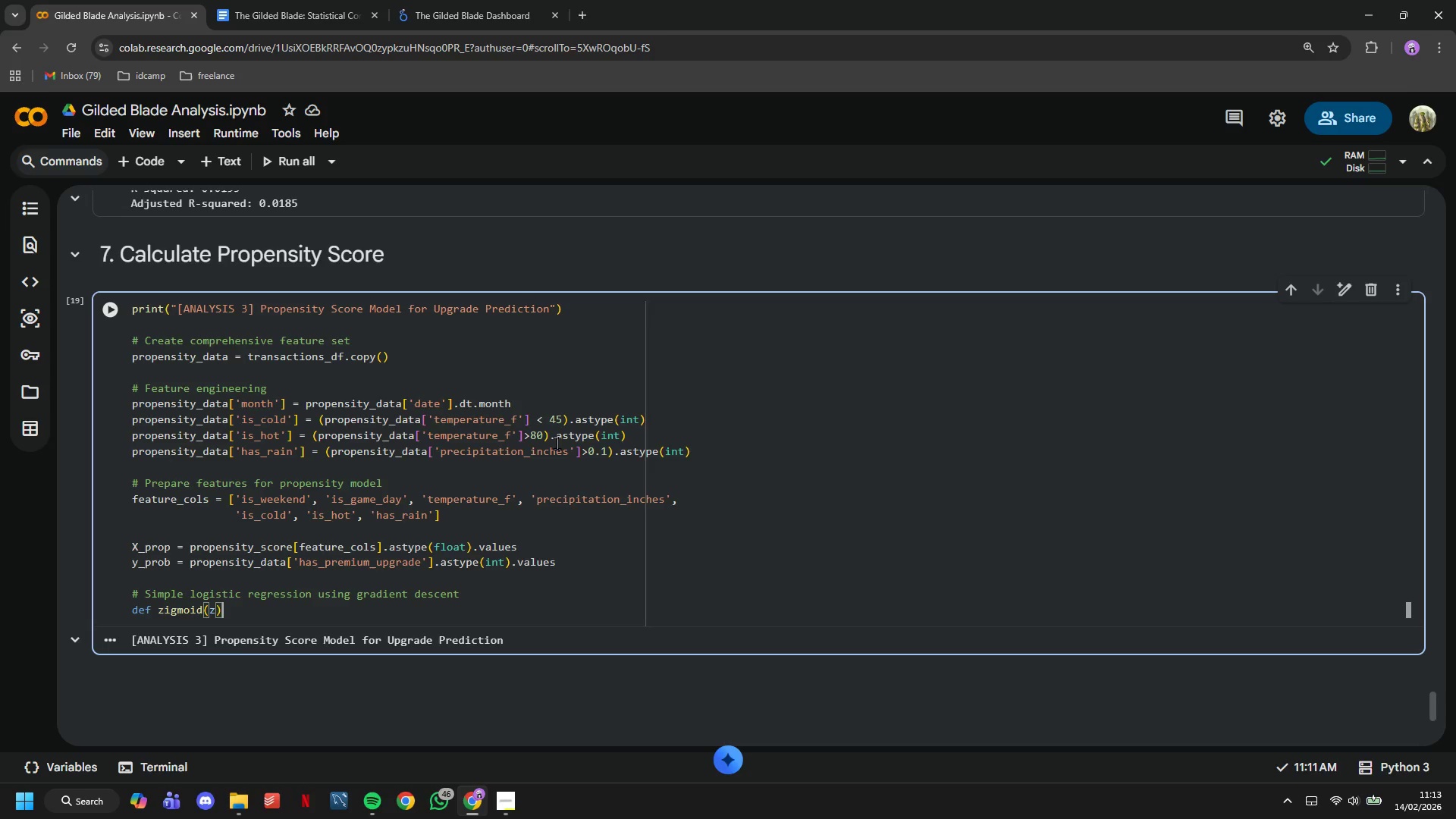 
key(ArrowRight)
 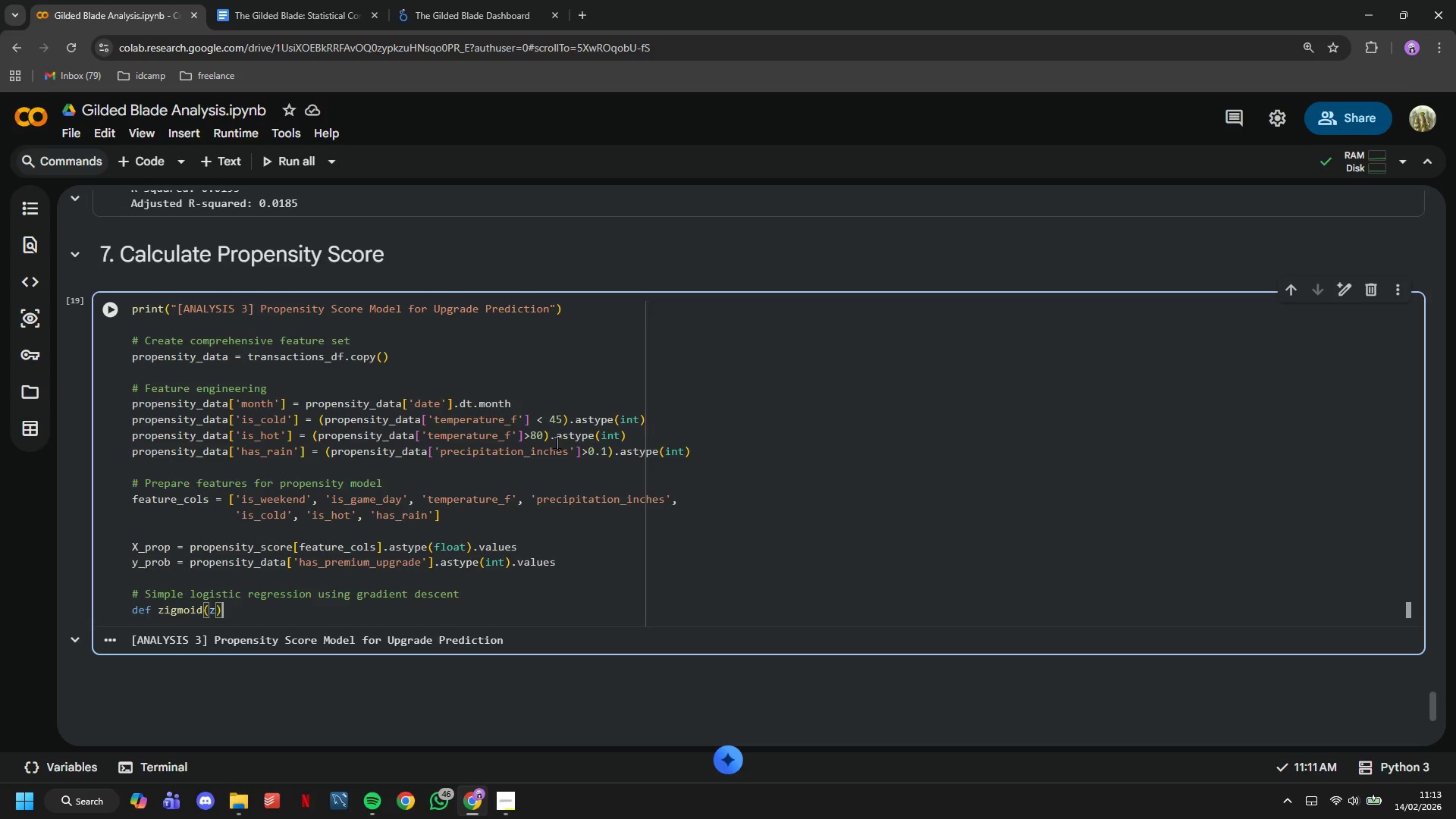 
key(Shift+Semicolon)
 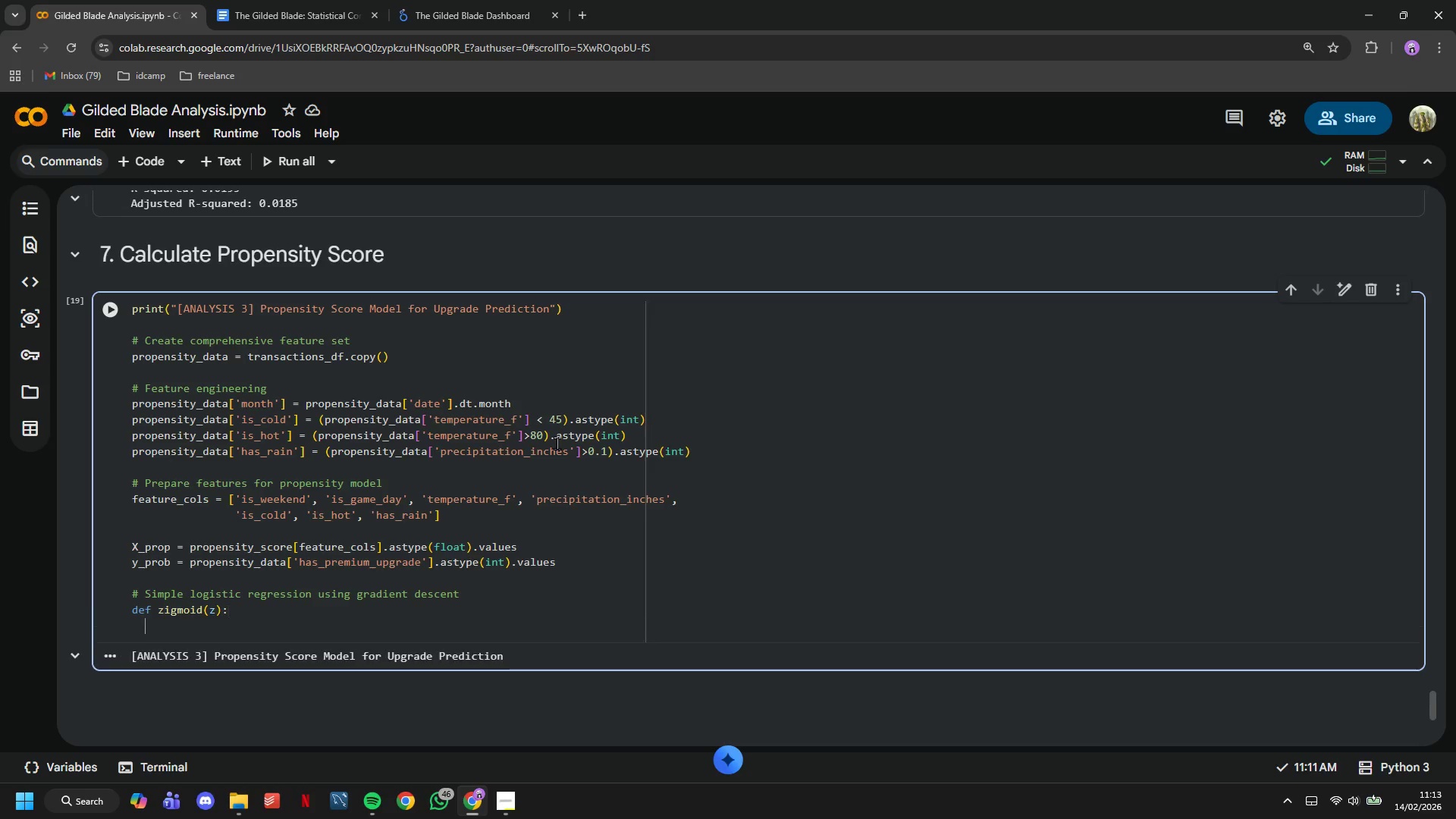 
key(Enter)
 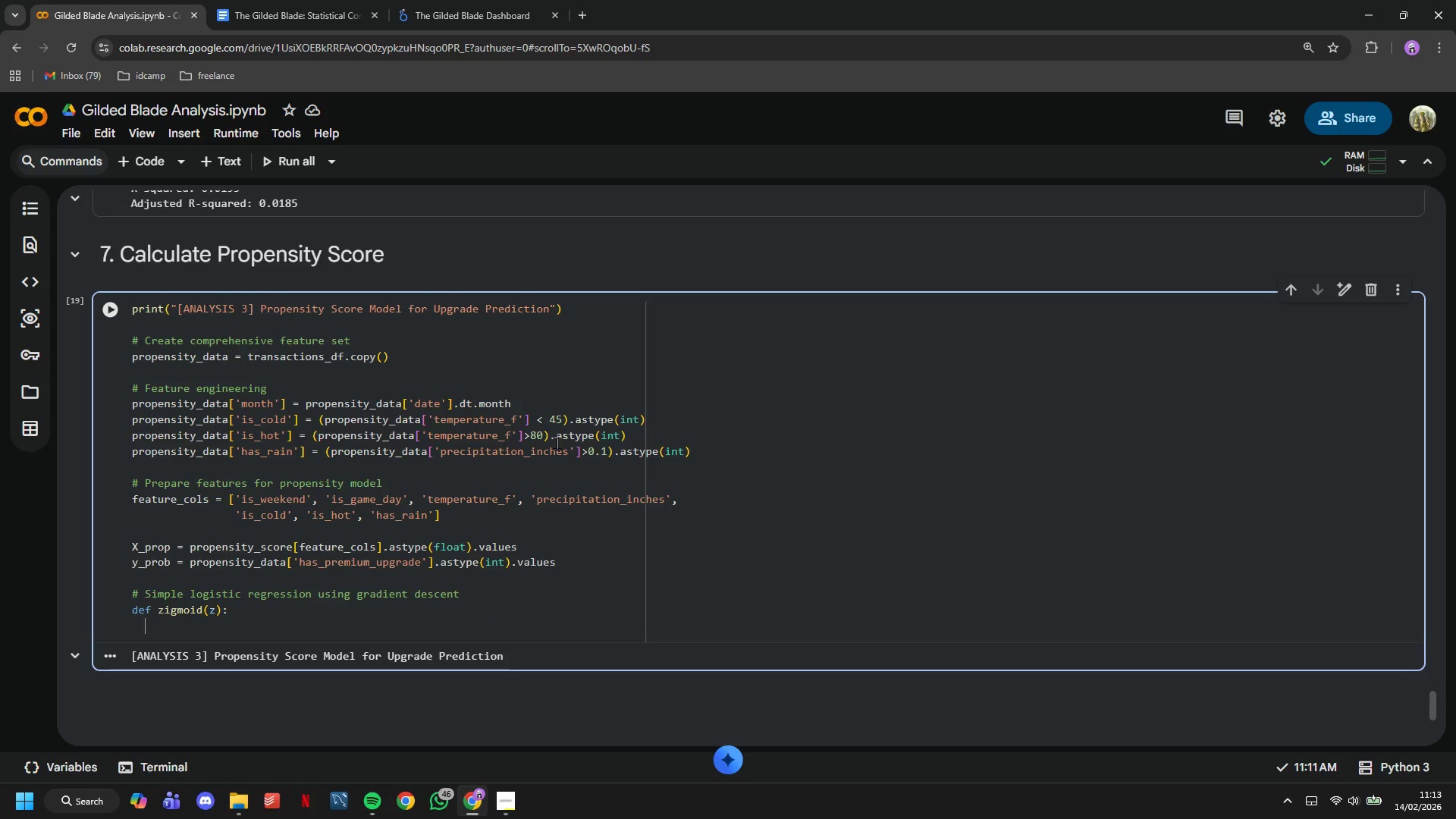 
type(z_clipped = np.clip(z, -500, 500)
 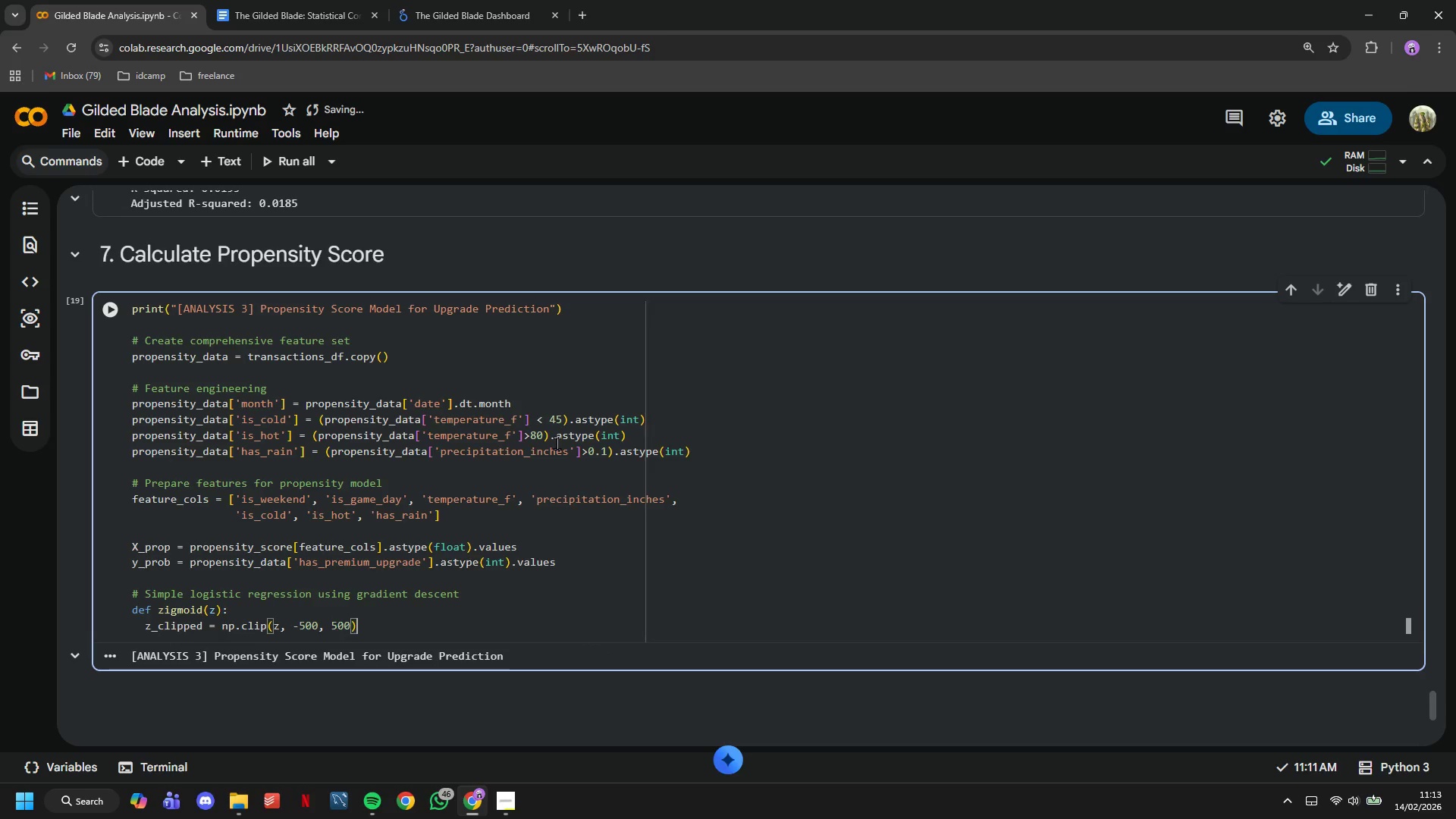 
 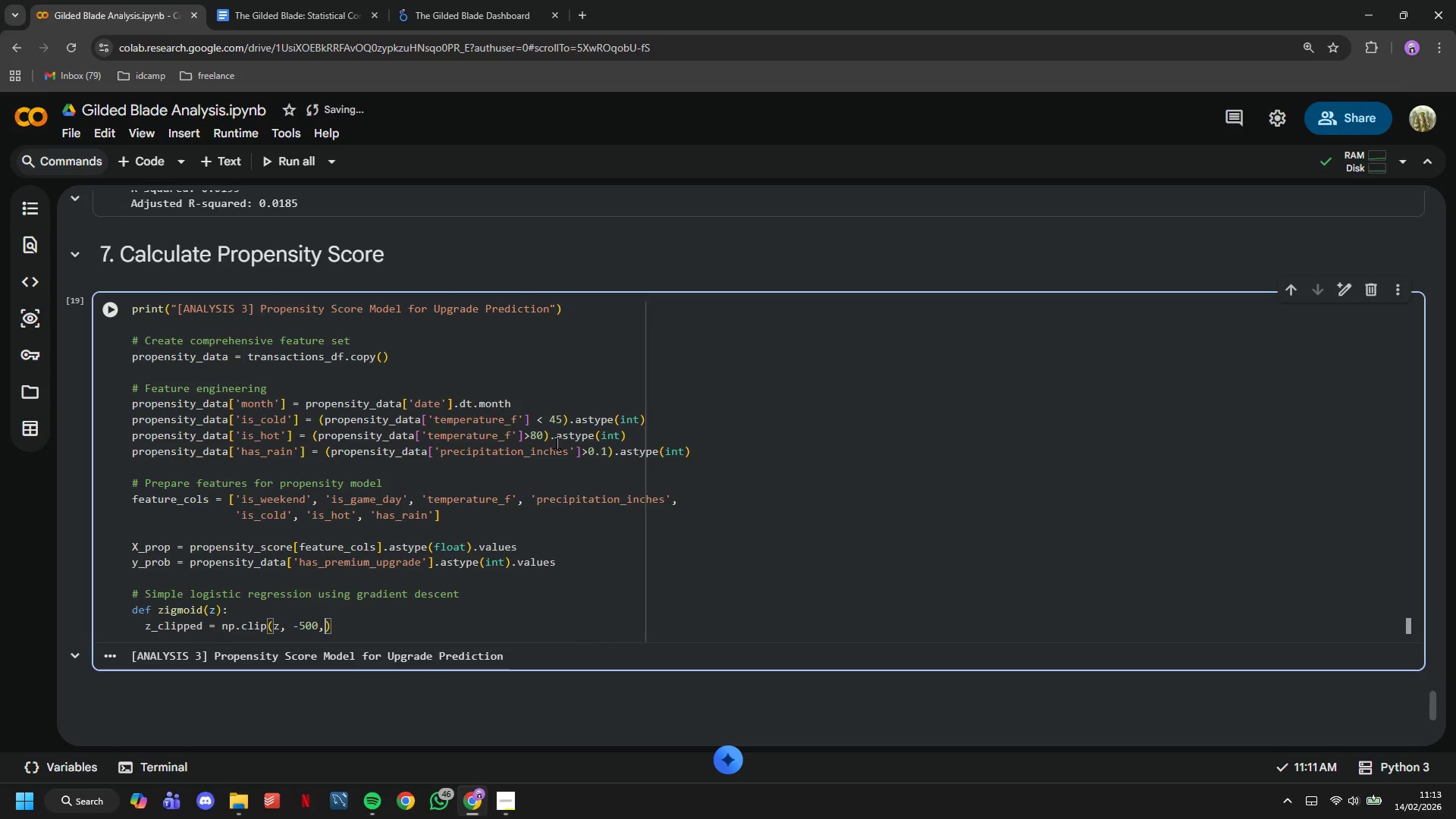 
key(ArrowRight)
 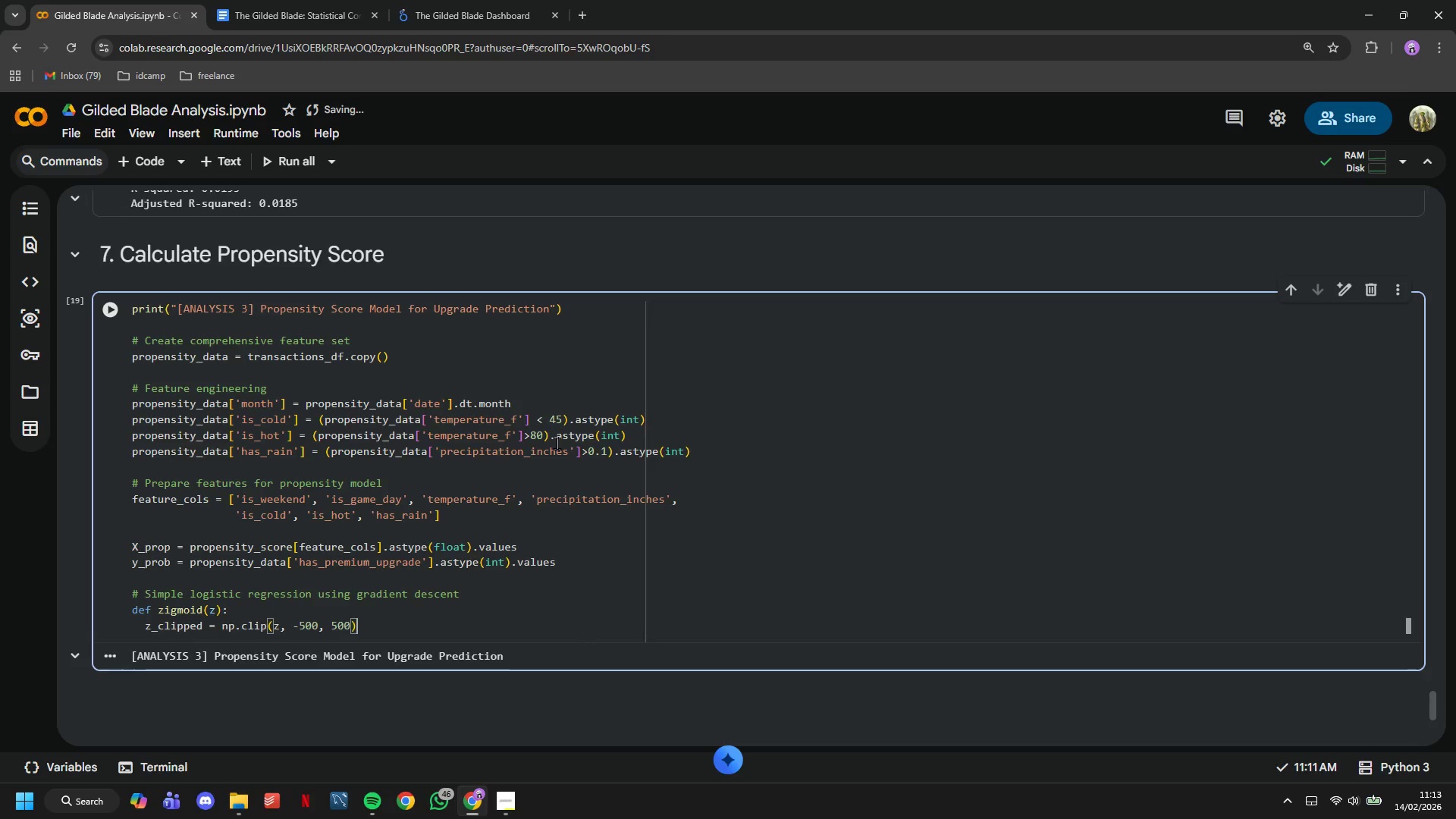 
key(Enter)
 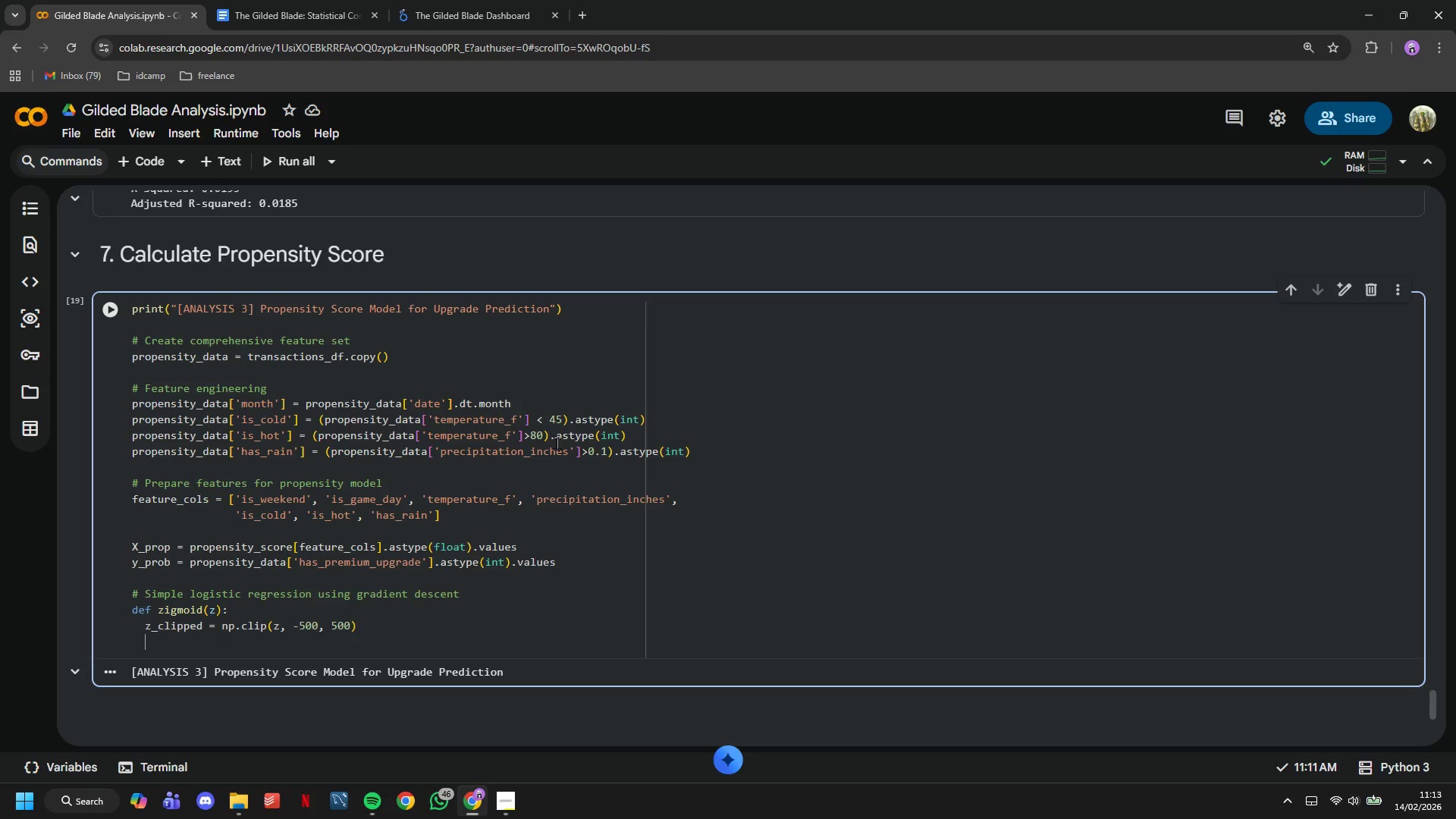 
type(return 1 / (1.0 + )
 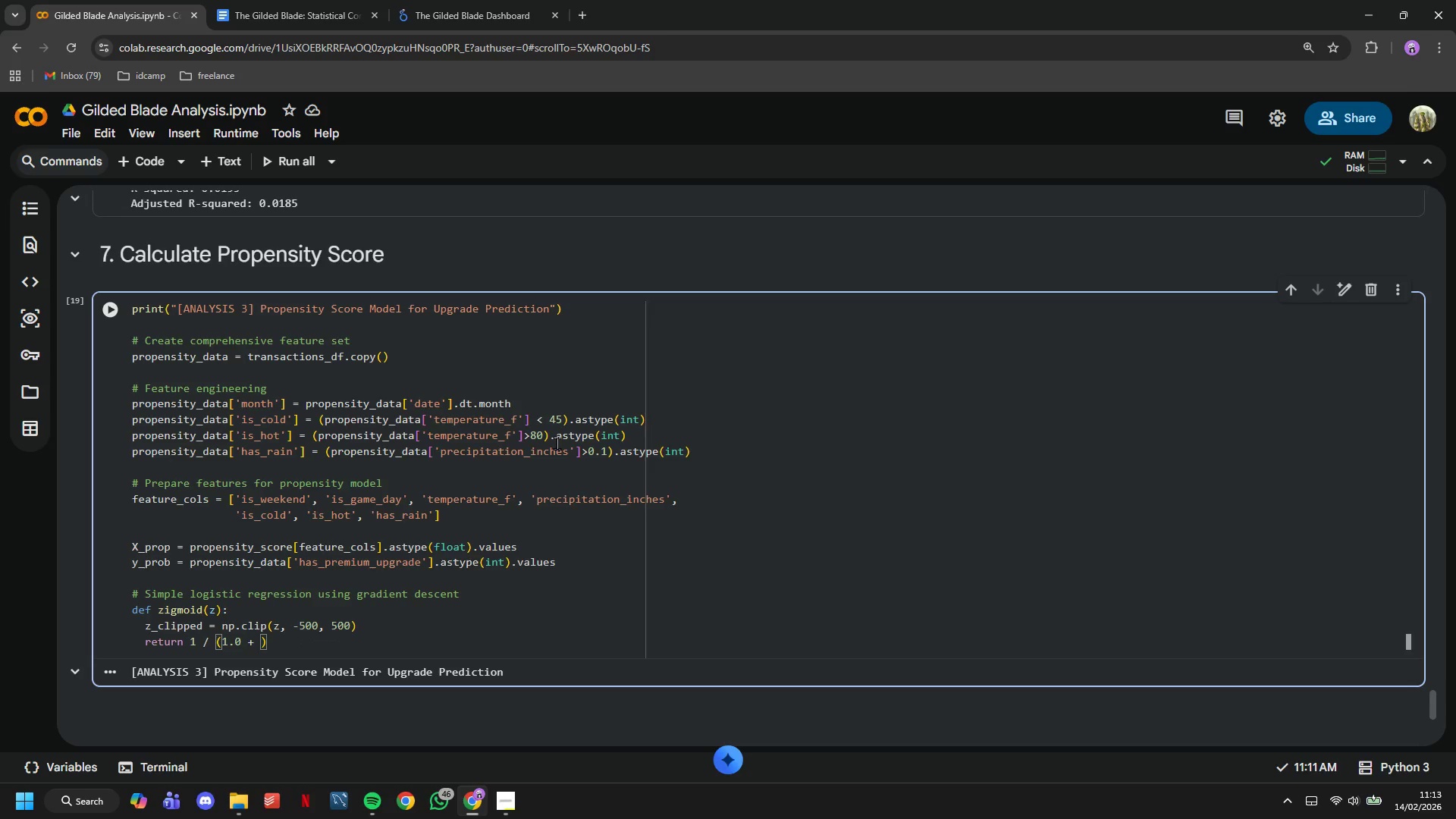 
wait(35.22)
 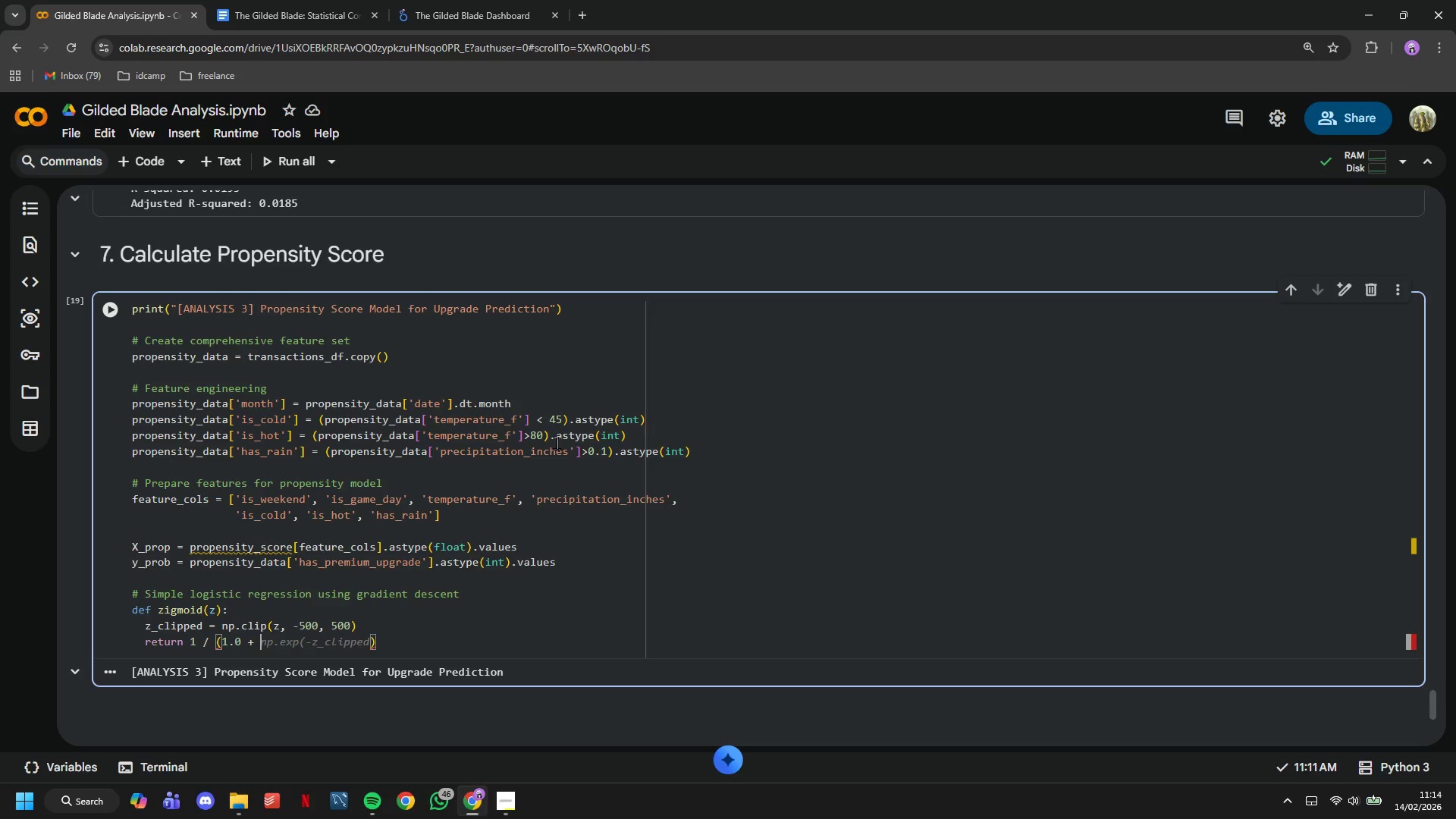 
scroll: coordinate [293, 400], scroll_direction: down, amount: 1.0
 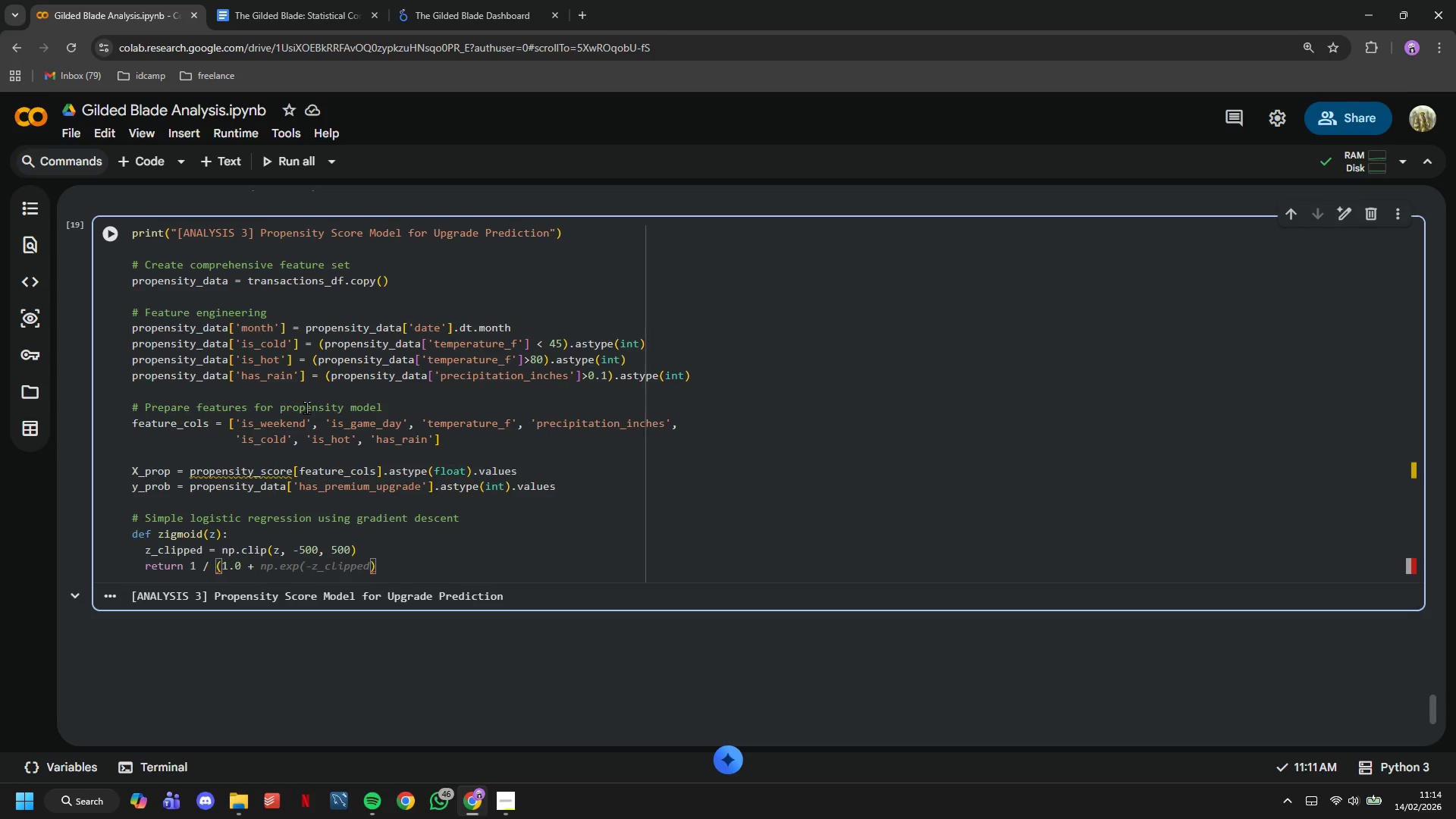 
type(np.exp(-z_clipped)
 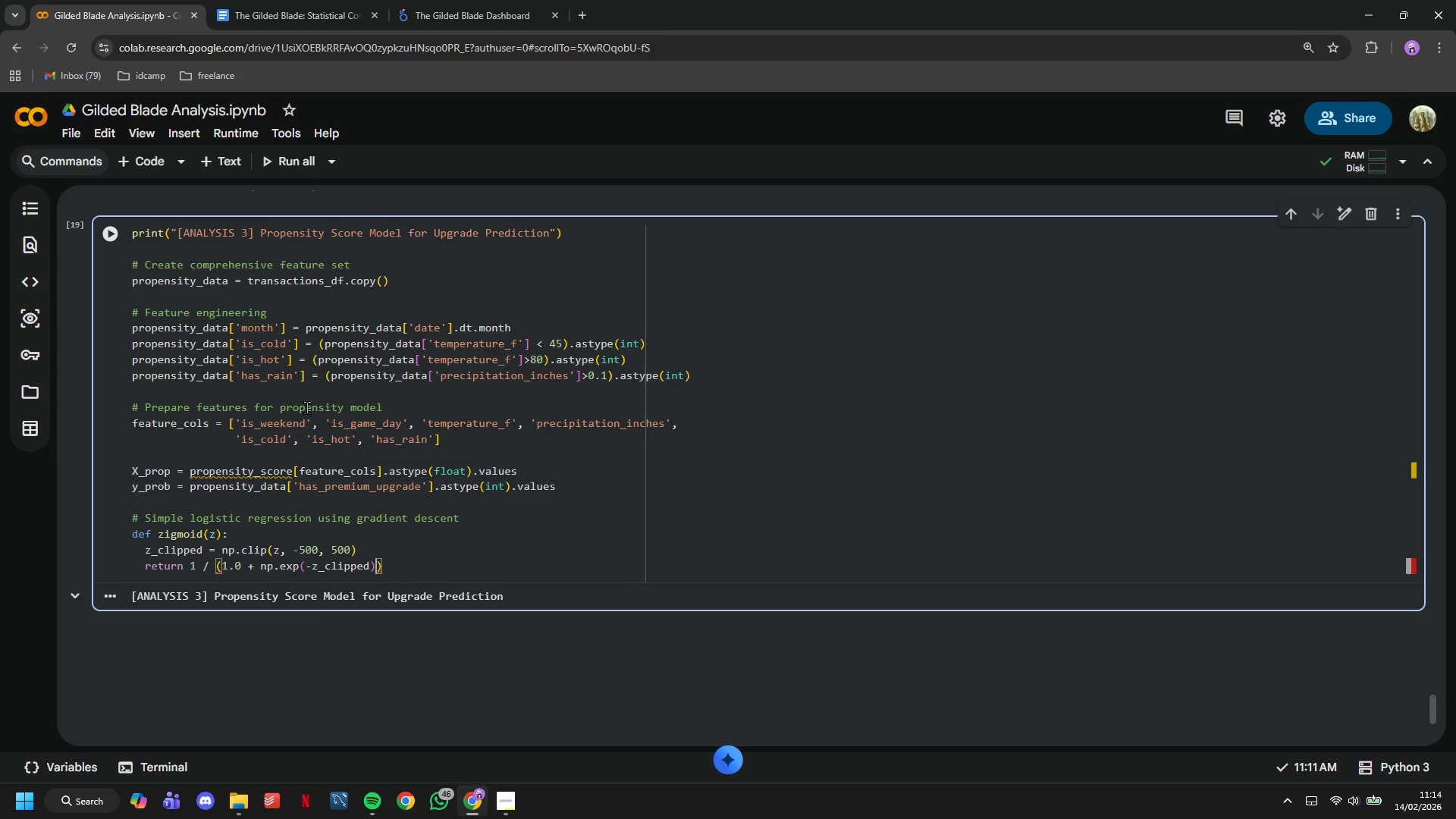 
 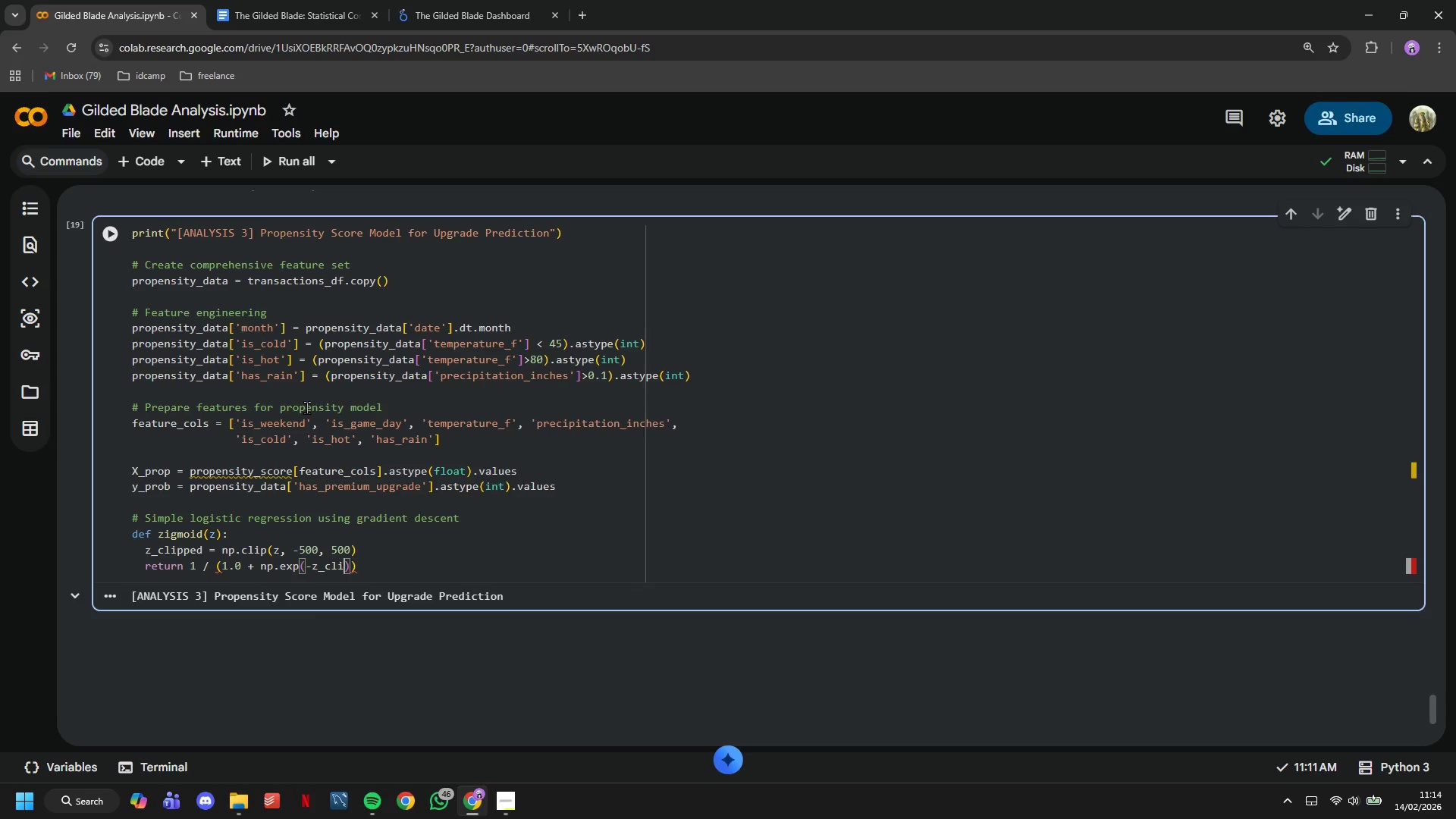 
key(ArrowRight)
 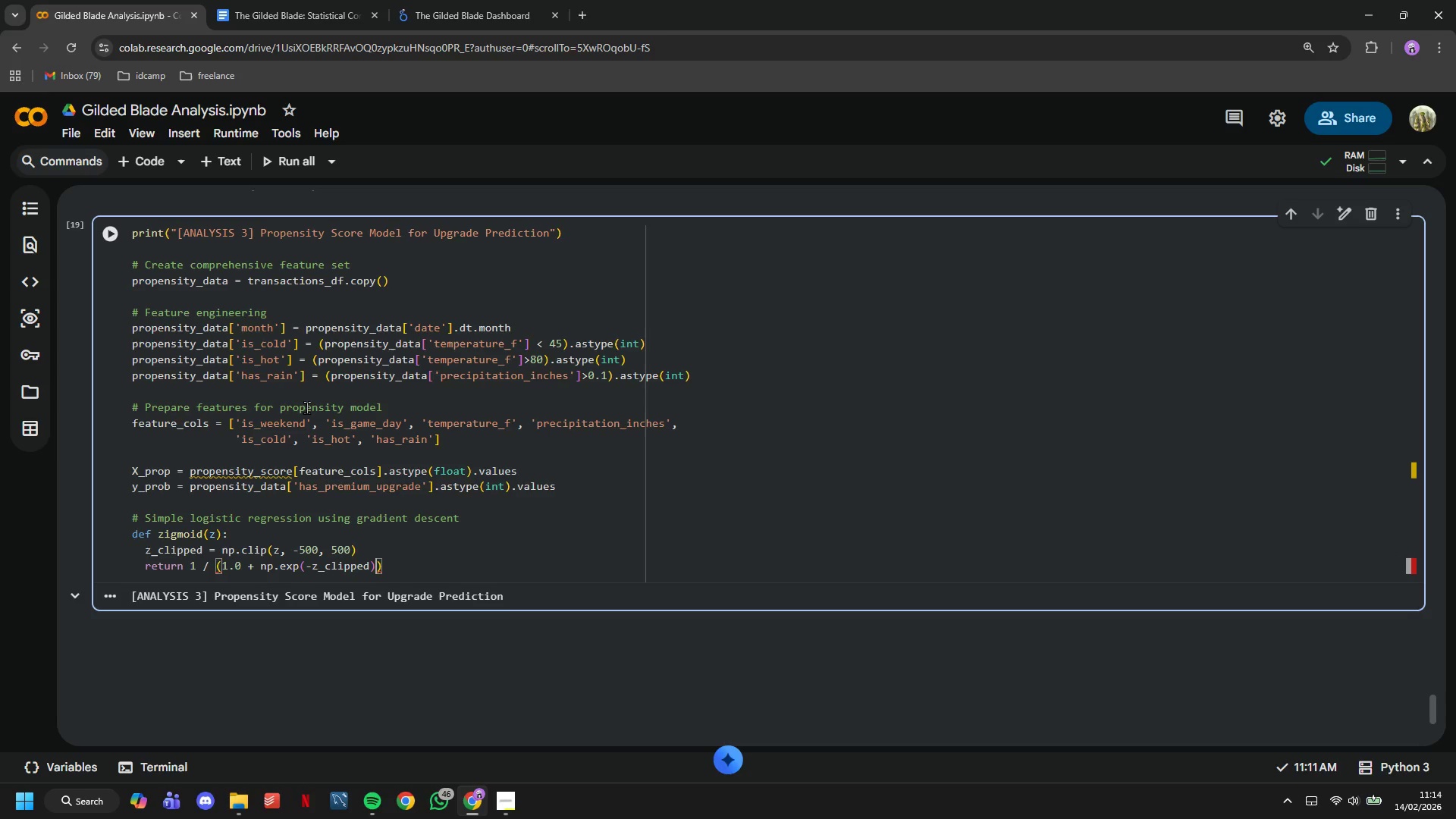 
key(ArrowRight)
 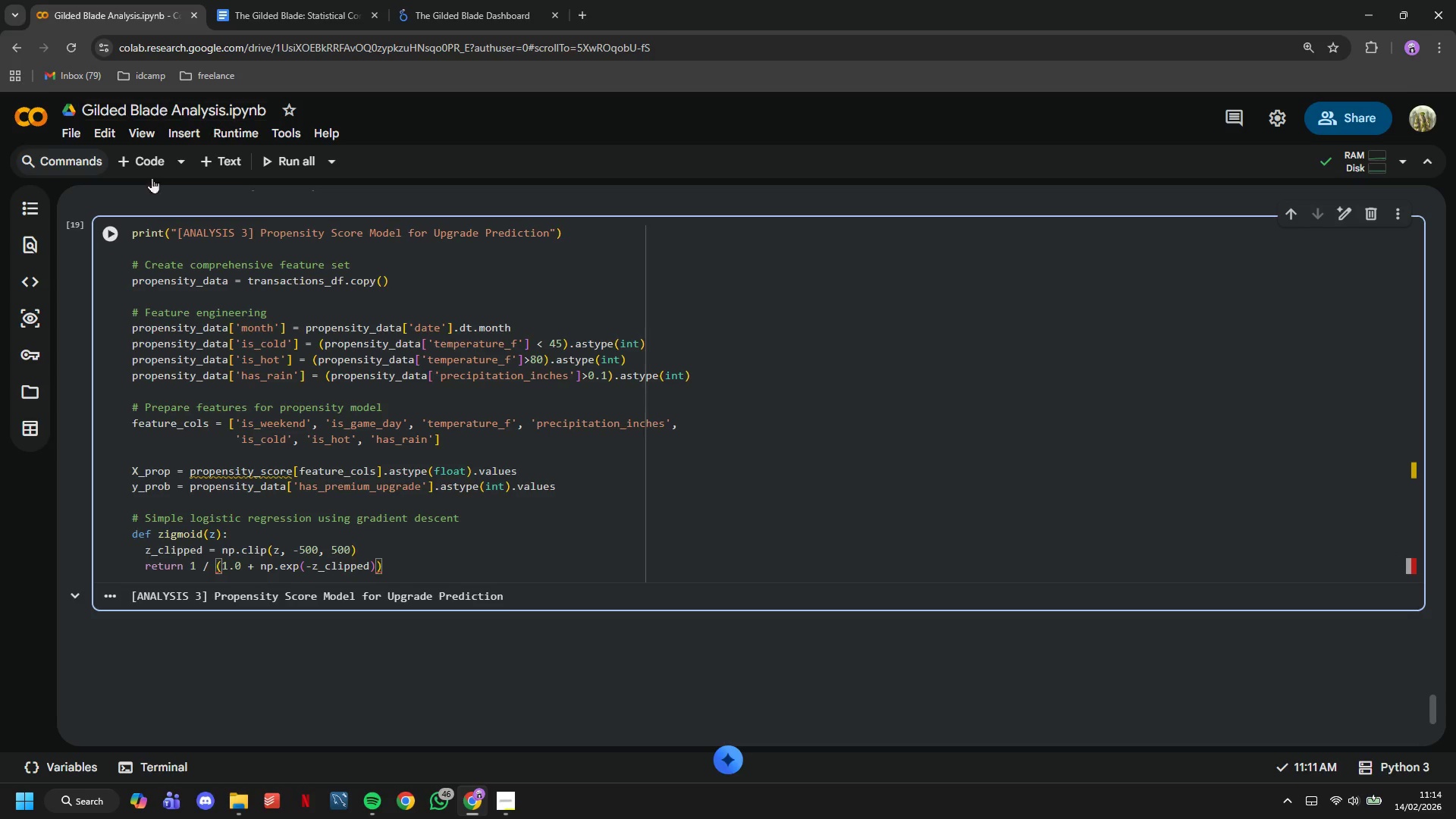 
left_click([124, 227])
 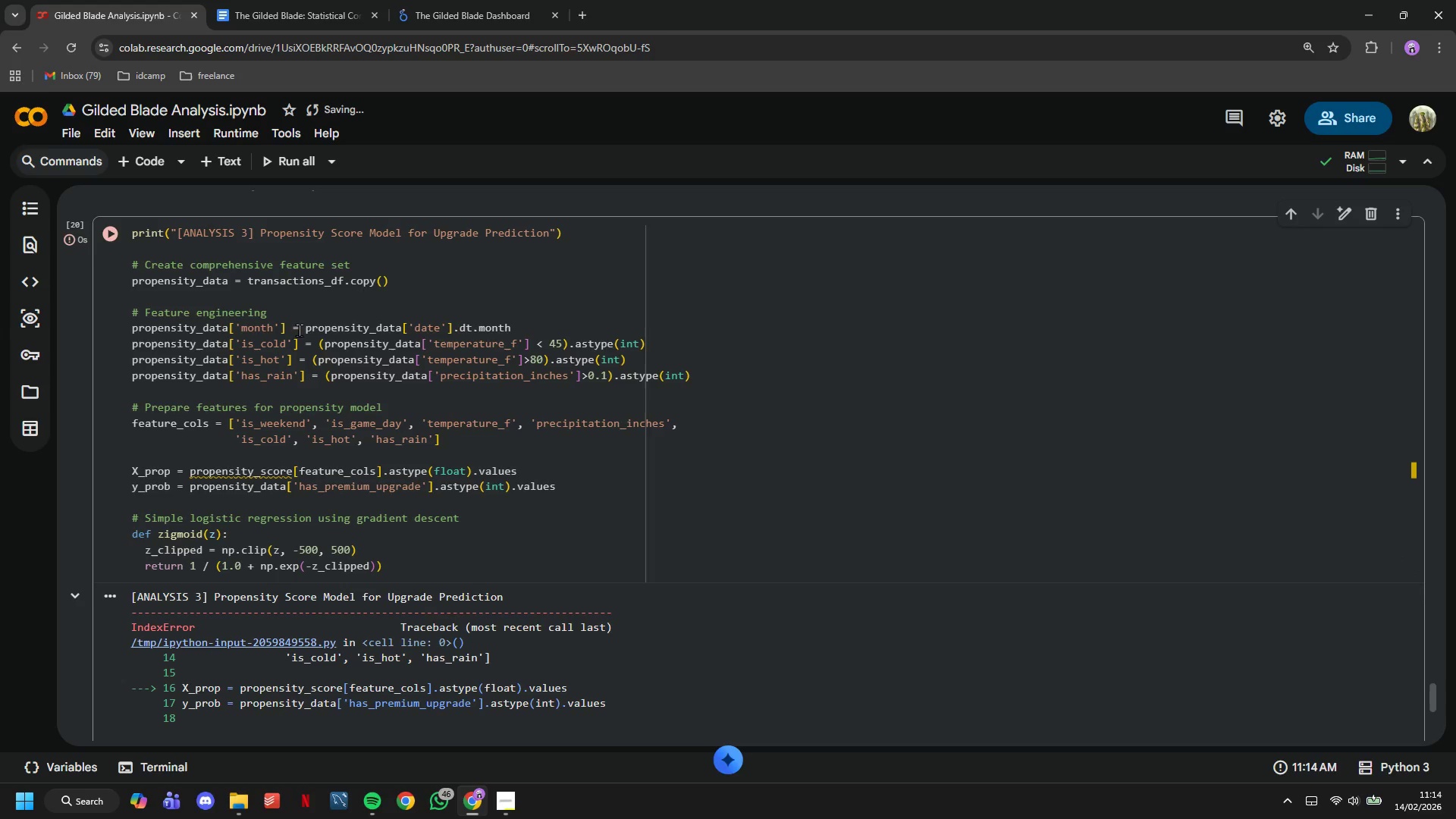 
scroll: coordinate [307, 332], scroll_direction: down, amount: 2.0
 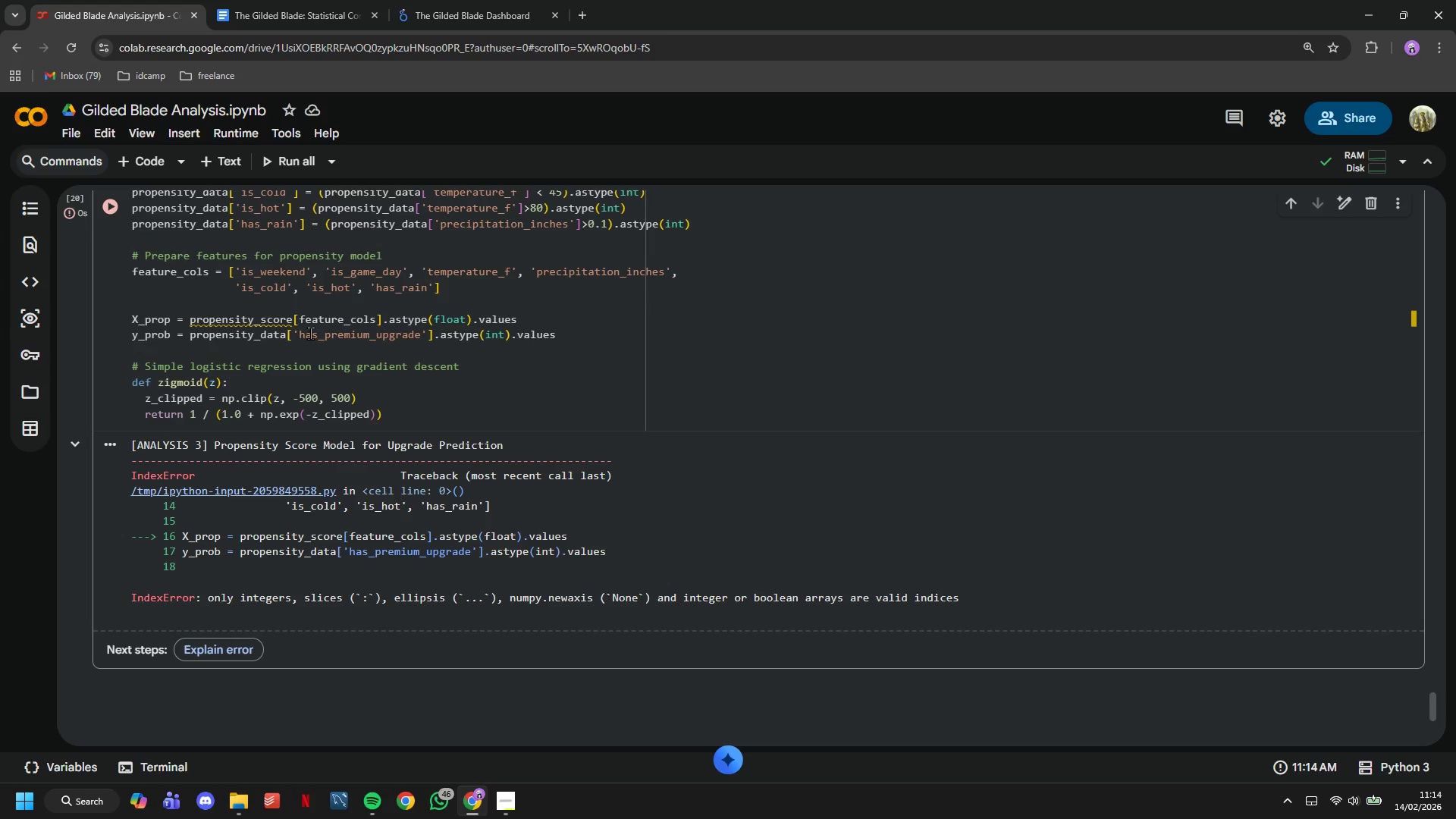 
left_click([479, 399])
 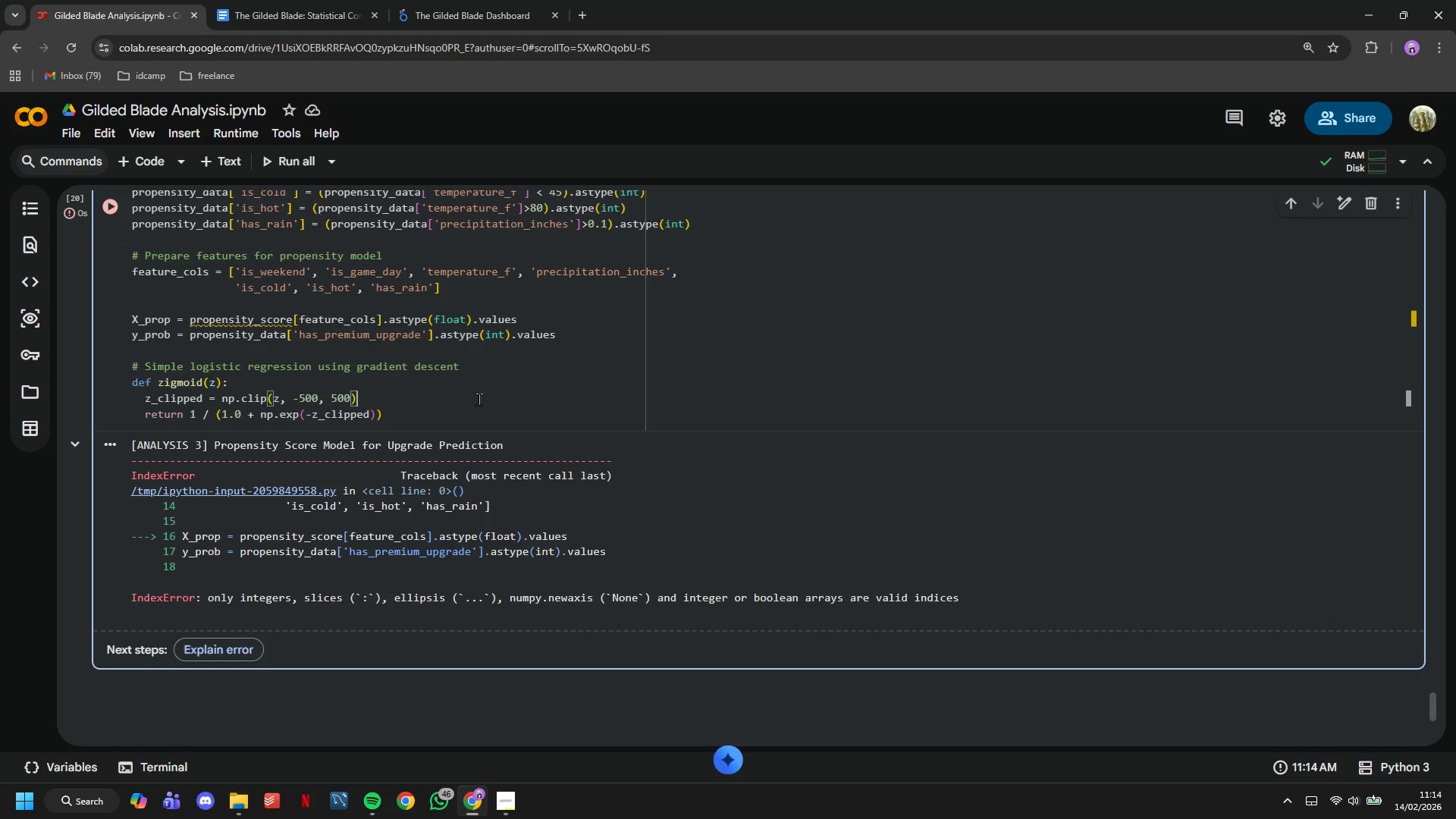 
left_click([215, 136])
 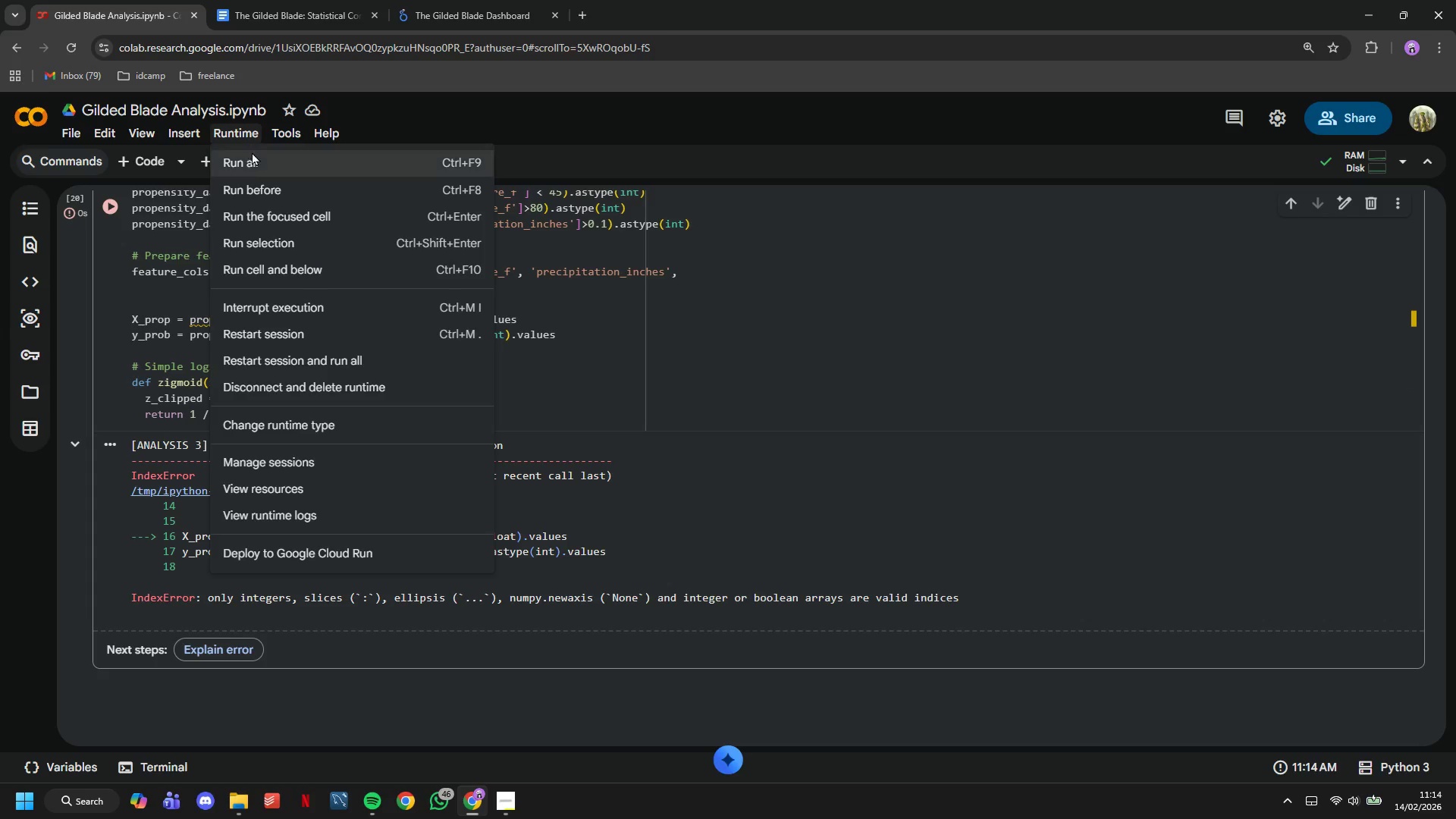 
left_click([254, 159])
 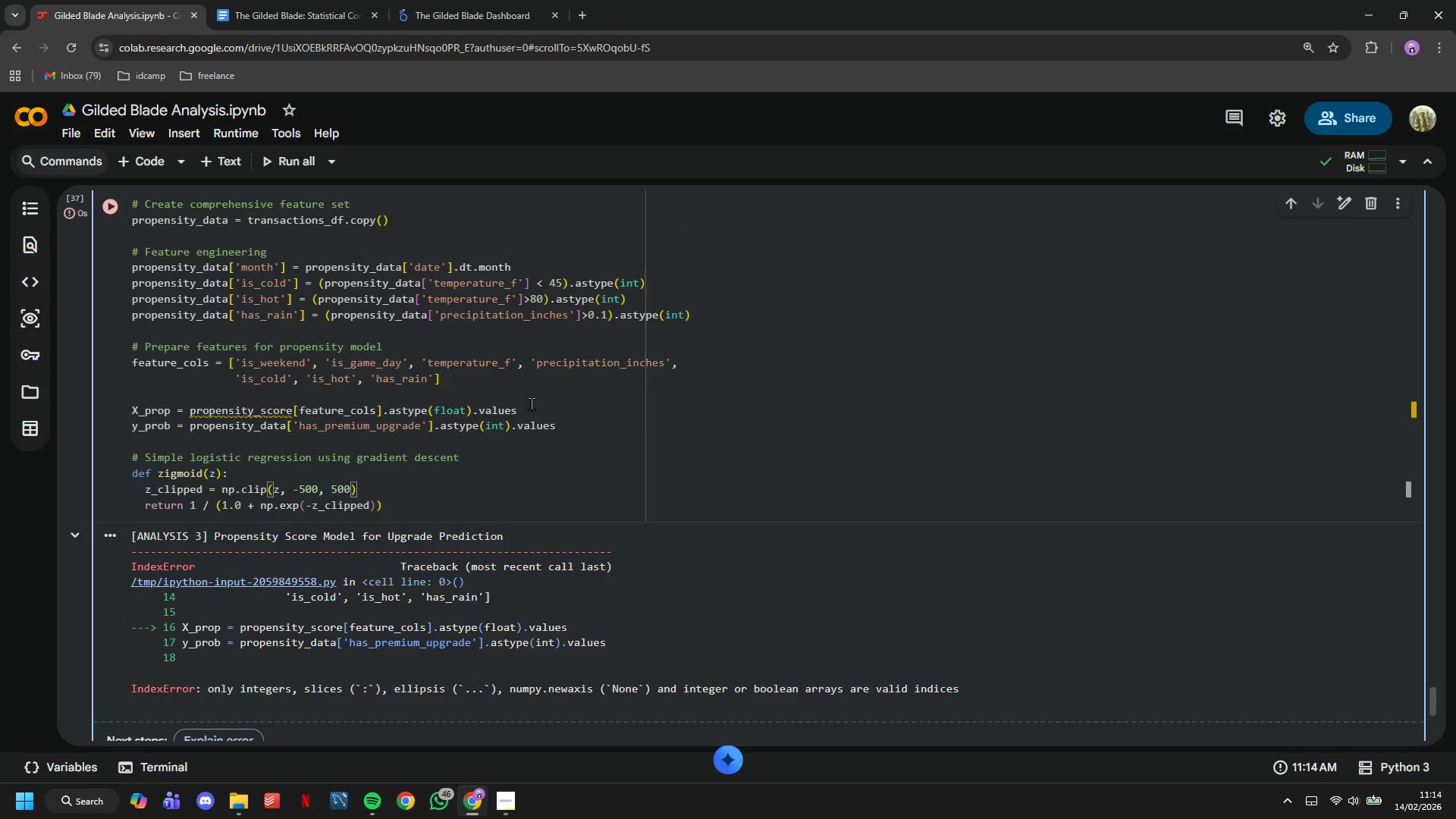 
wait(17.62)
 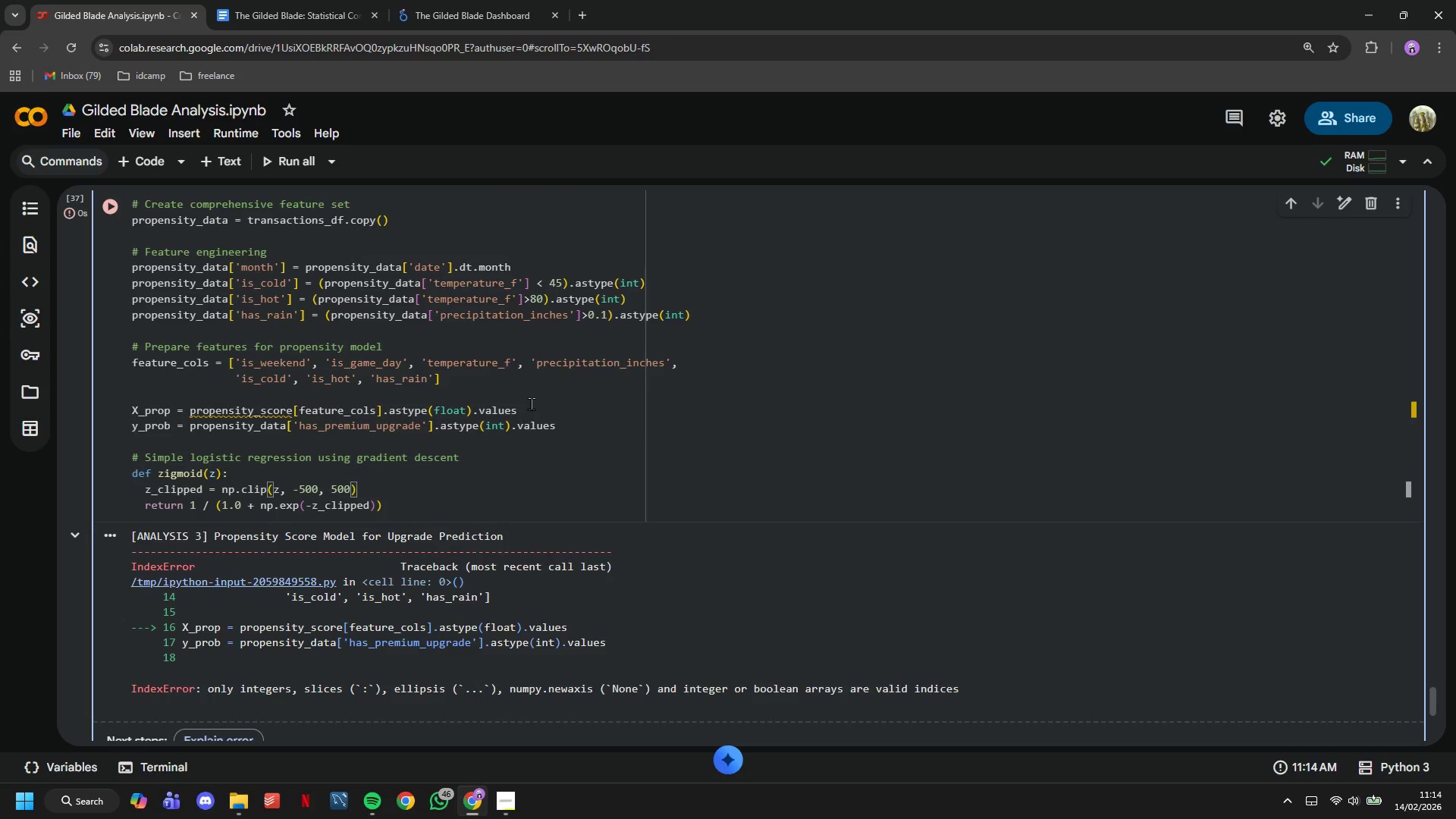 
scroll: coordinate [179, 599], scroll_direction: down, amount: 1.0
 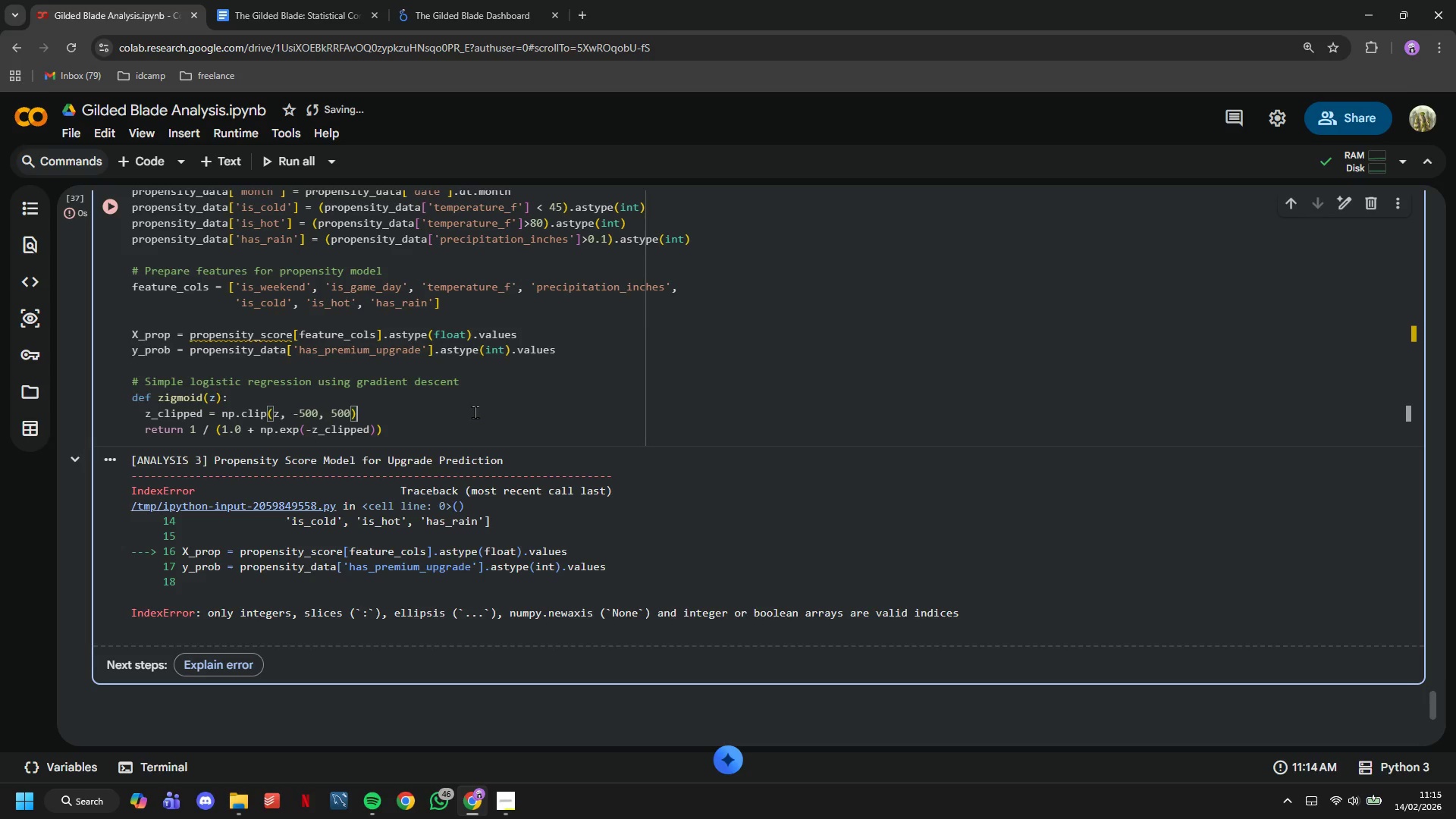 
wait(10.24)
 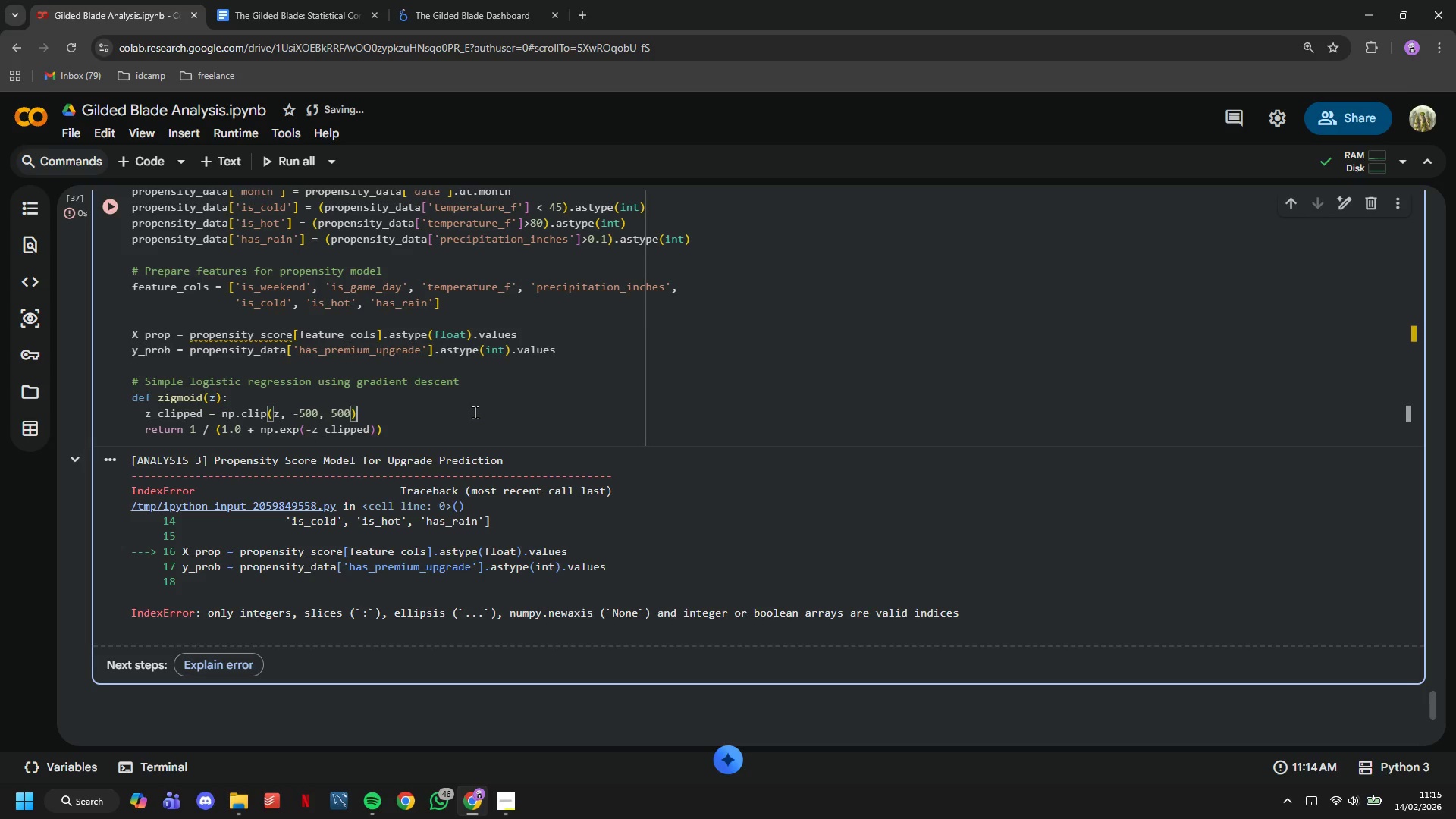 
left_click([381, 330])
 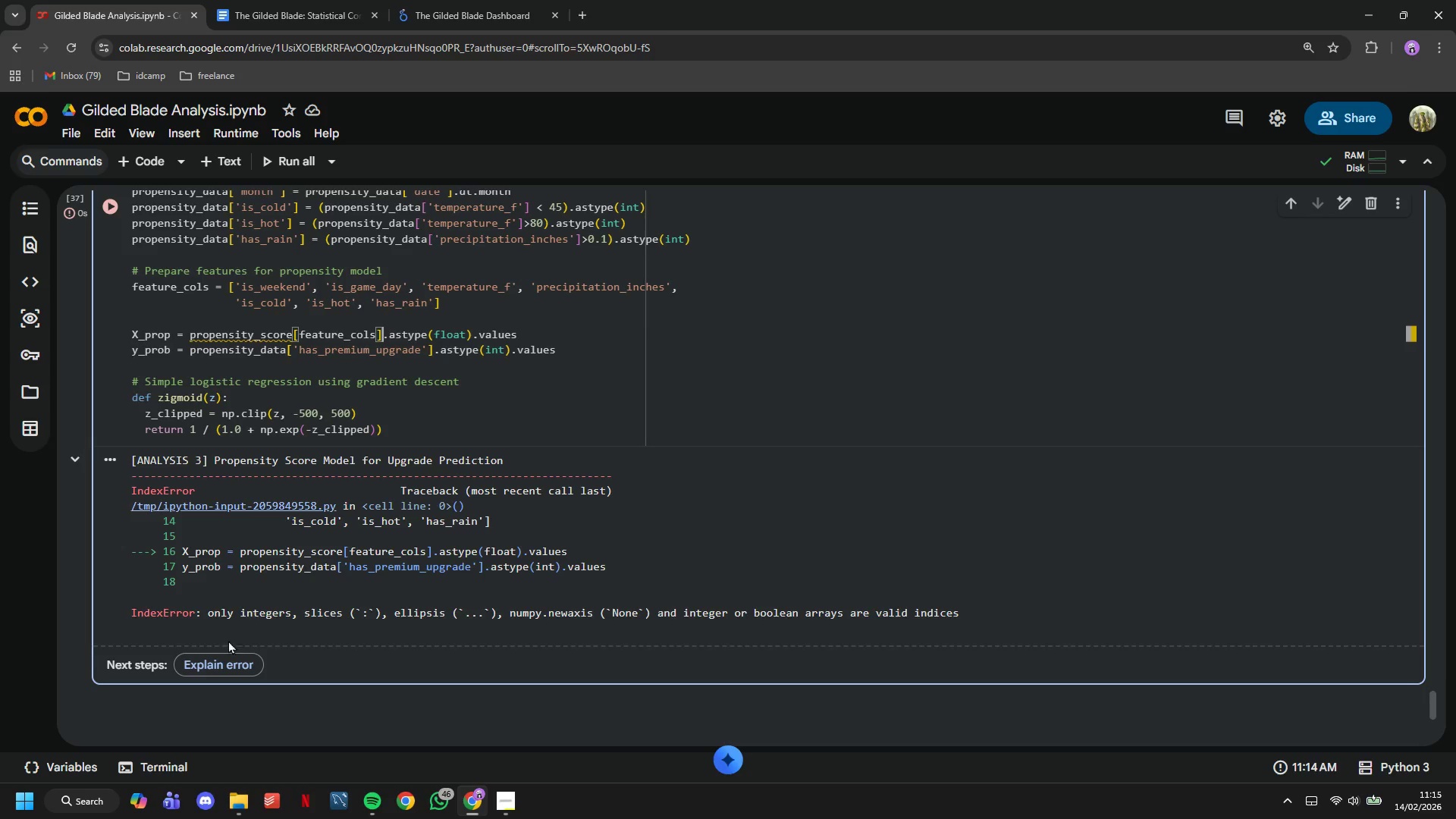 
left_click([222, 656])
 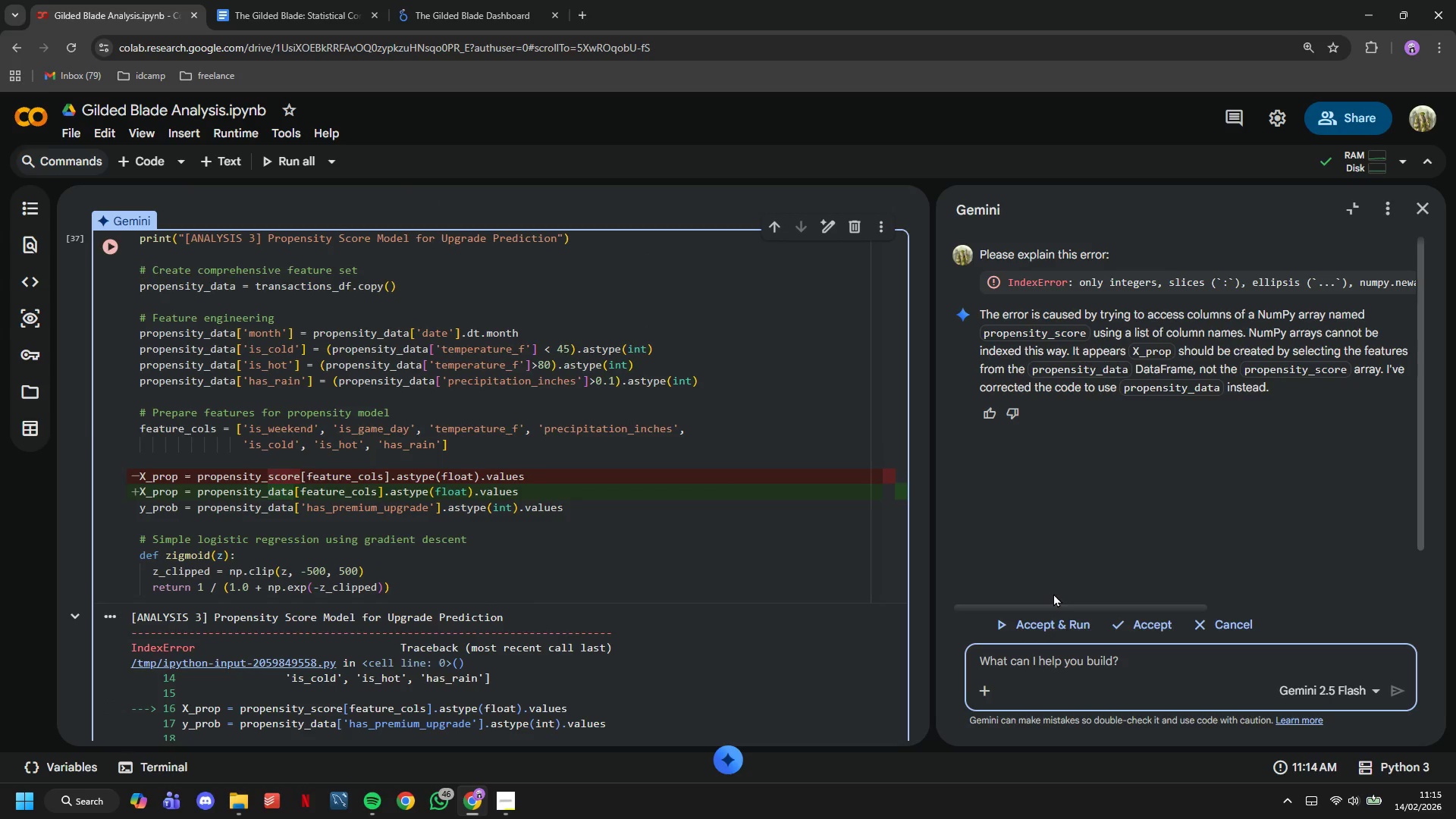 
wait(18.78)
 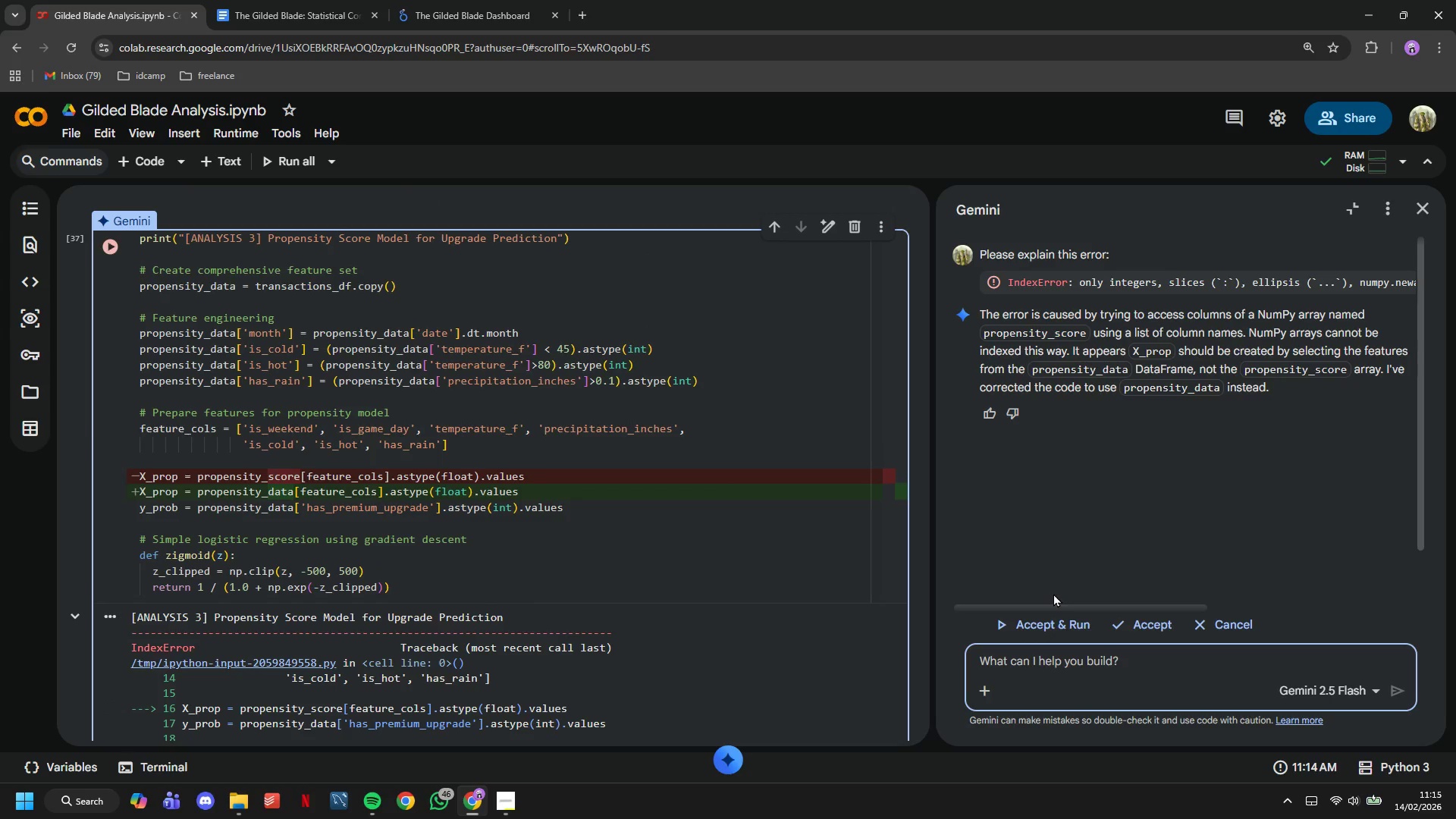 
left_click([1038, 623])
 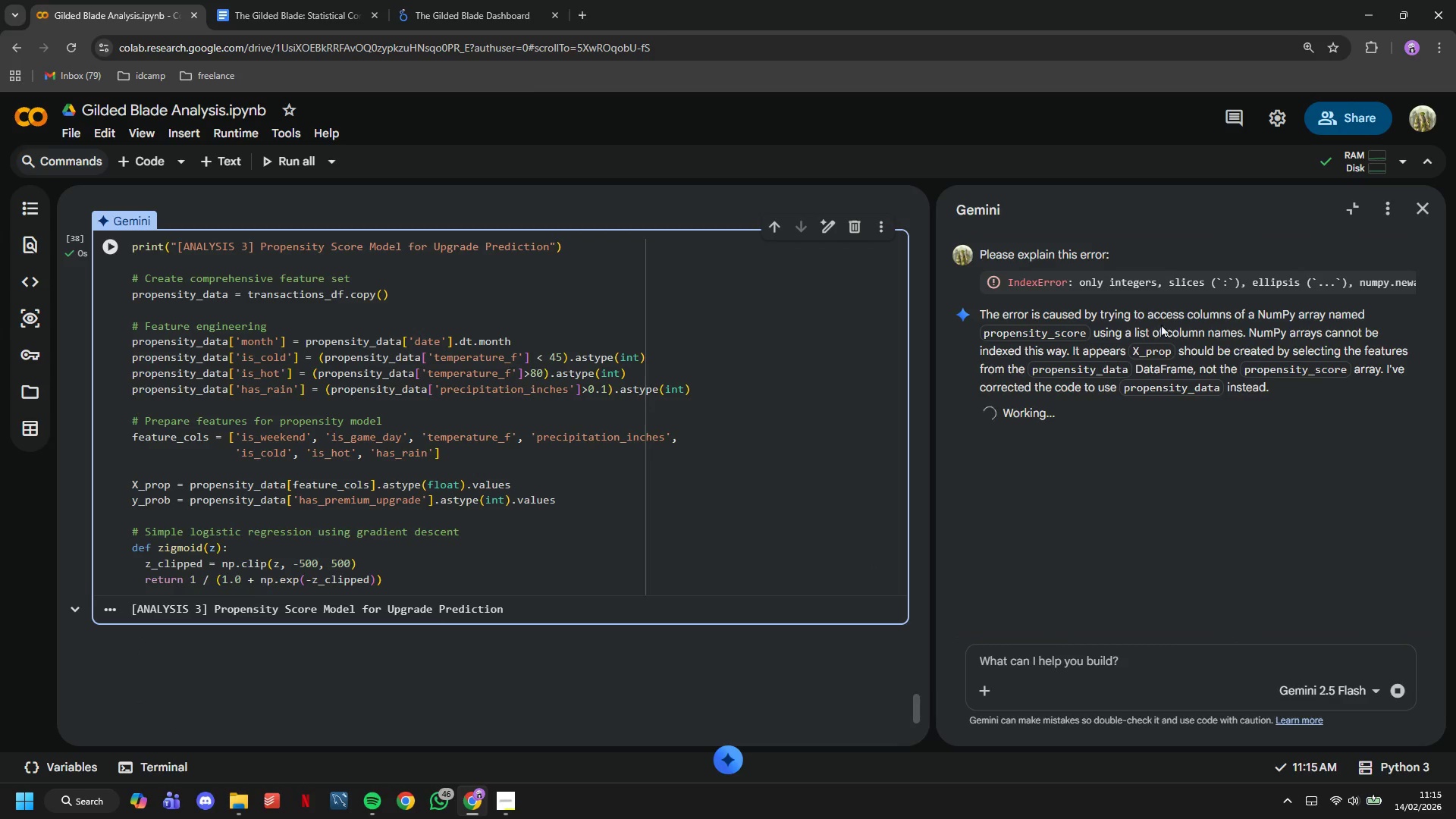 
left_click([1410, 218])
 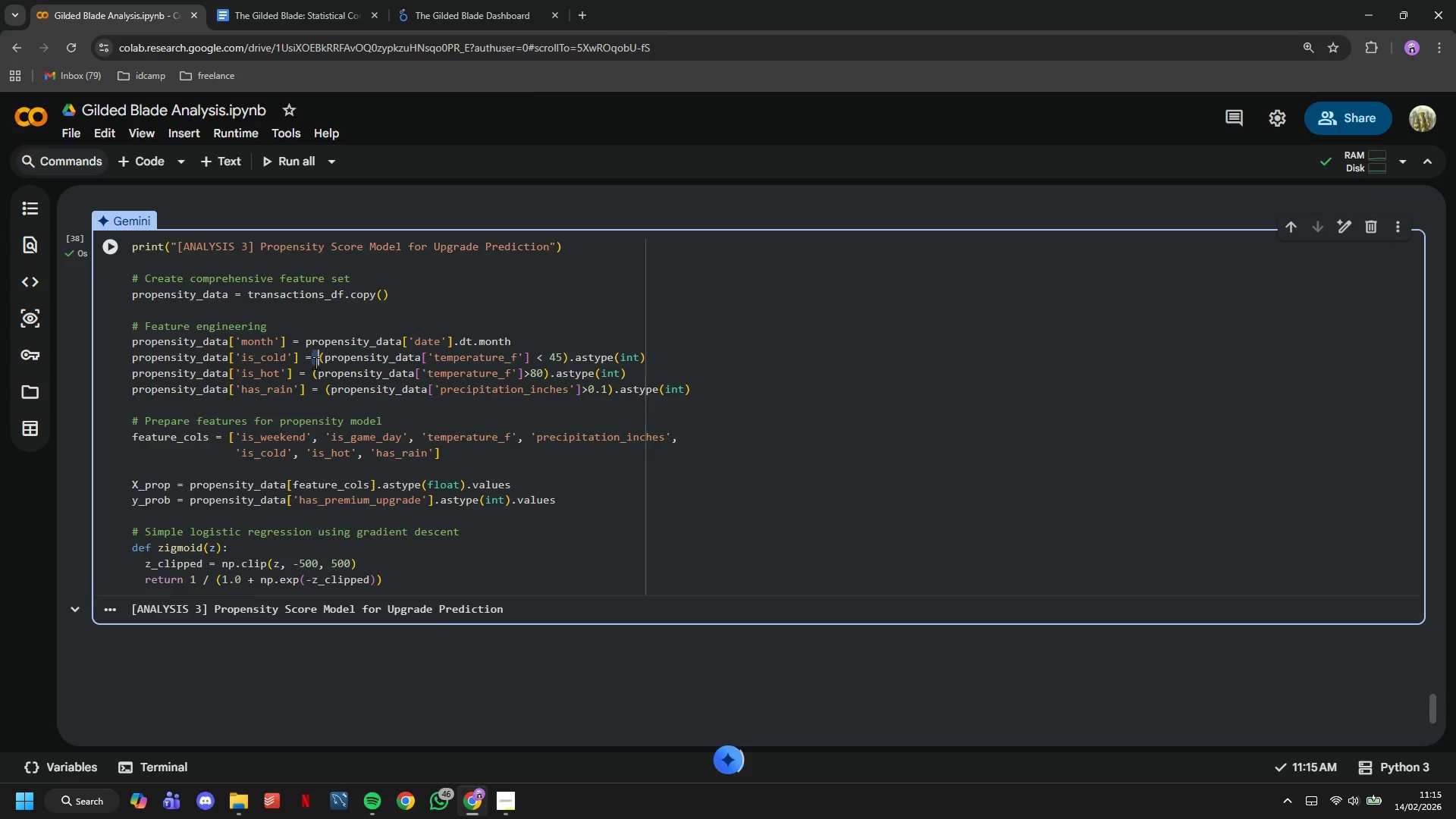 
scroll: coordinate [322, 365], scroll_direction: down, amount: 3.0
 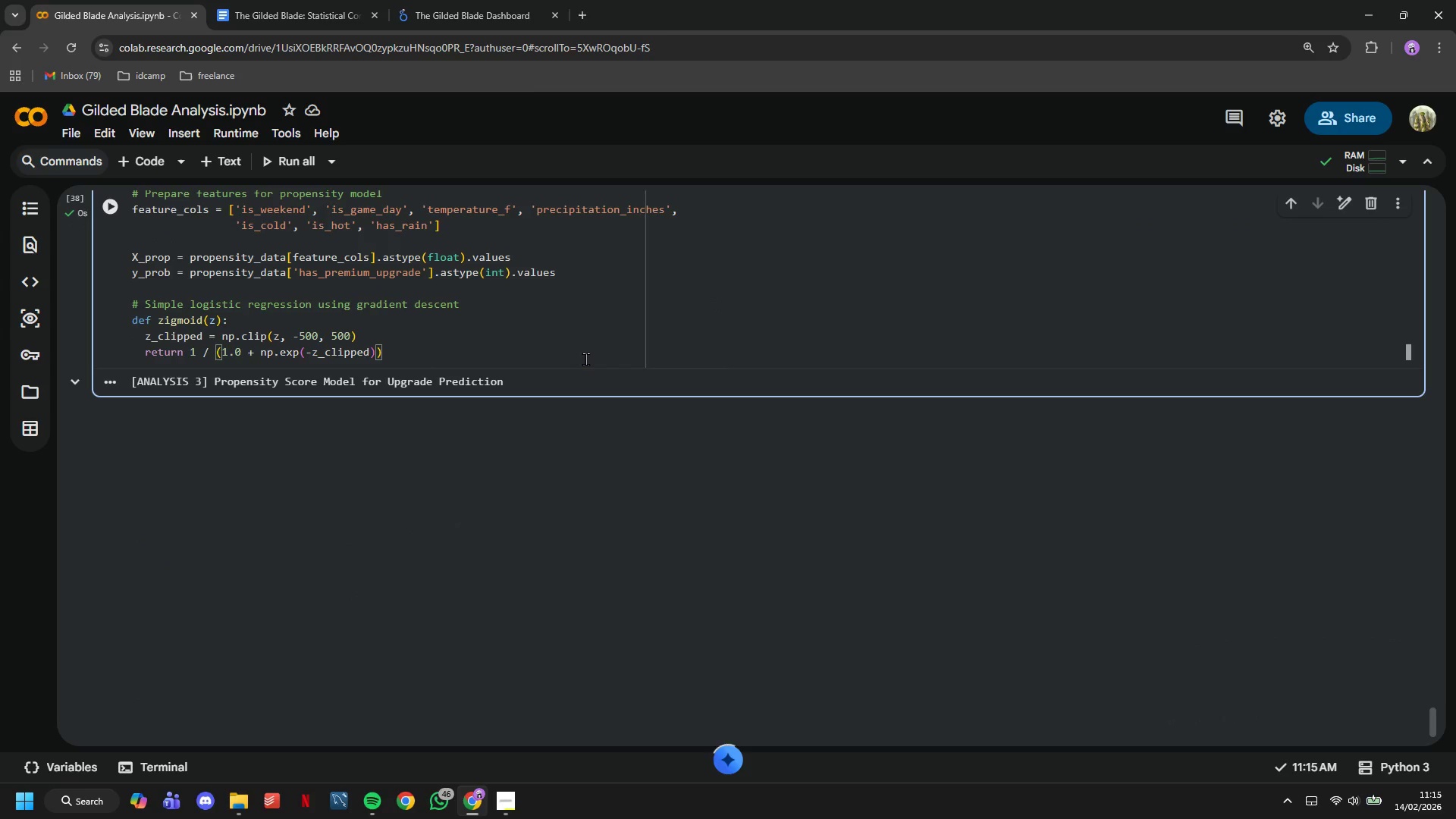 
wait(5.35)
 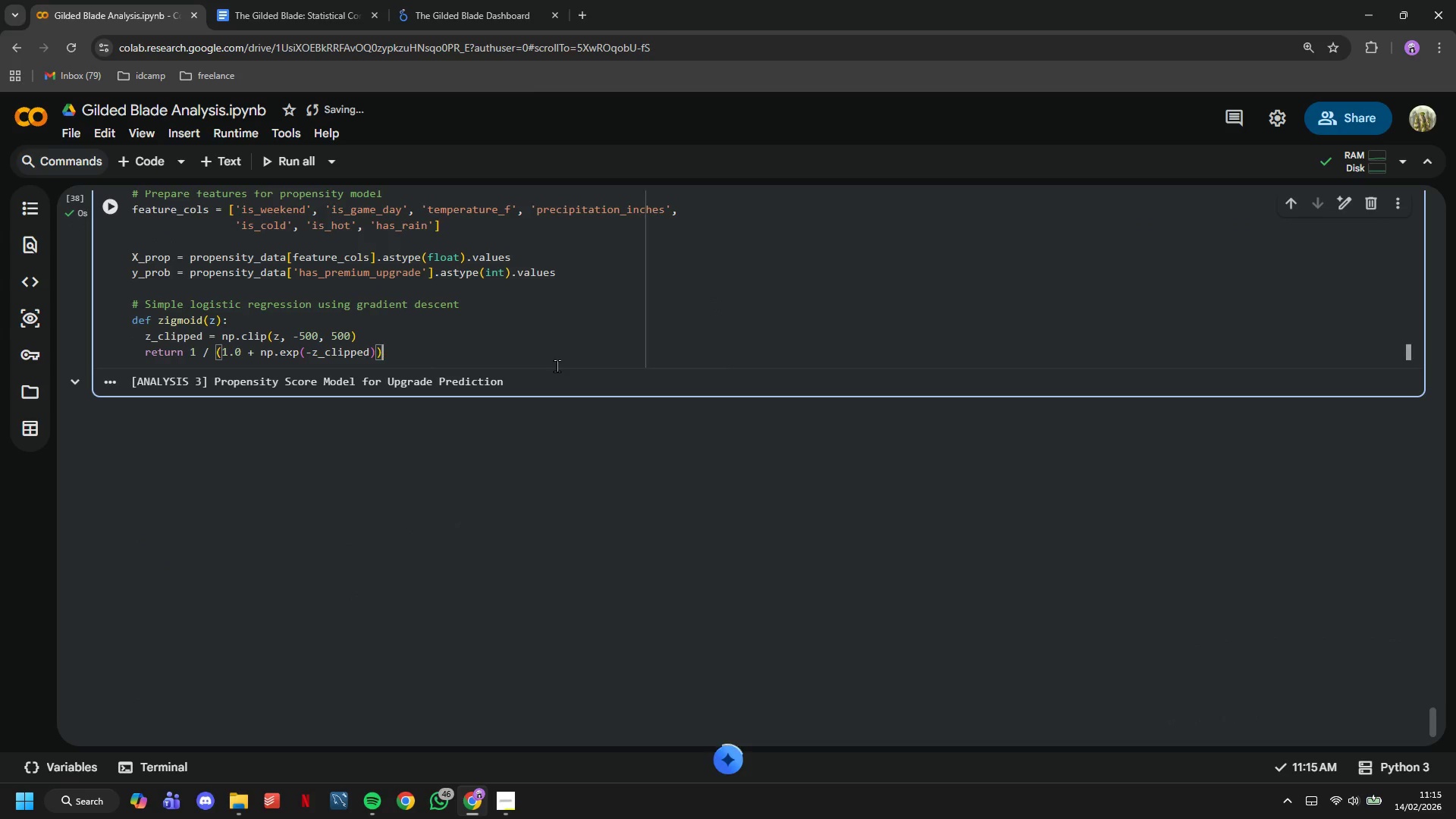 
key(Enter)
 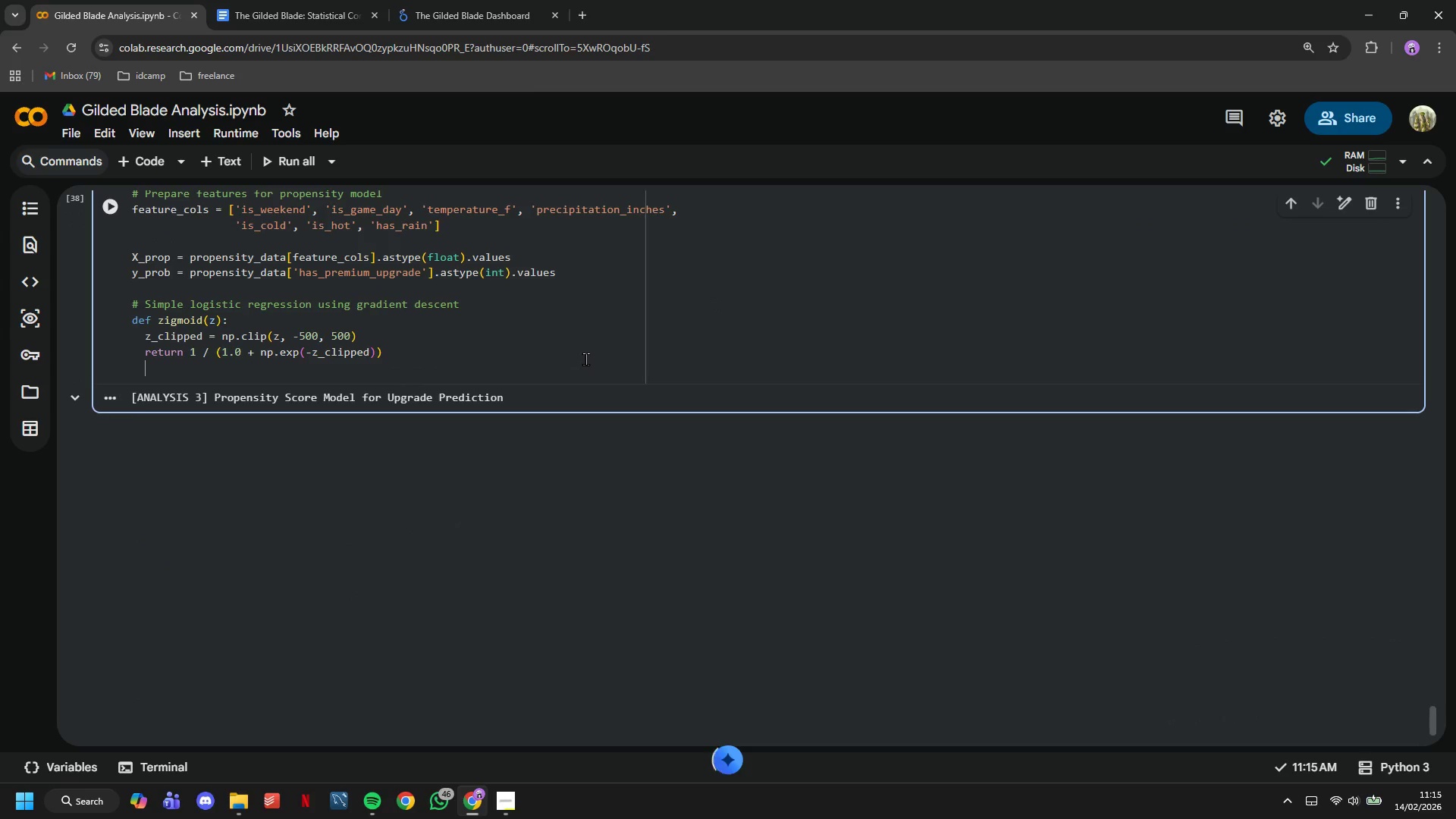 
key(Backspace)
 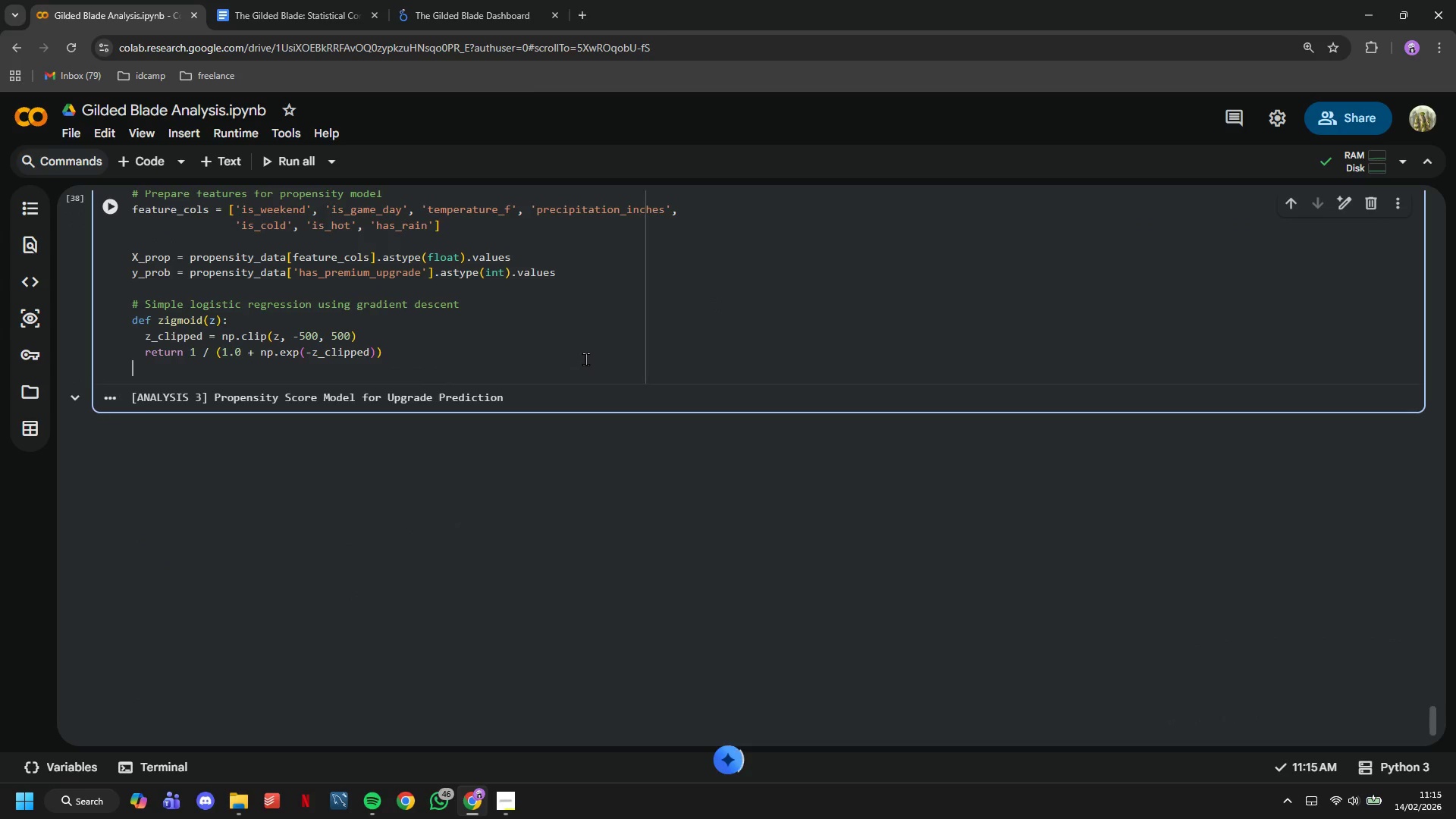 
key(Backspace)
 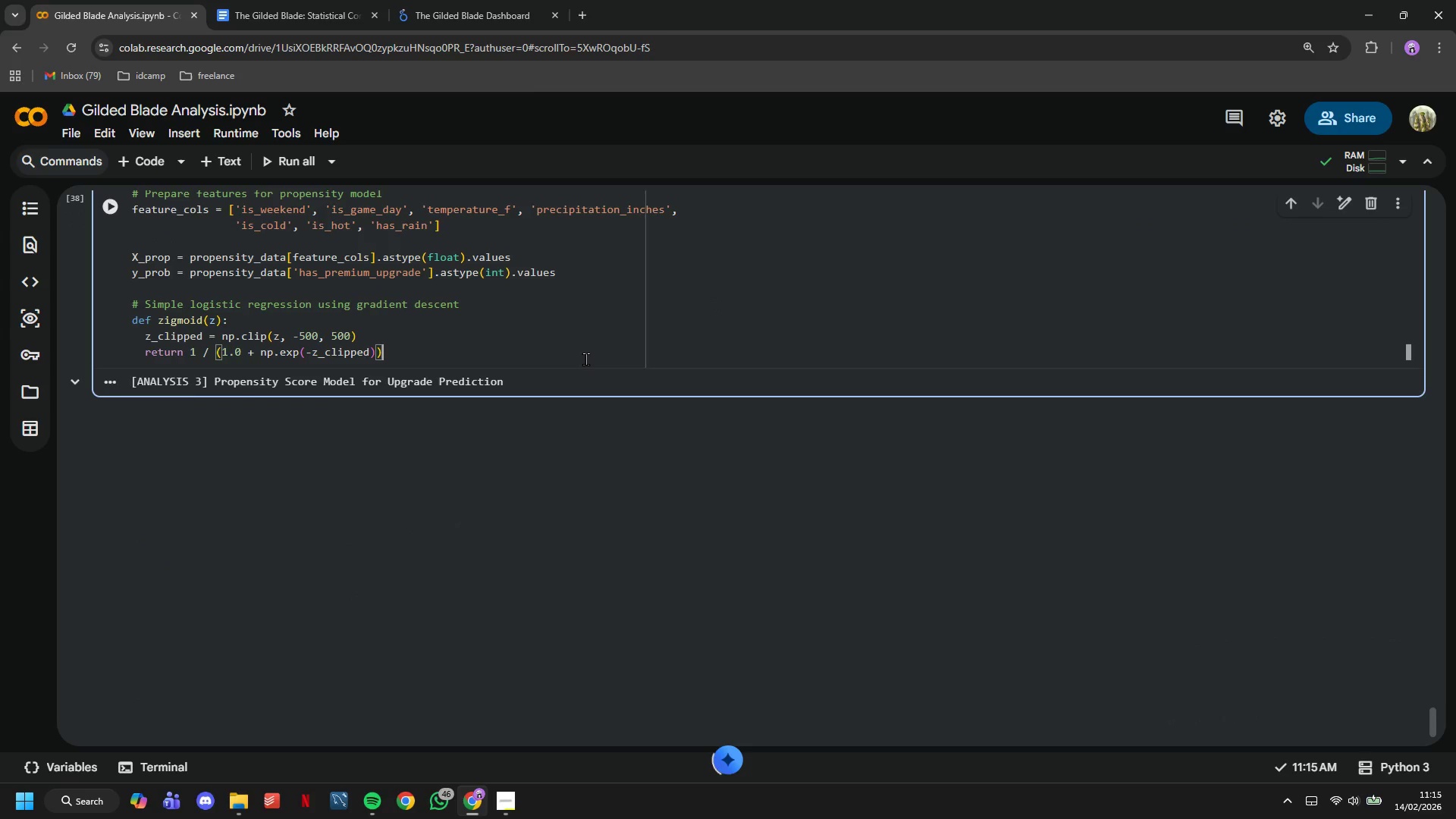 
key(Enter)
 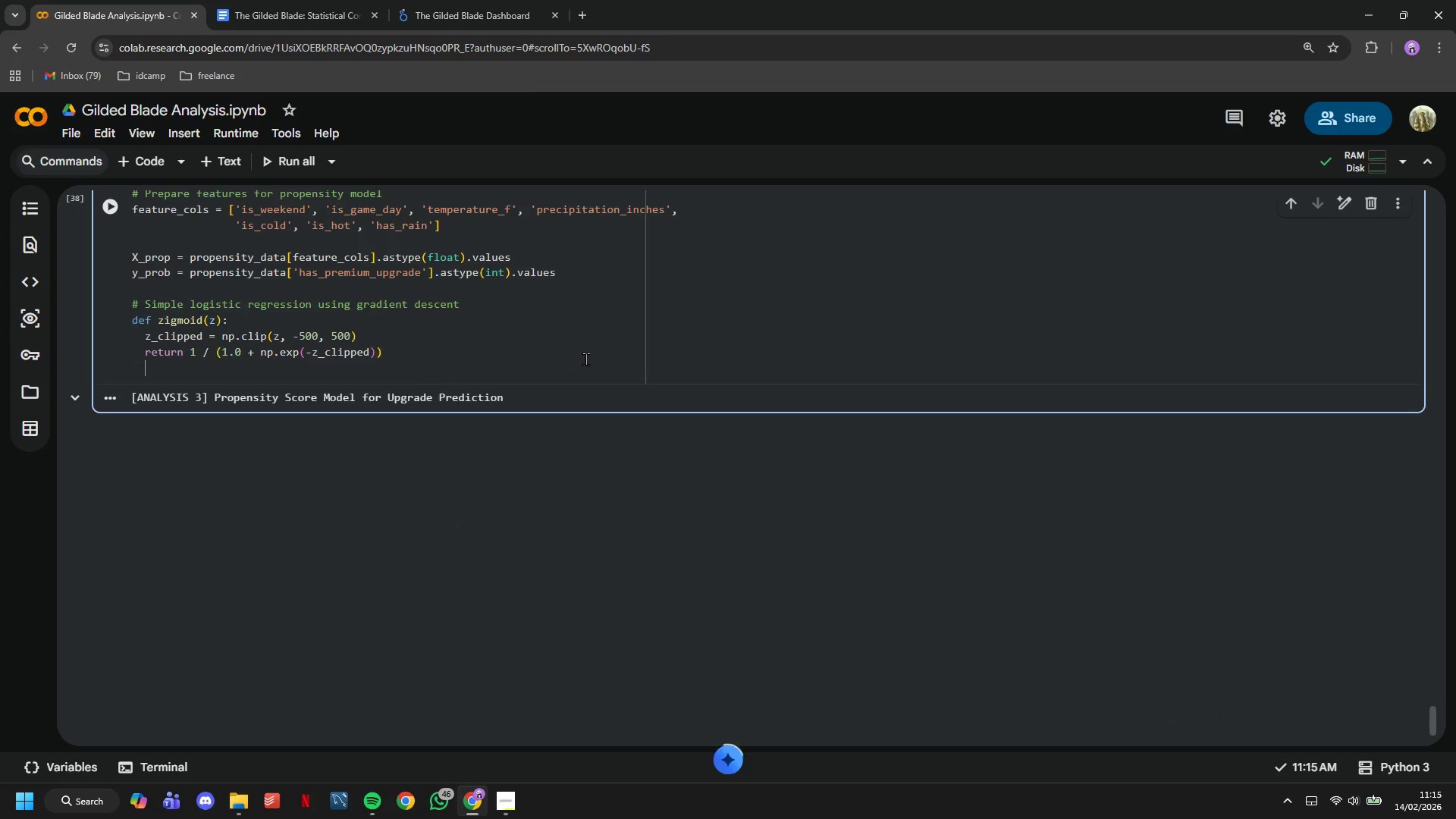 
key(Backspace)
 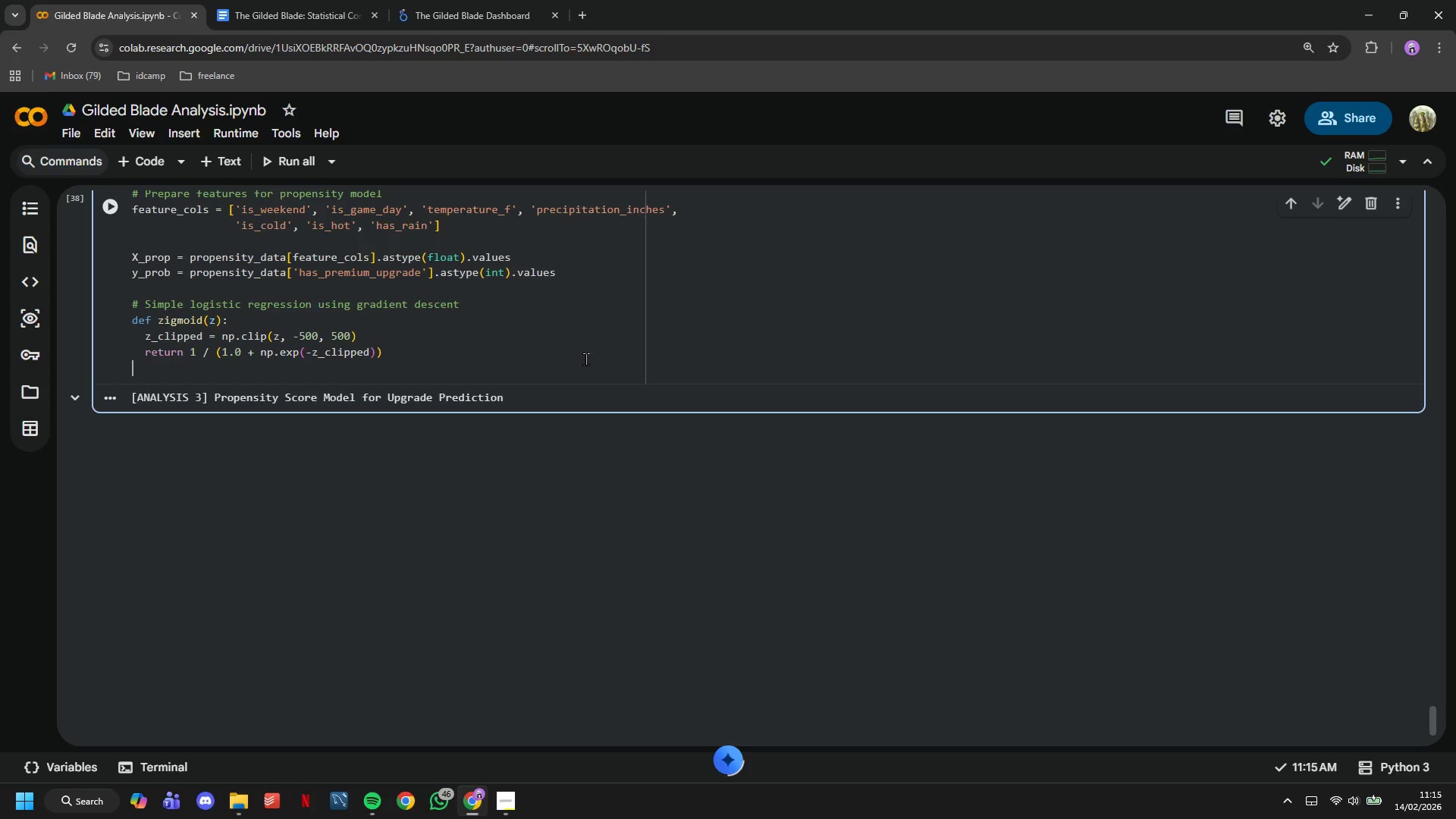 
key(Enter)
 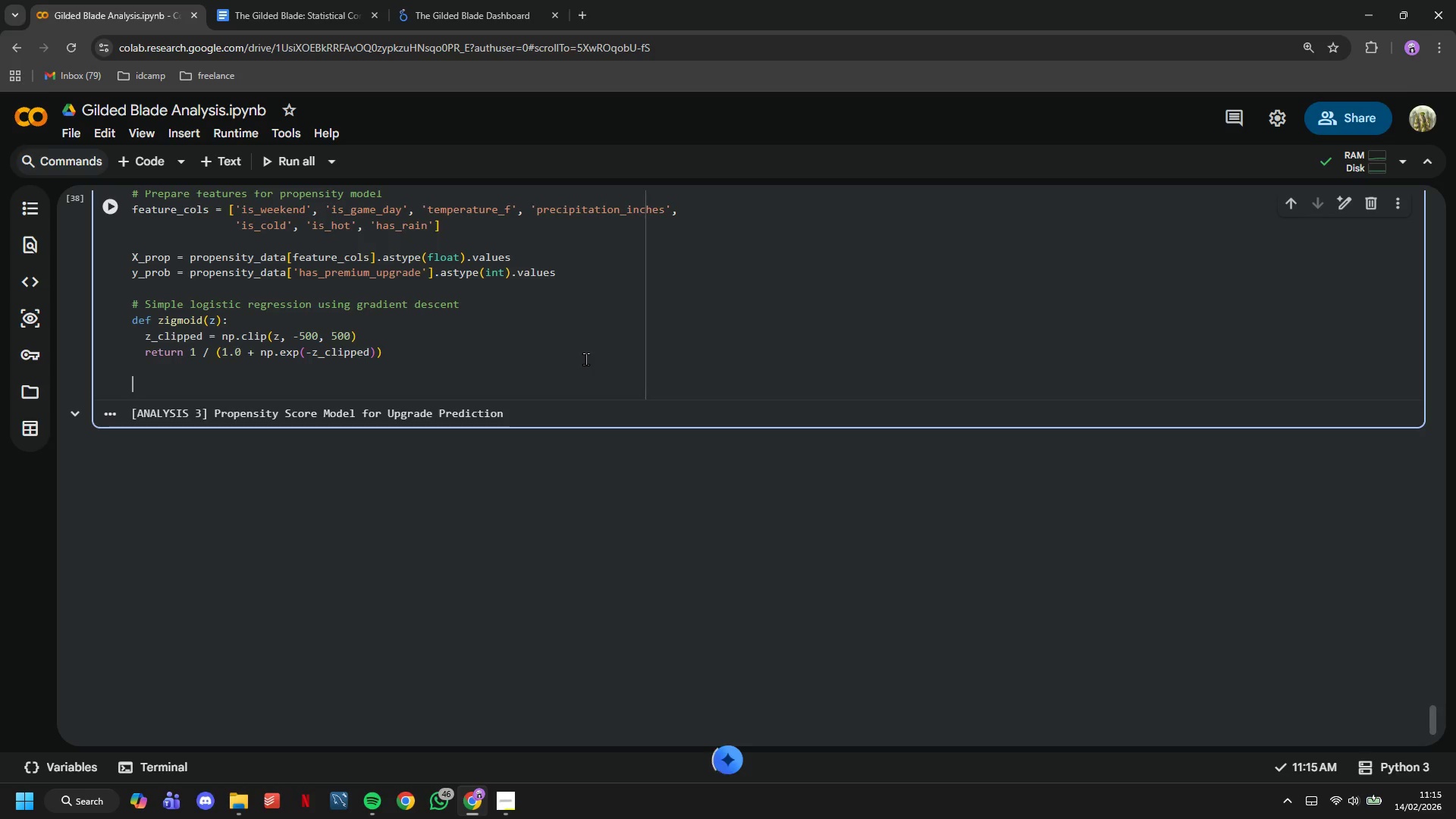 
type(def )
 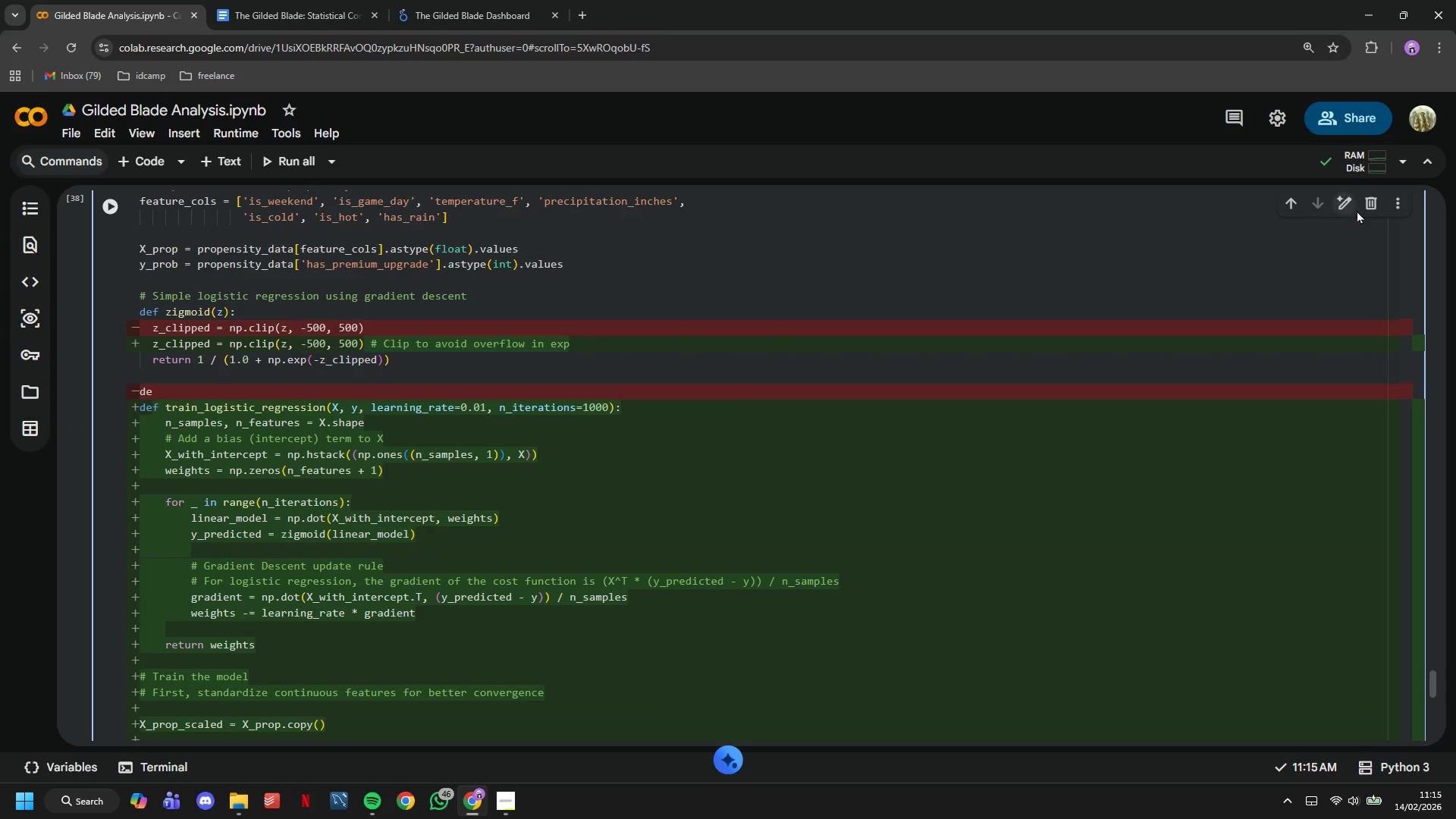 
scroll: coordinate [986, 308], scroll_direction: down, amount: 4.0
 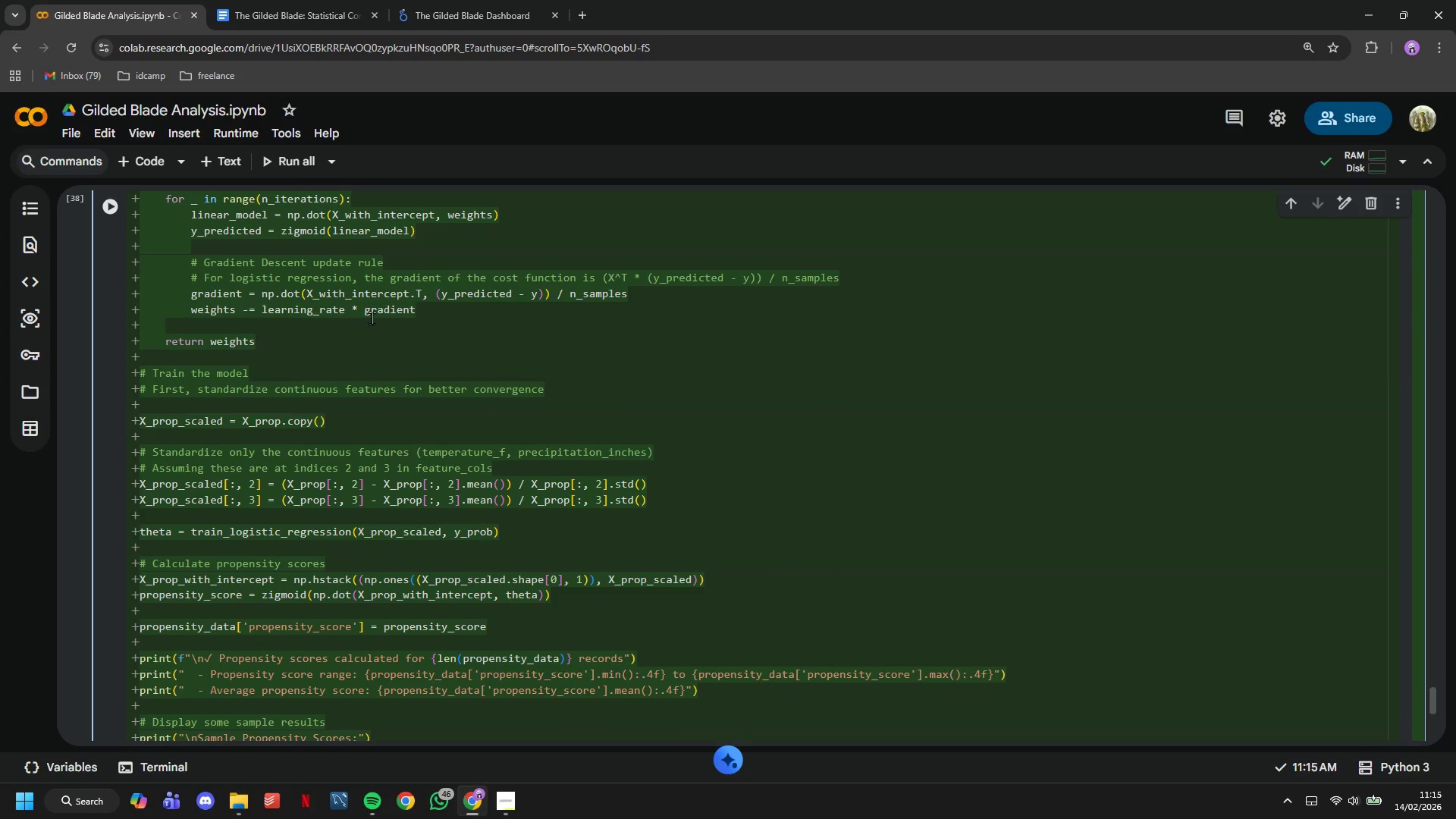 
scroll: coordinate [366, 317], scroll_direction: up, amount: 4.0
 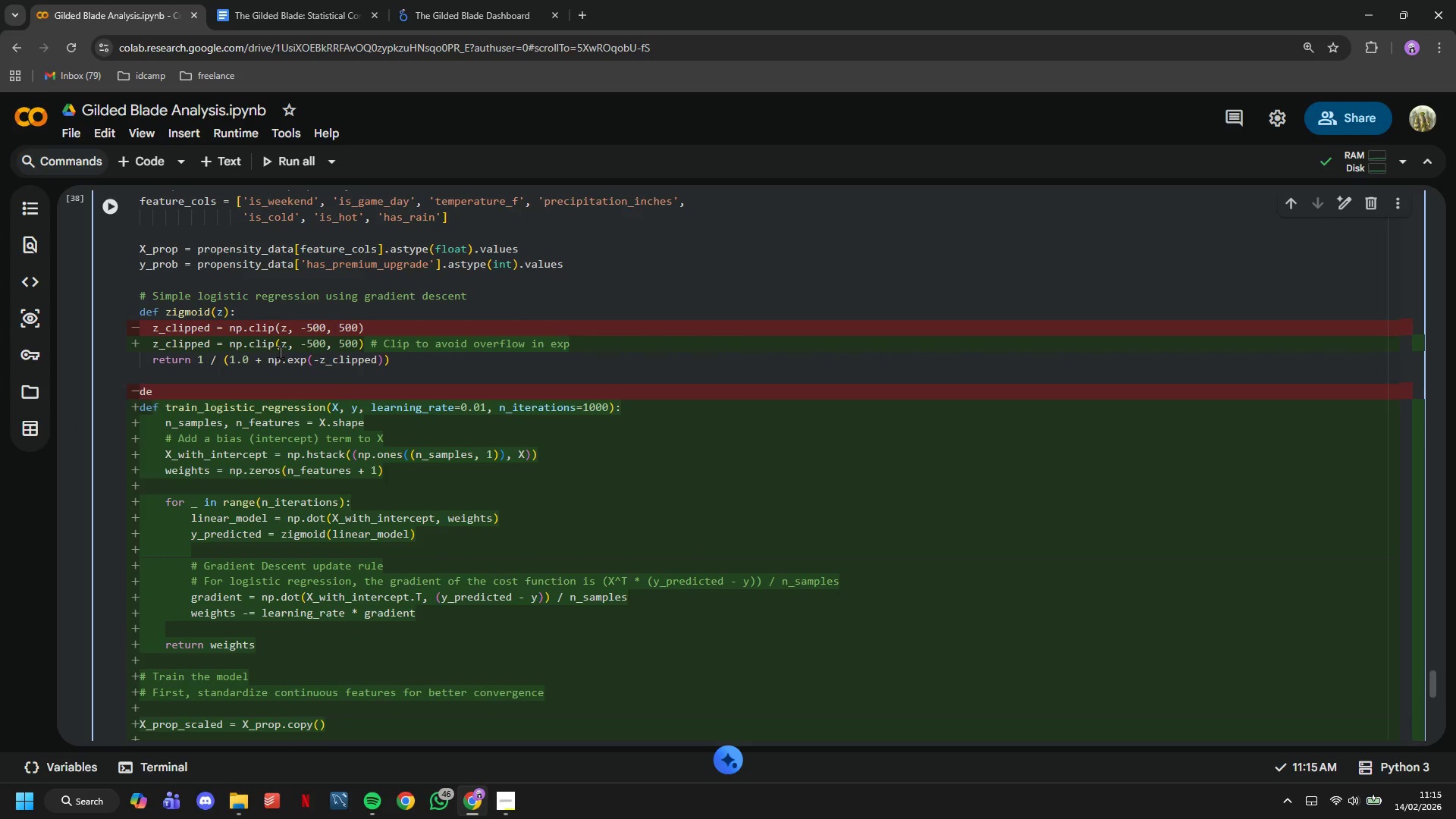 
scroll: coordinate [280, 351], scroll_direction: down, amount: 9.0
 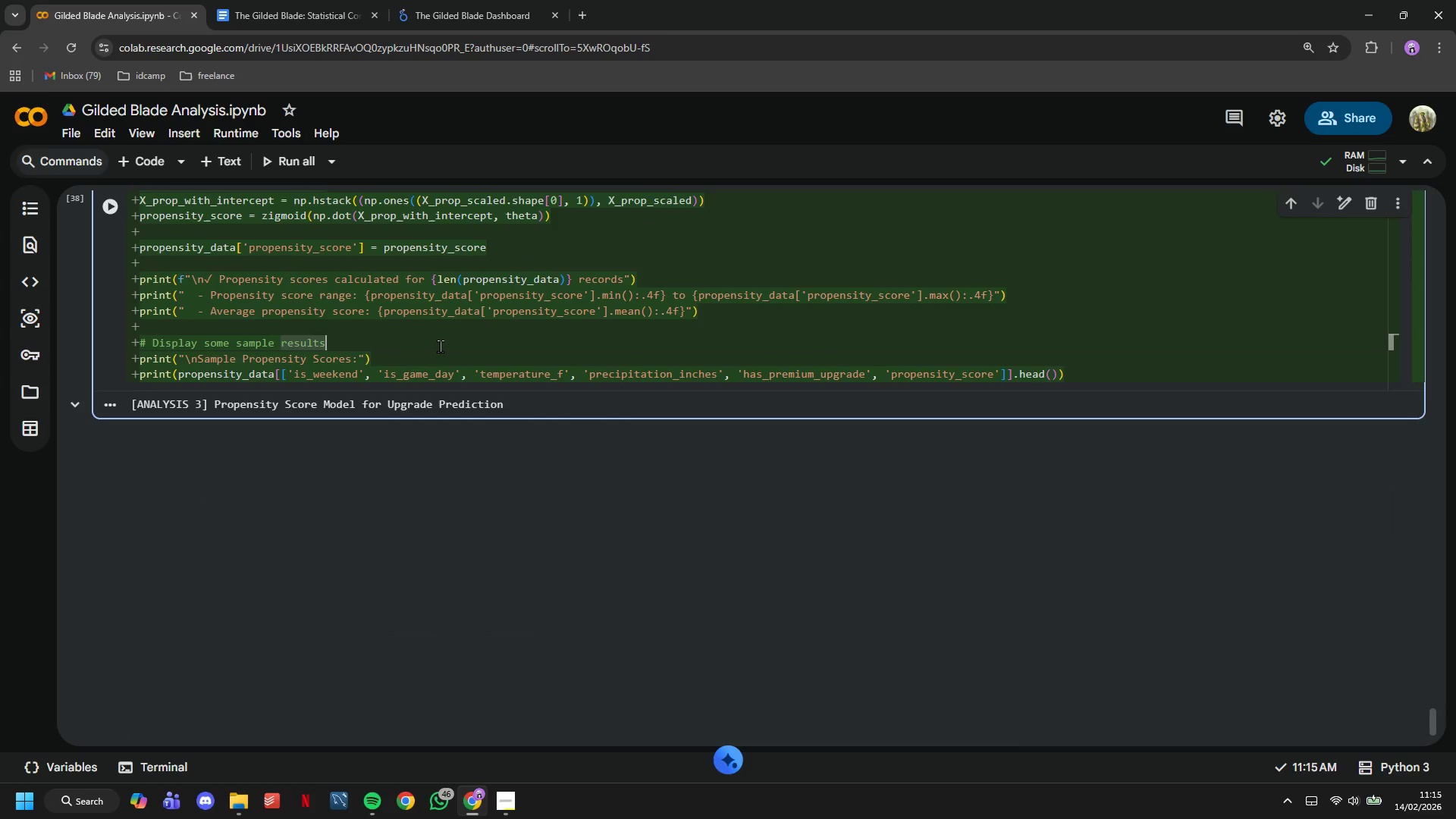 
key(Control+Z)
 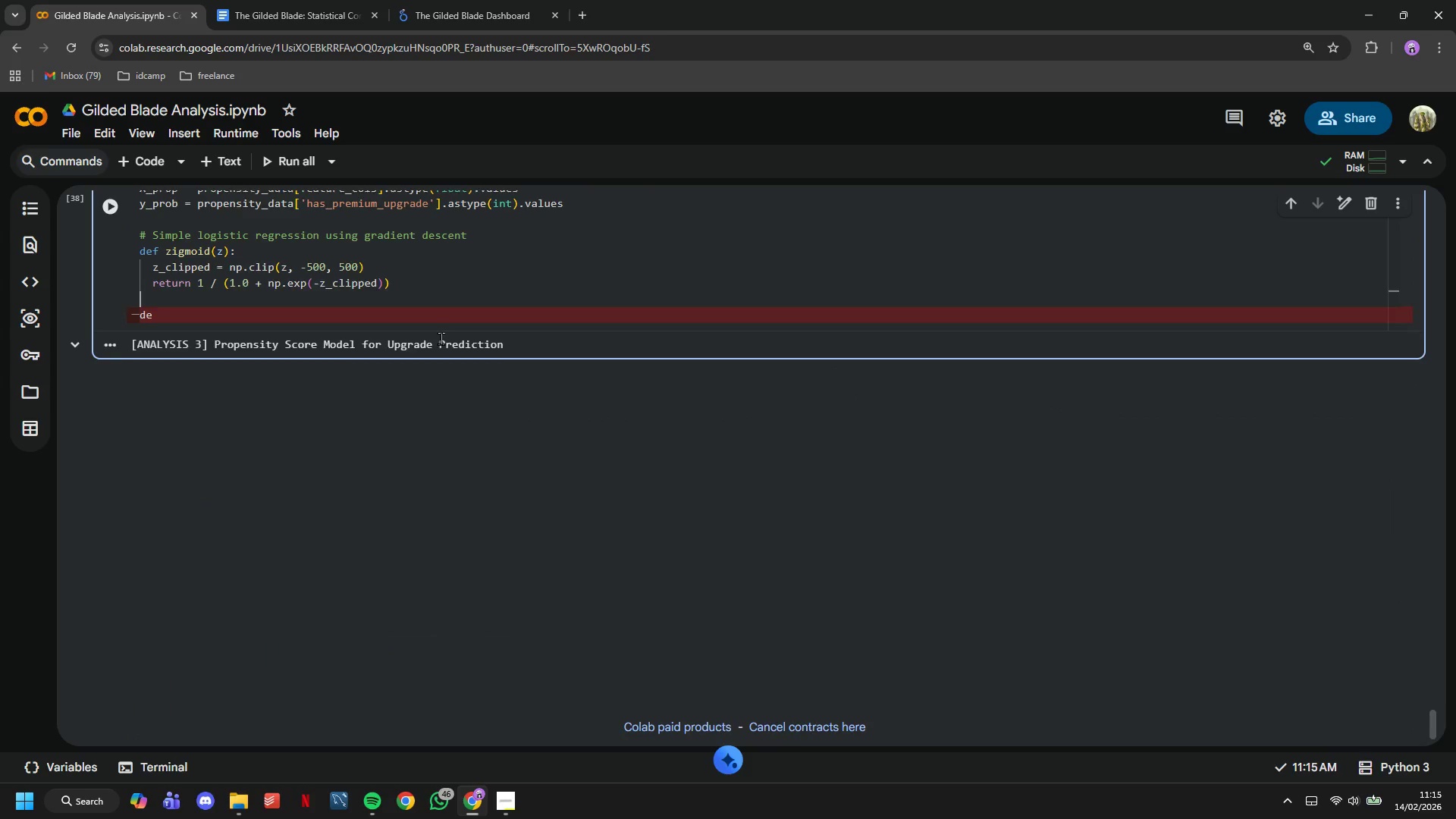 
scroll: coordinate [441, 336], scroll_direction: up, amount: 4.0
 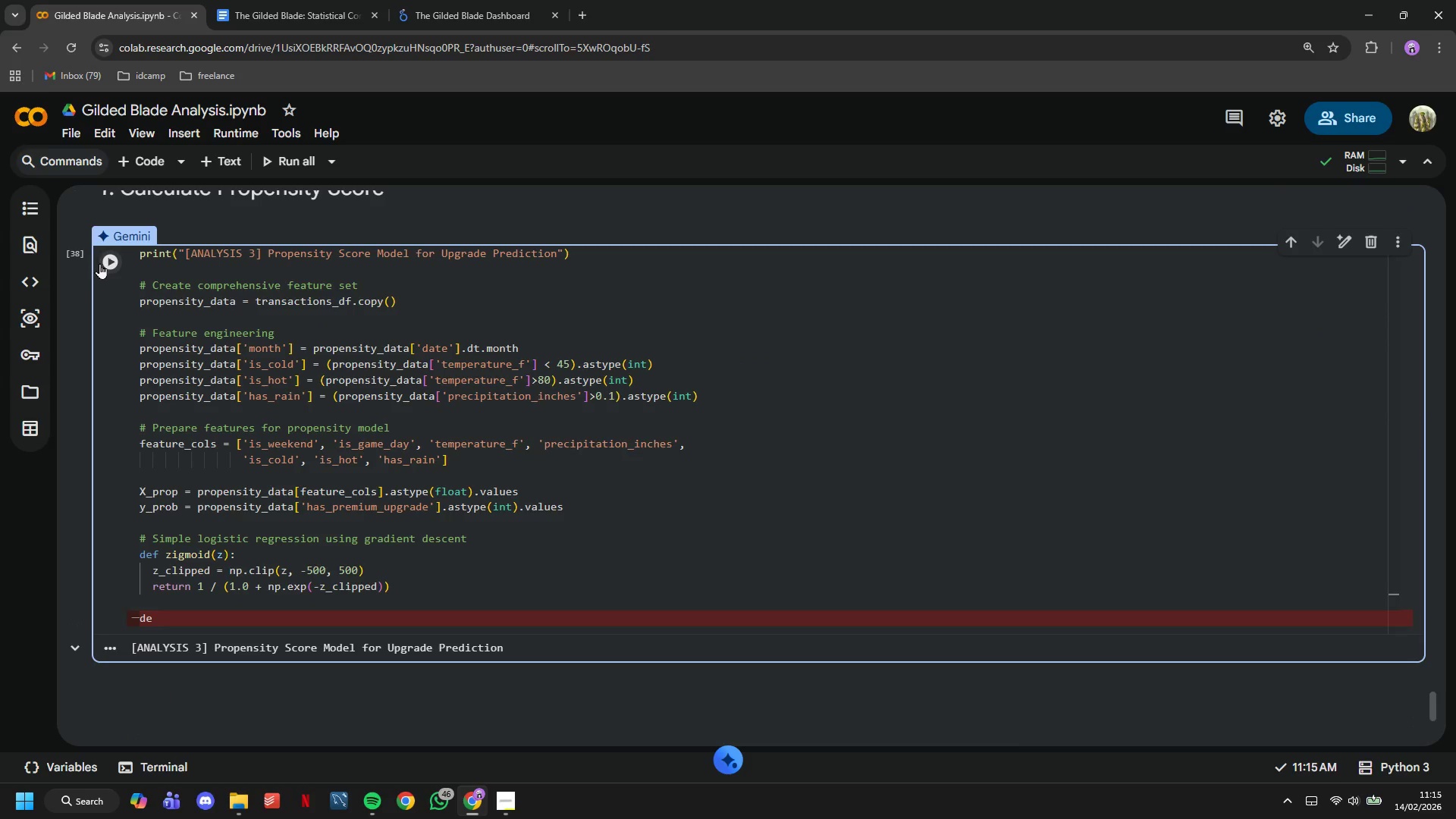 
left_click([377, 366])
 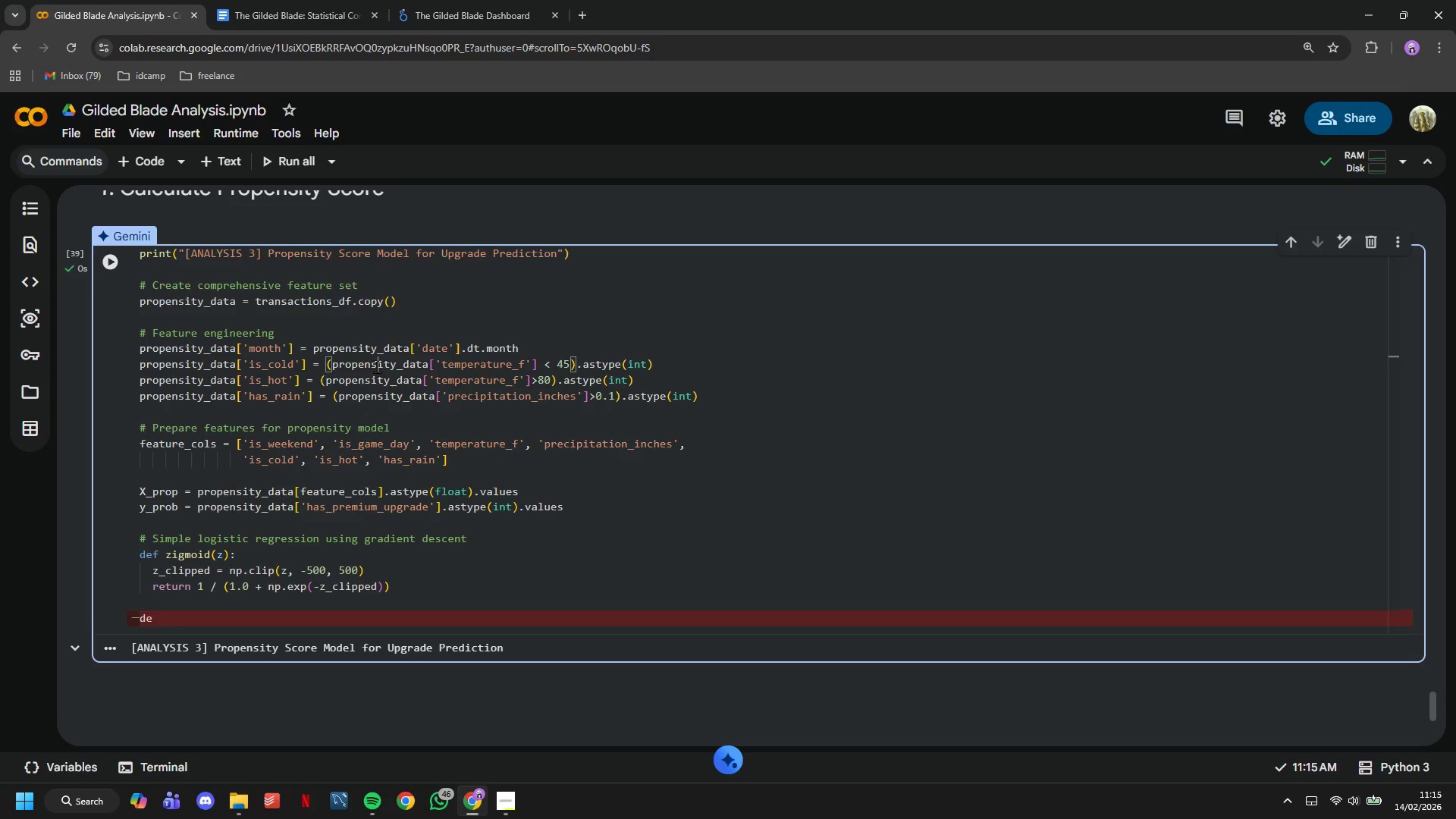 
key(Control+A)
 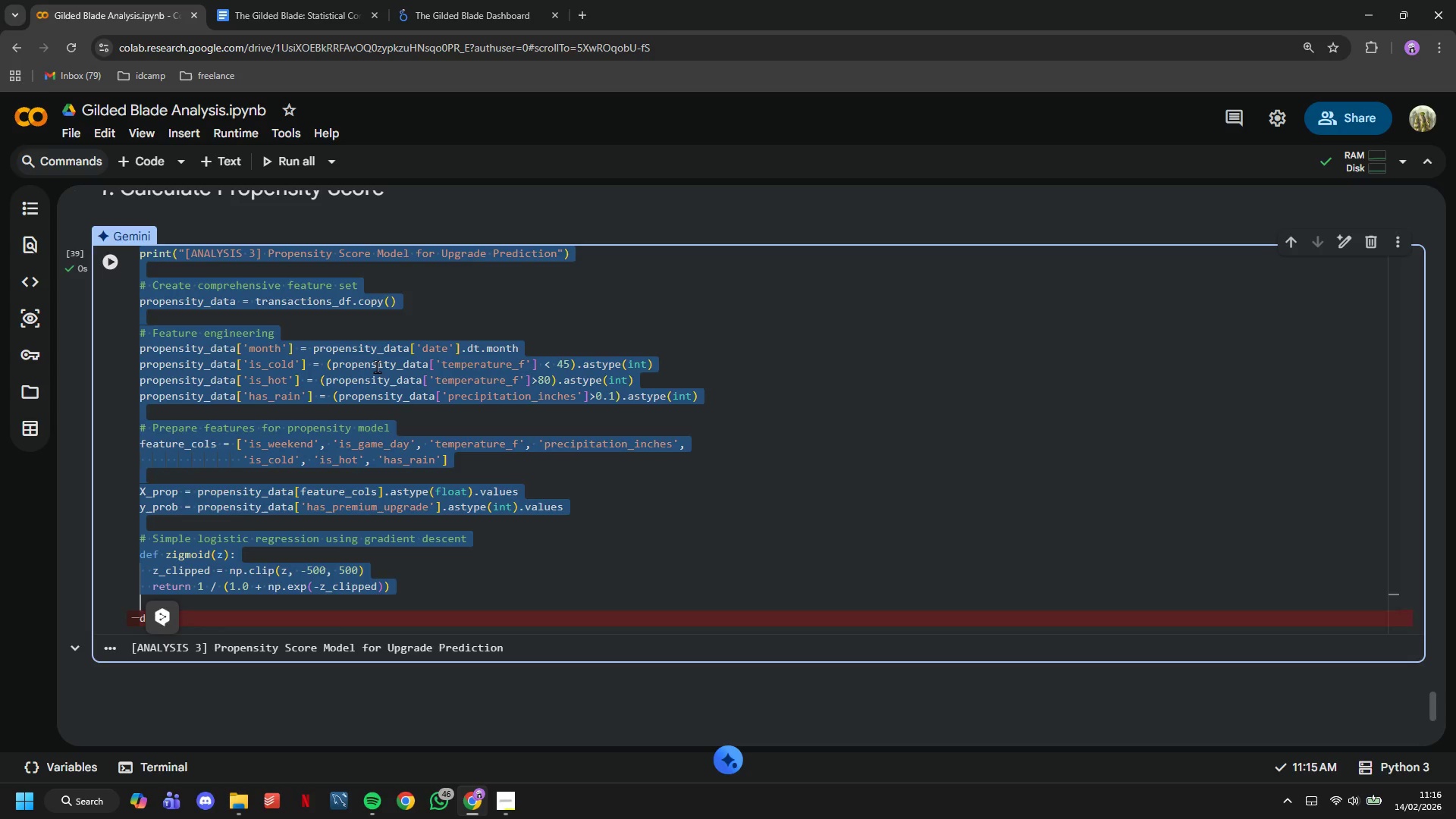 
key(Control+C)
 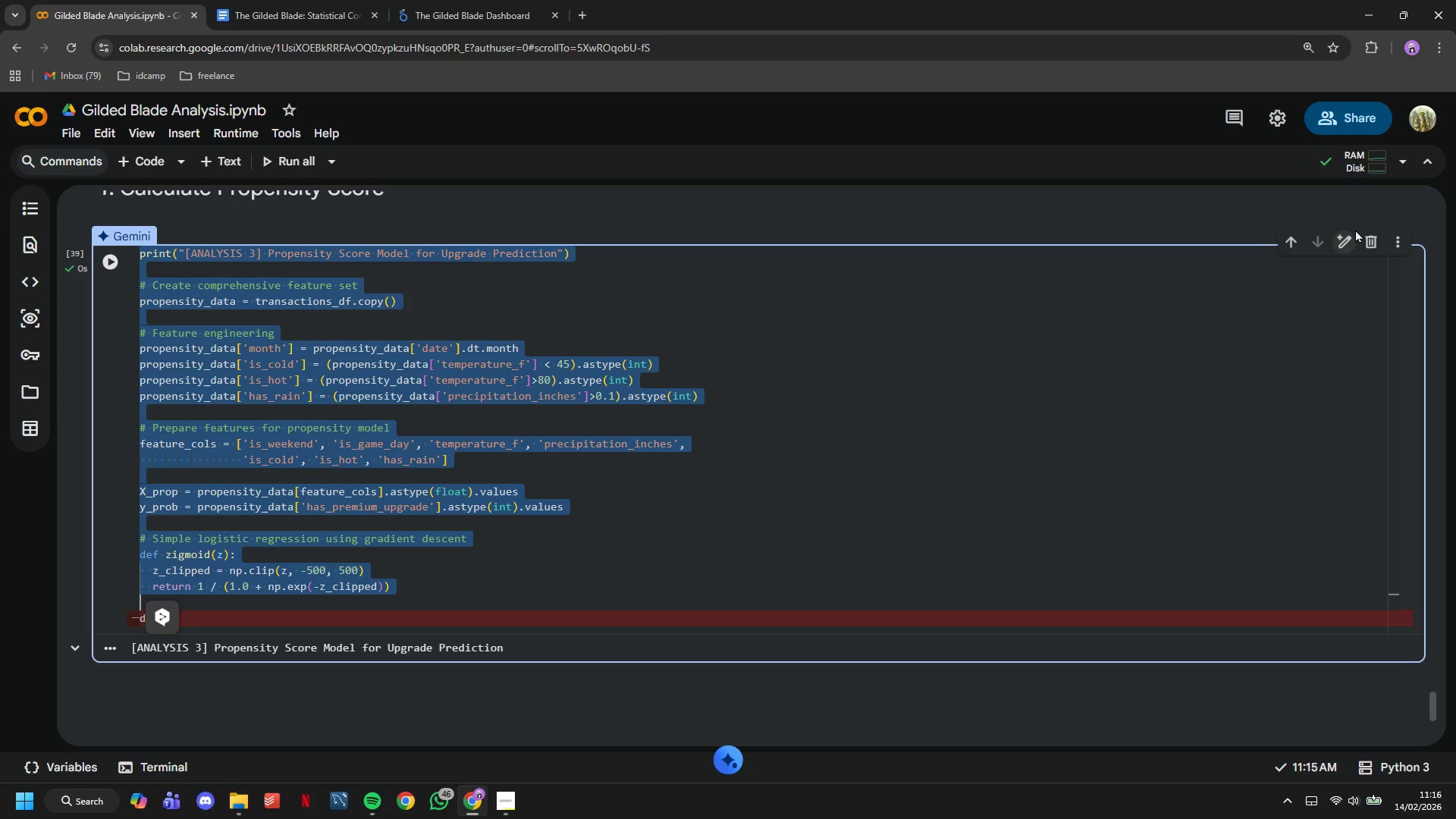 
left_click([1364, 242])
 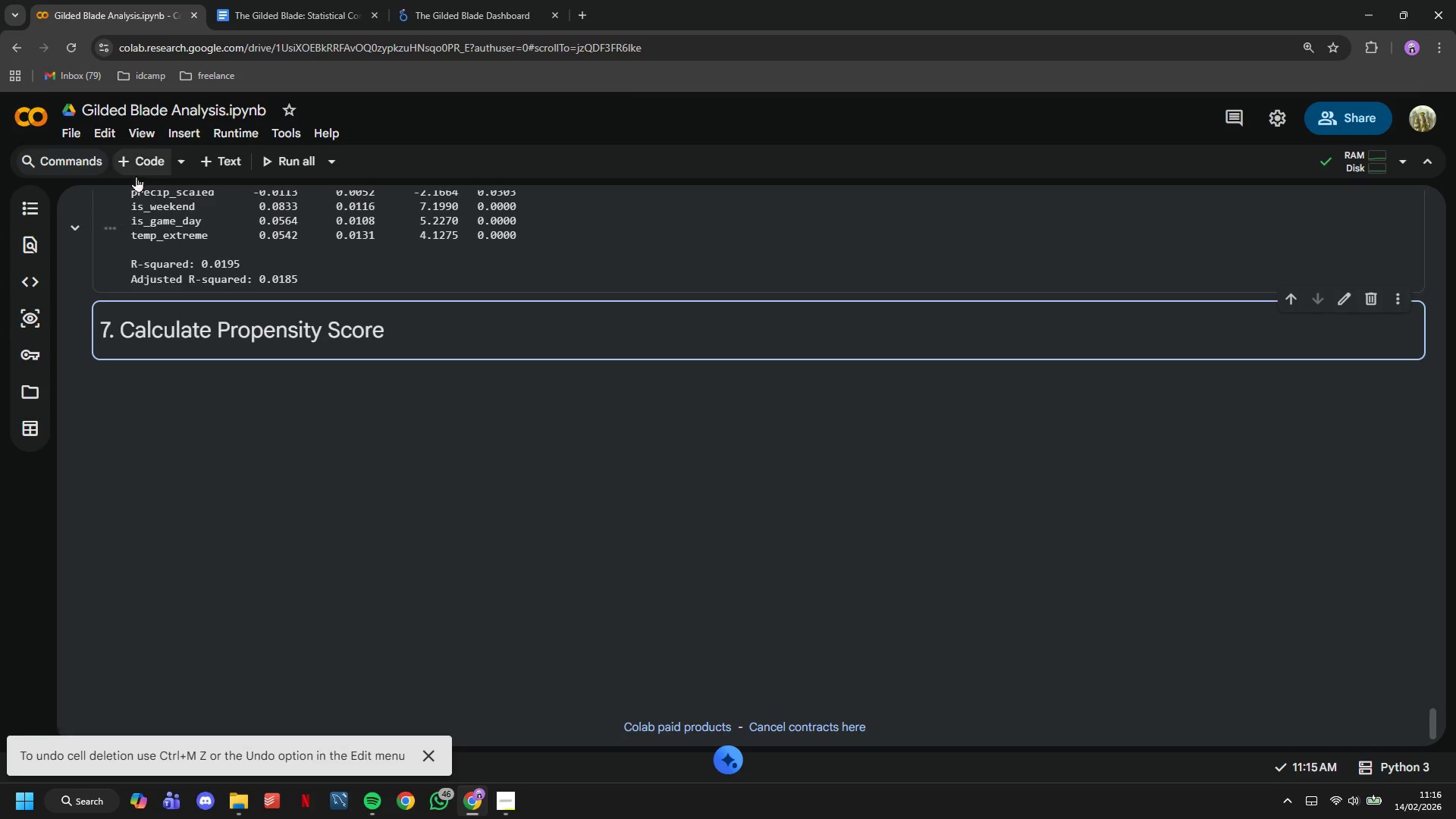 
left_click([134, 161])
 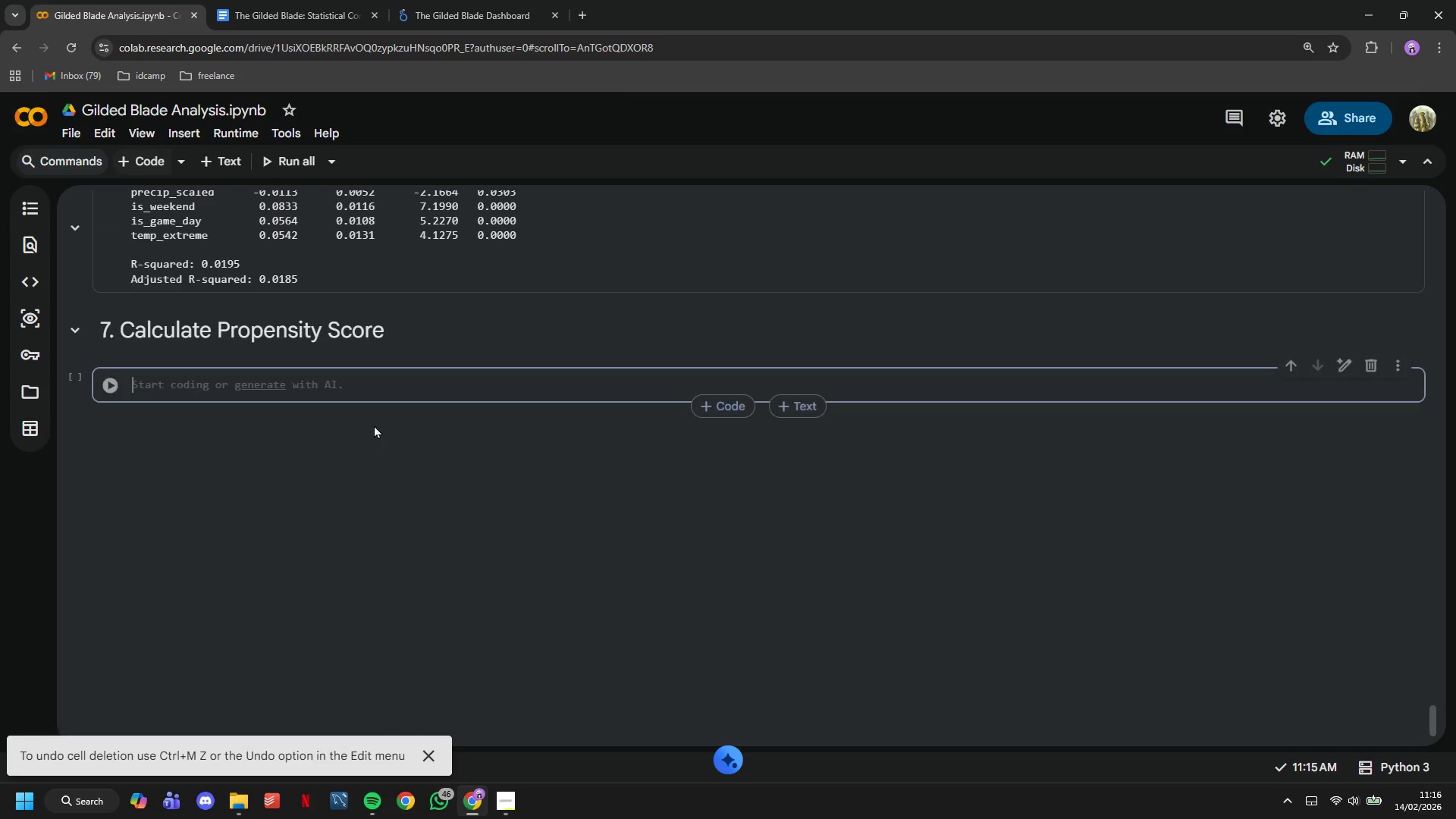 
key(Control+V)
 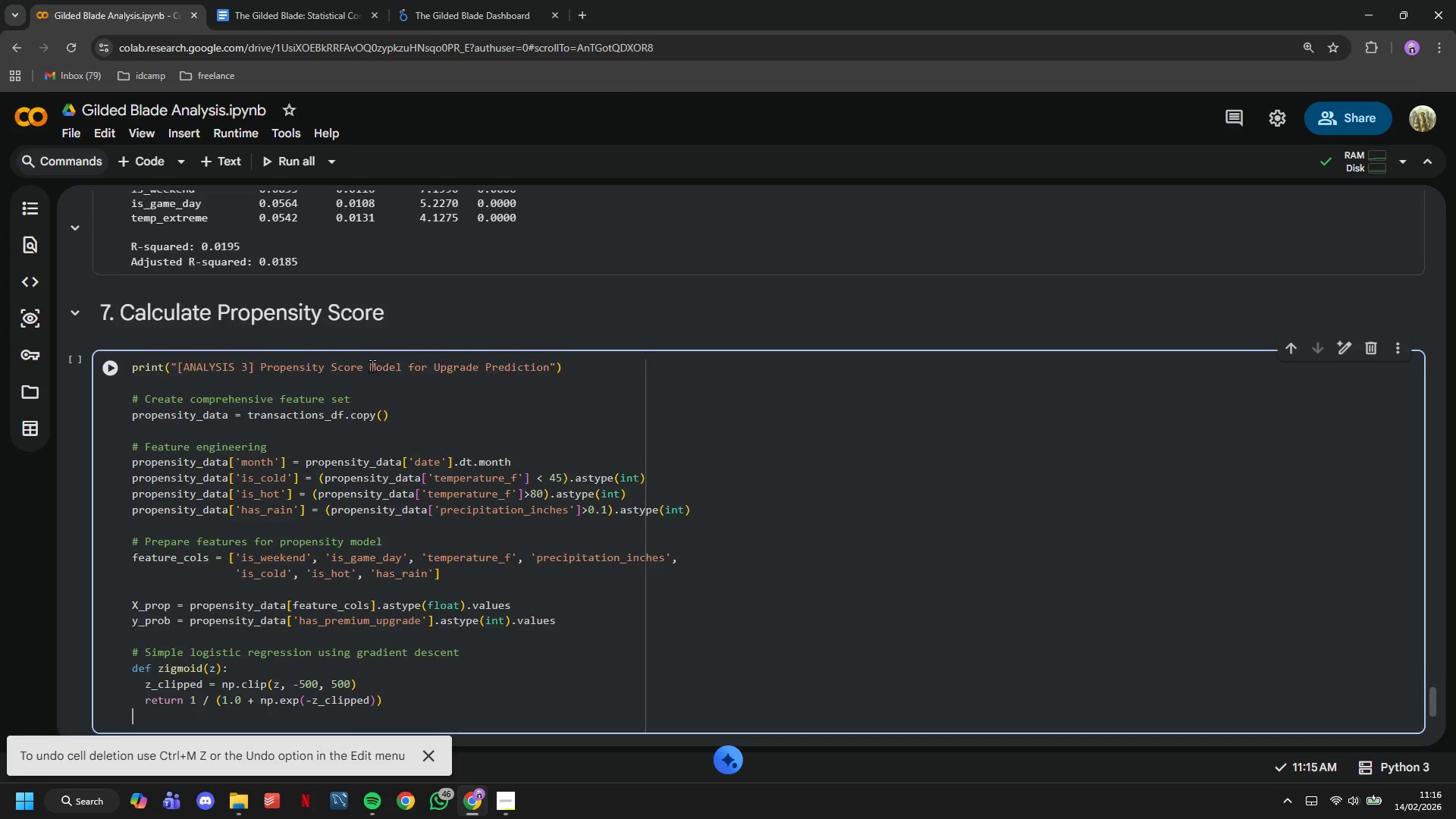 
scroll: coordinate [372, 365], scroll_direction: down, amount: 1.0
 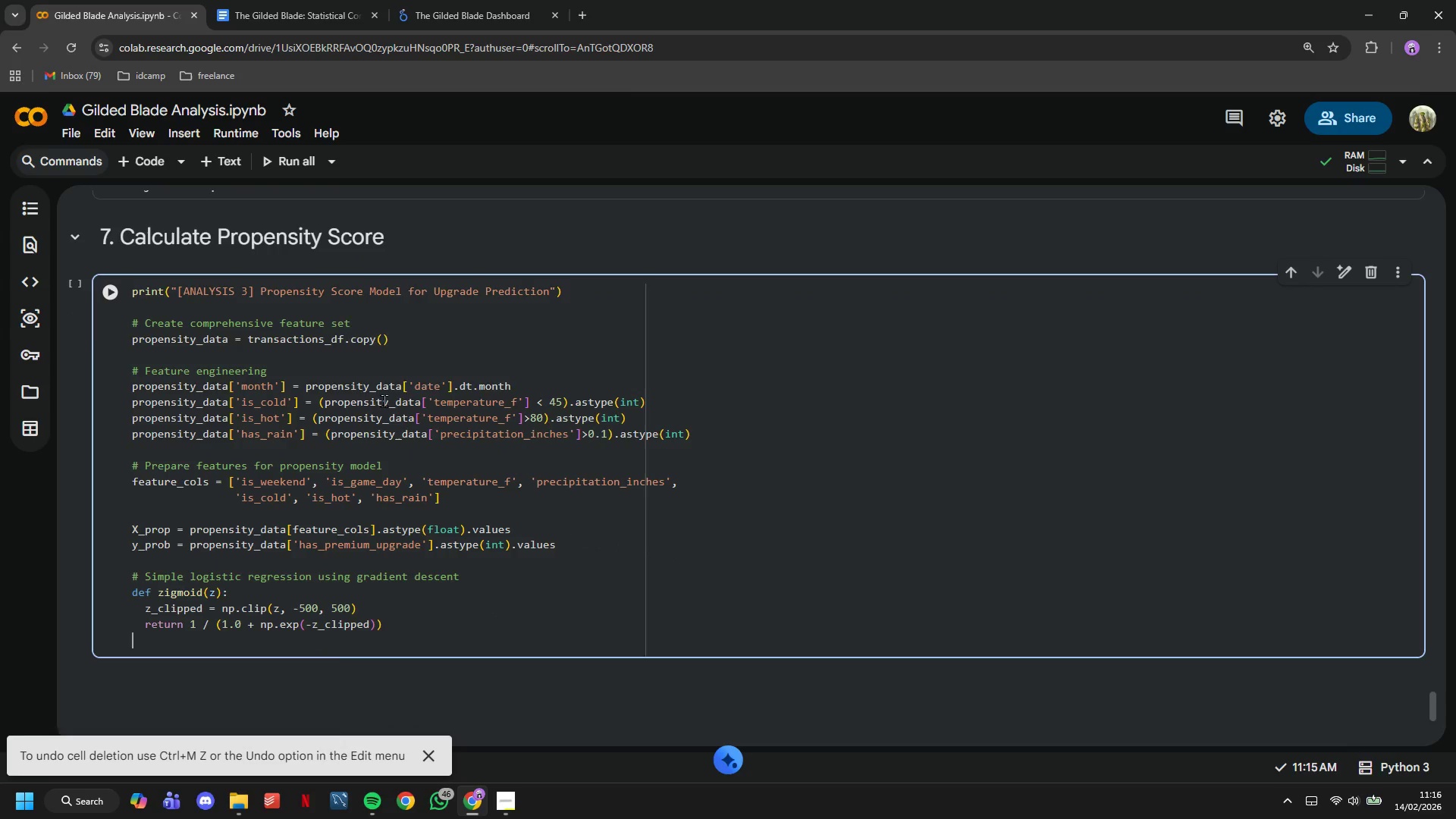 
key(Enter)
 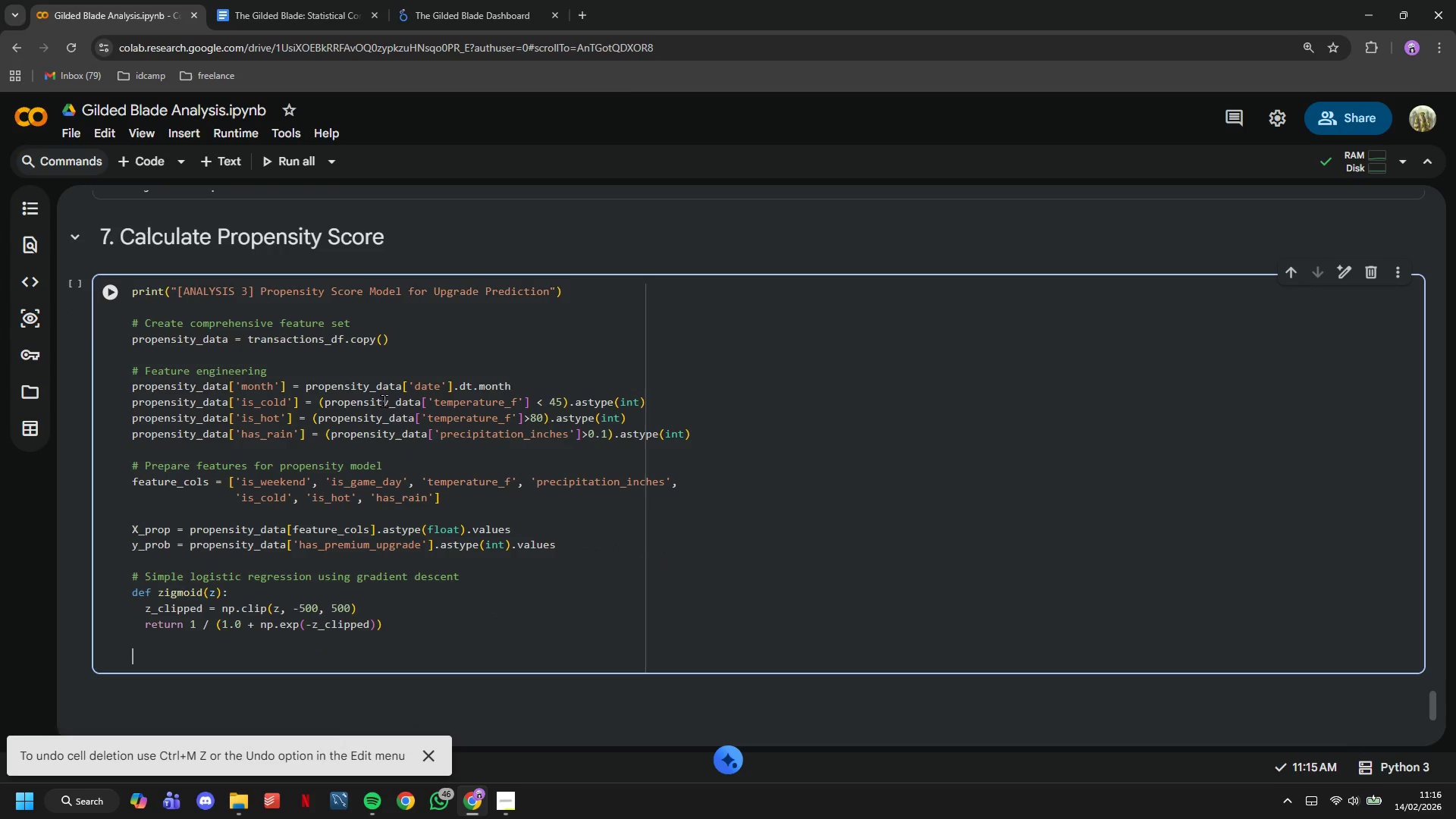 
type(def logistic_regression(X, y, learnun)
key(Backspace)
key(Backspace)
type(ing_rt)
key(Backspace)
type(ate=0l01, )
key(Backspace)
key(Backspace)
key(Backspace)
key(Backspace)
key(Backspace)
type(.01, iterations=1000)
 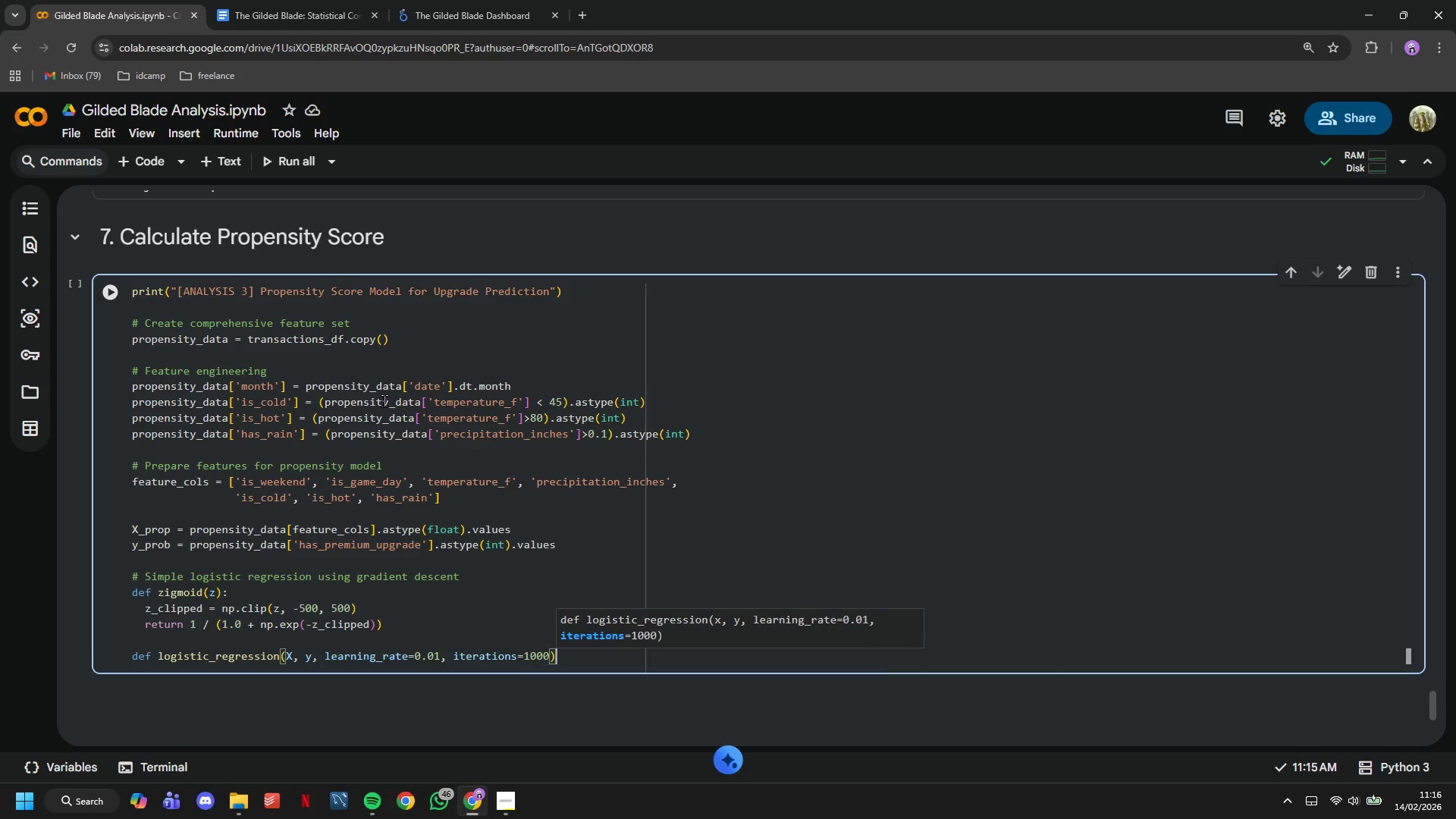 
 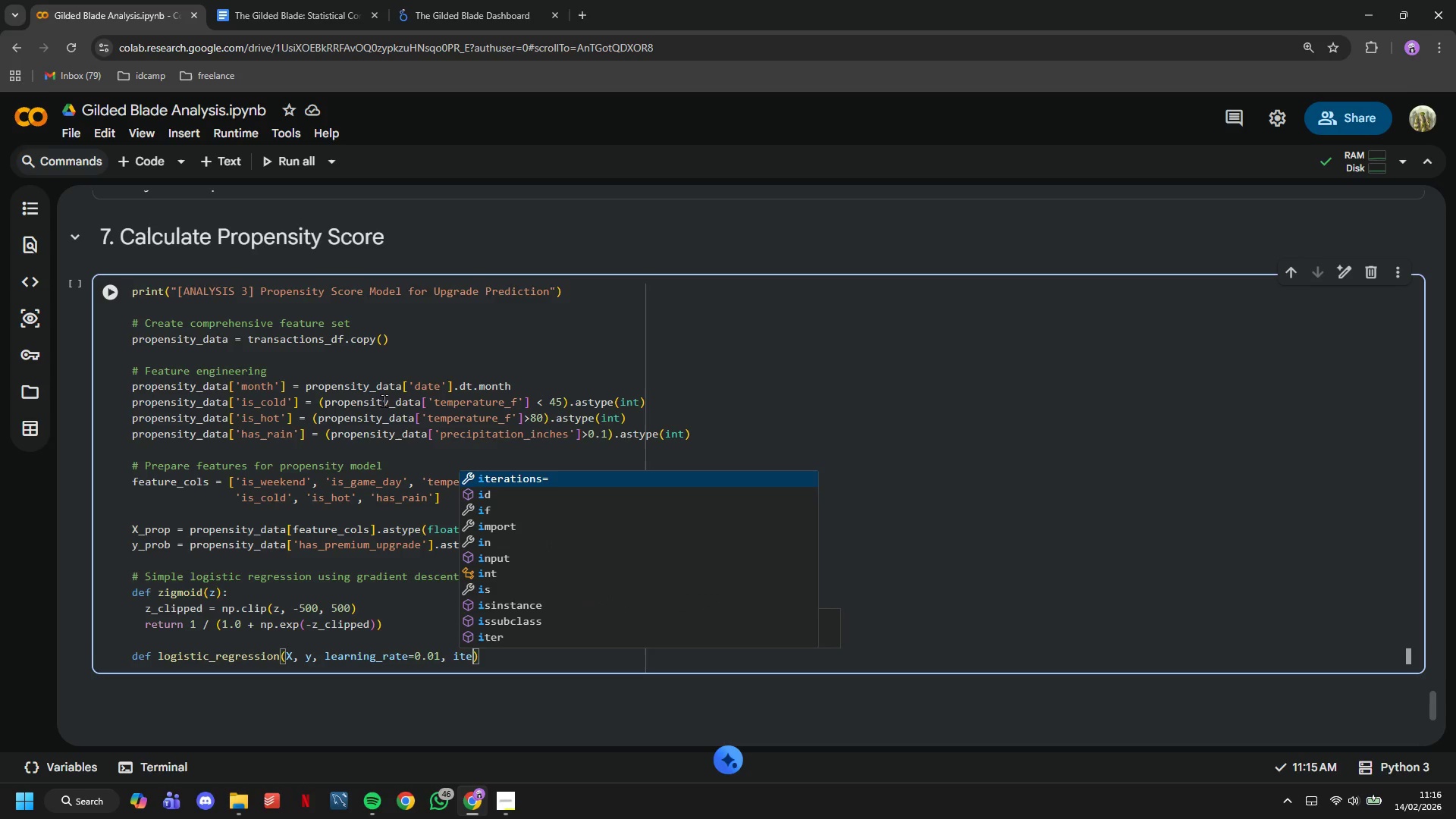 
key(ArrowRight)
 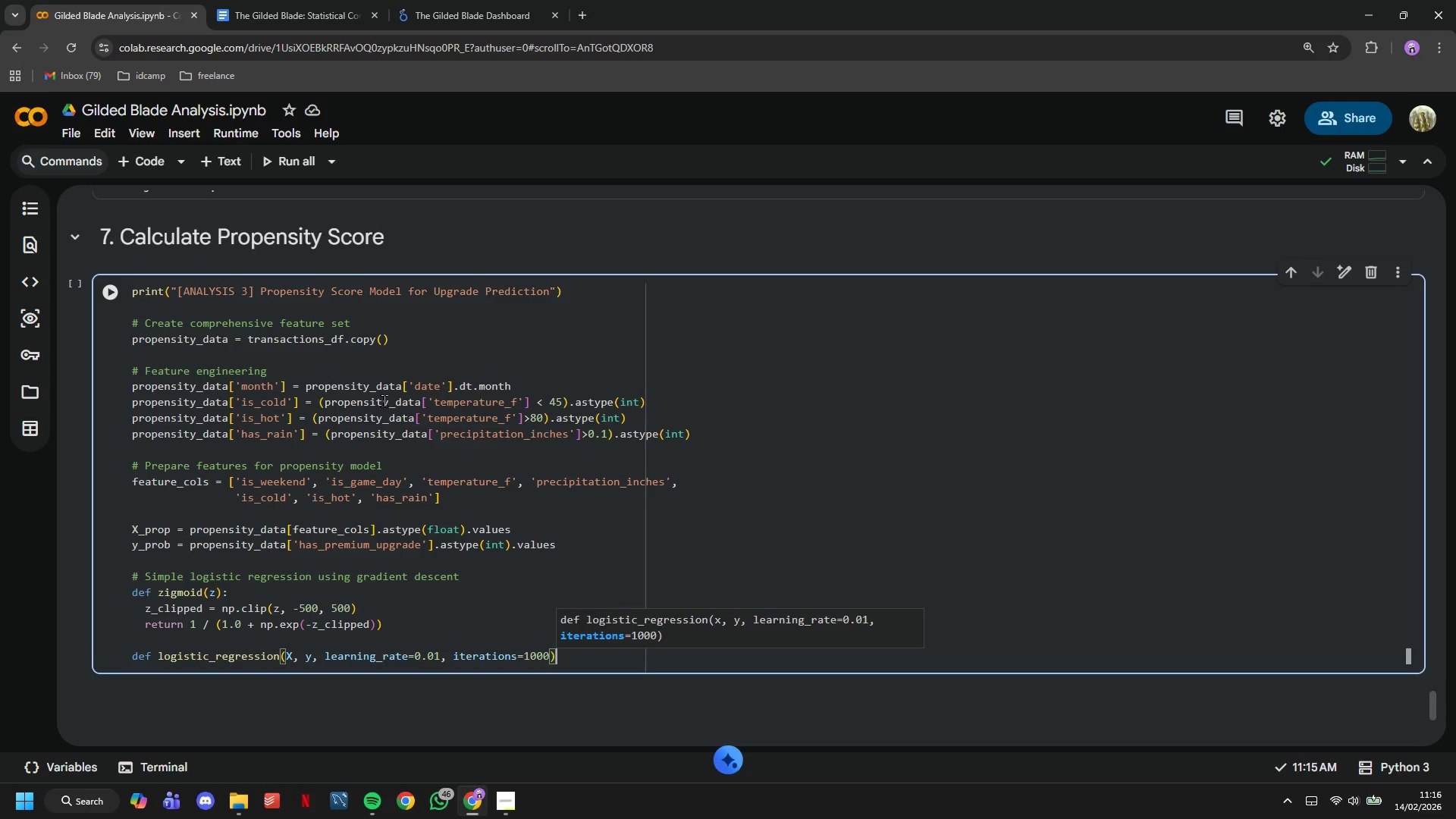 
key(Shift+Semicolon)
 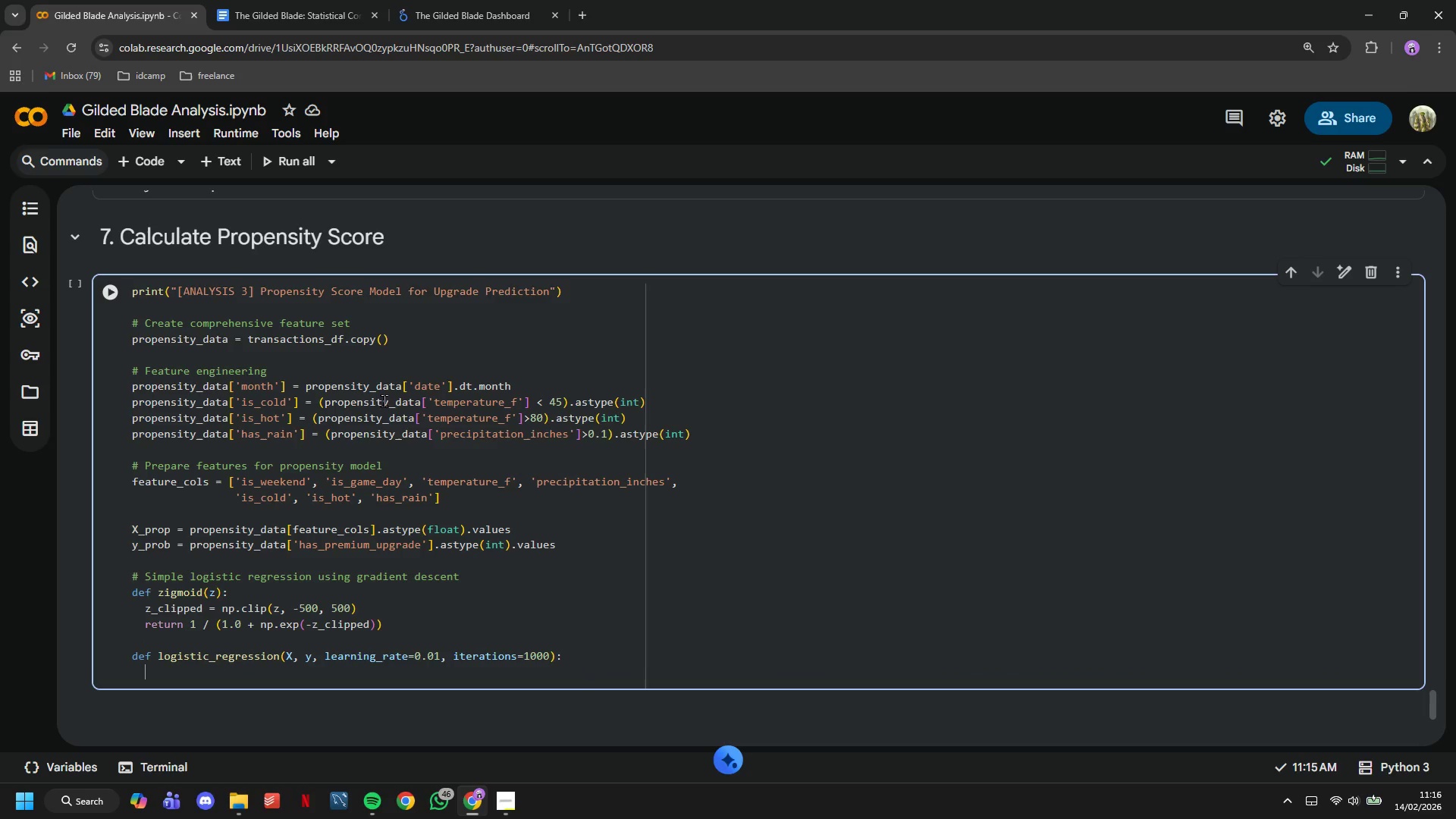 
key(Enter)
 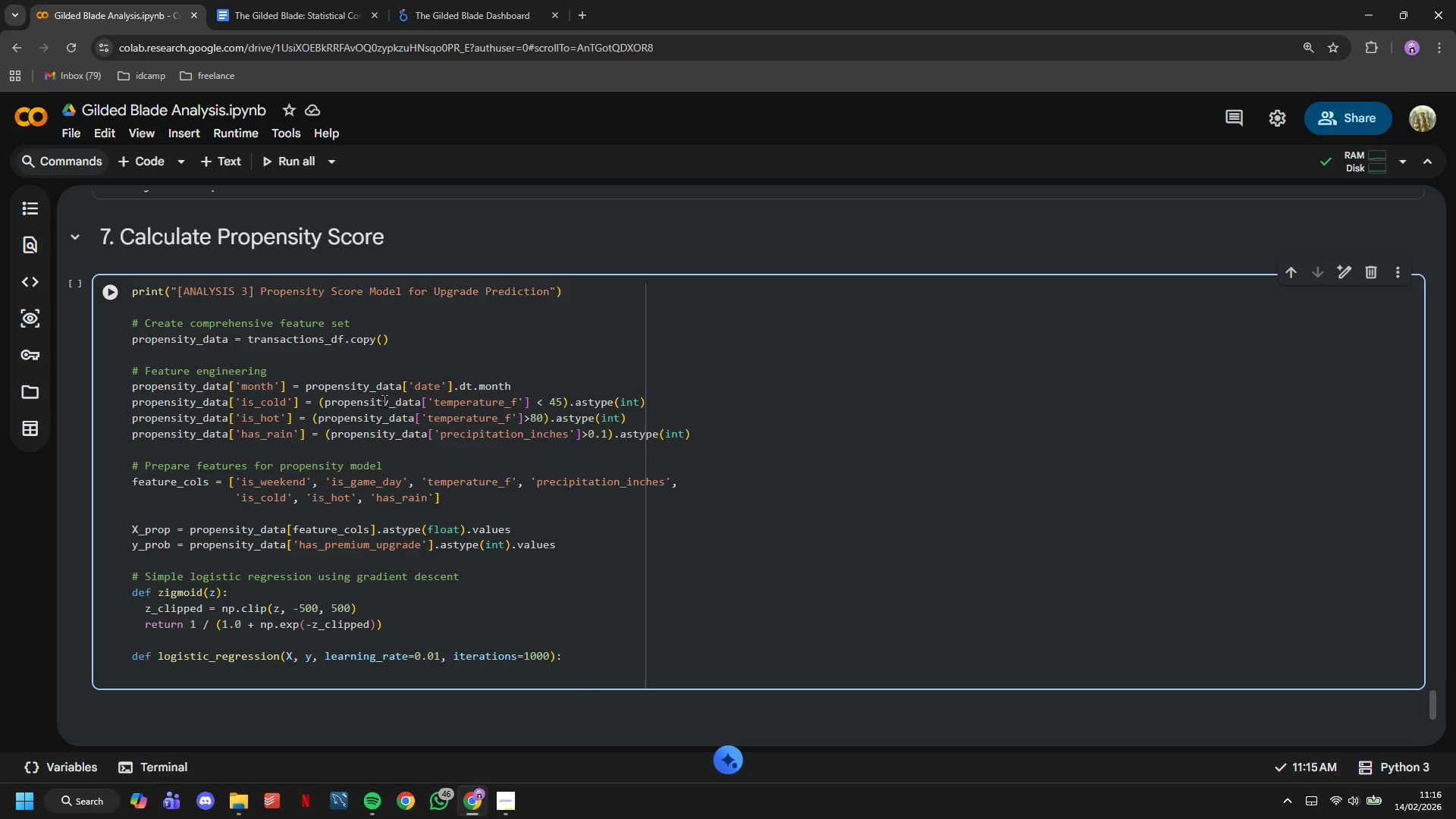 
type(# Add intercept)
 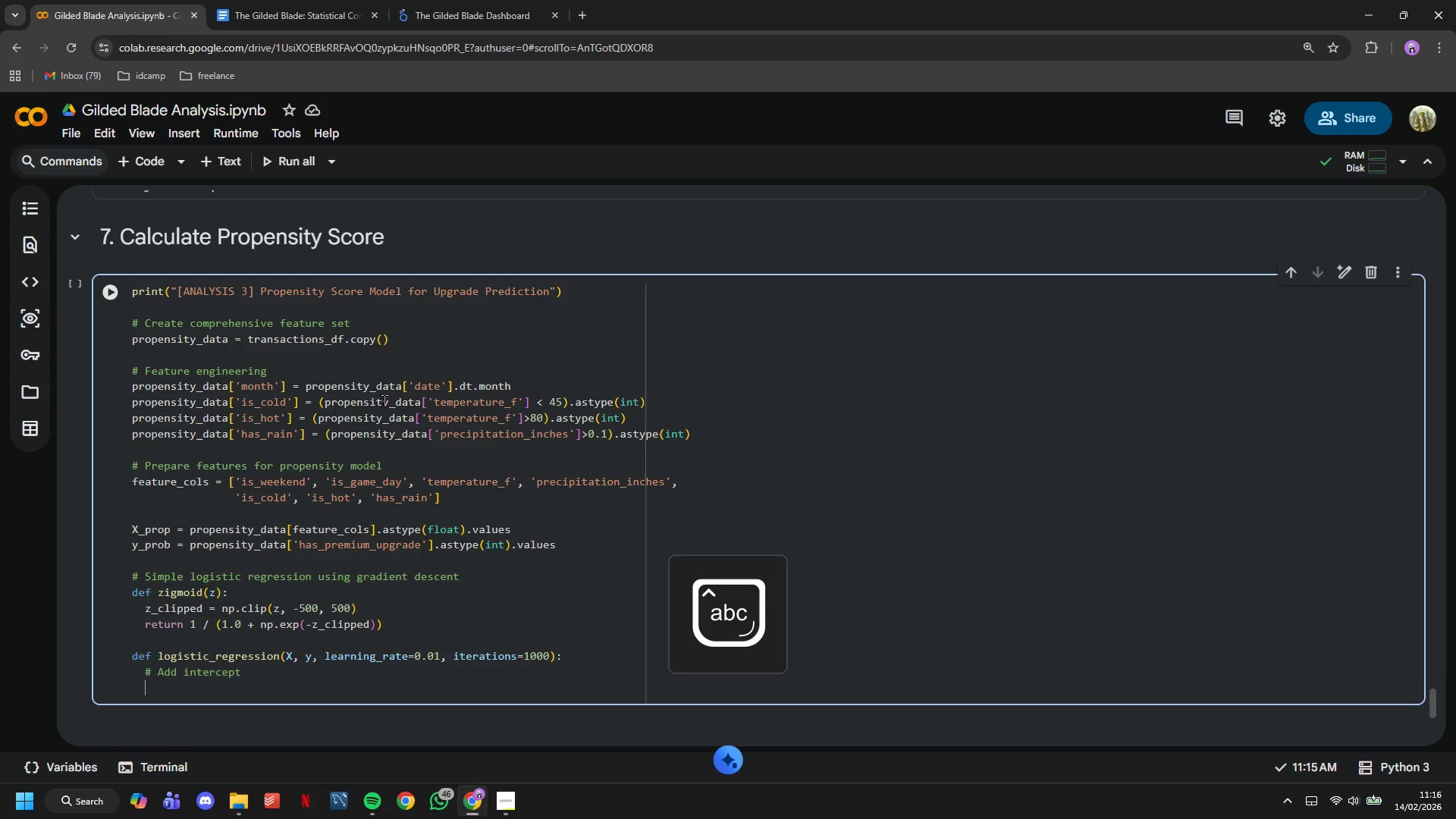 
key(Enter)
 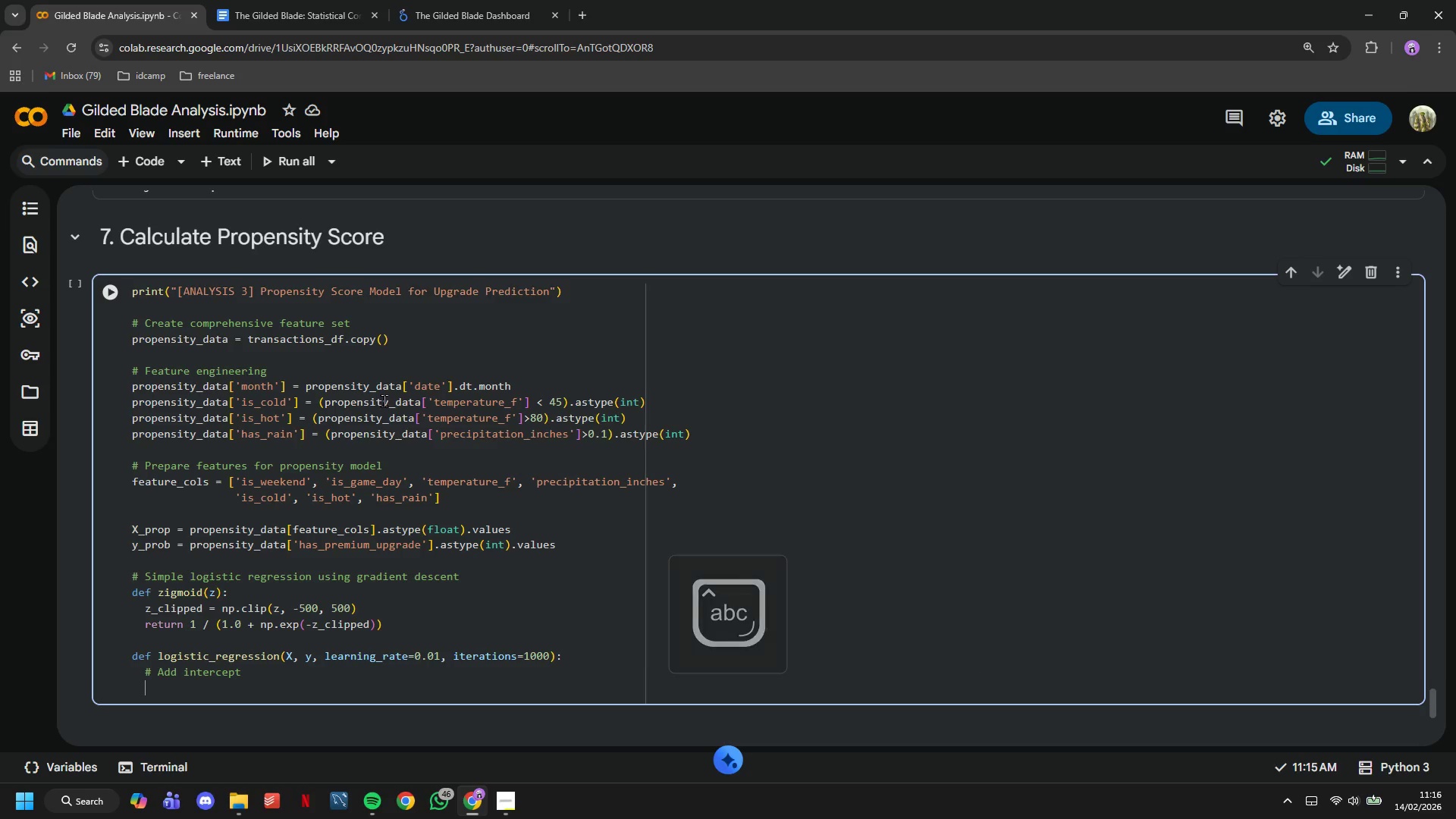 
type(X_b = np.column_stack([np.ones(len(X)
 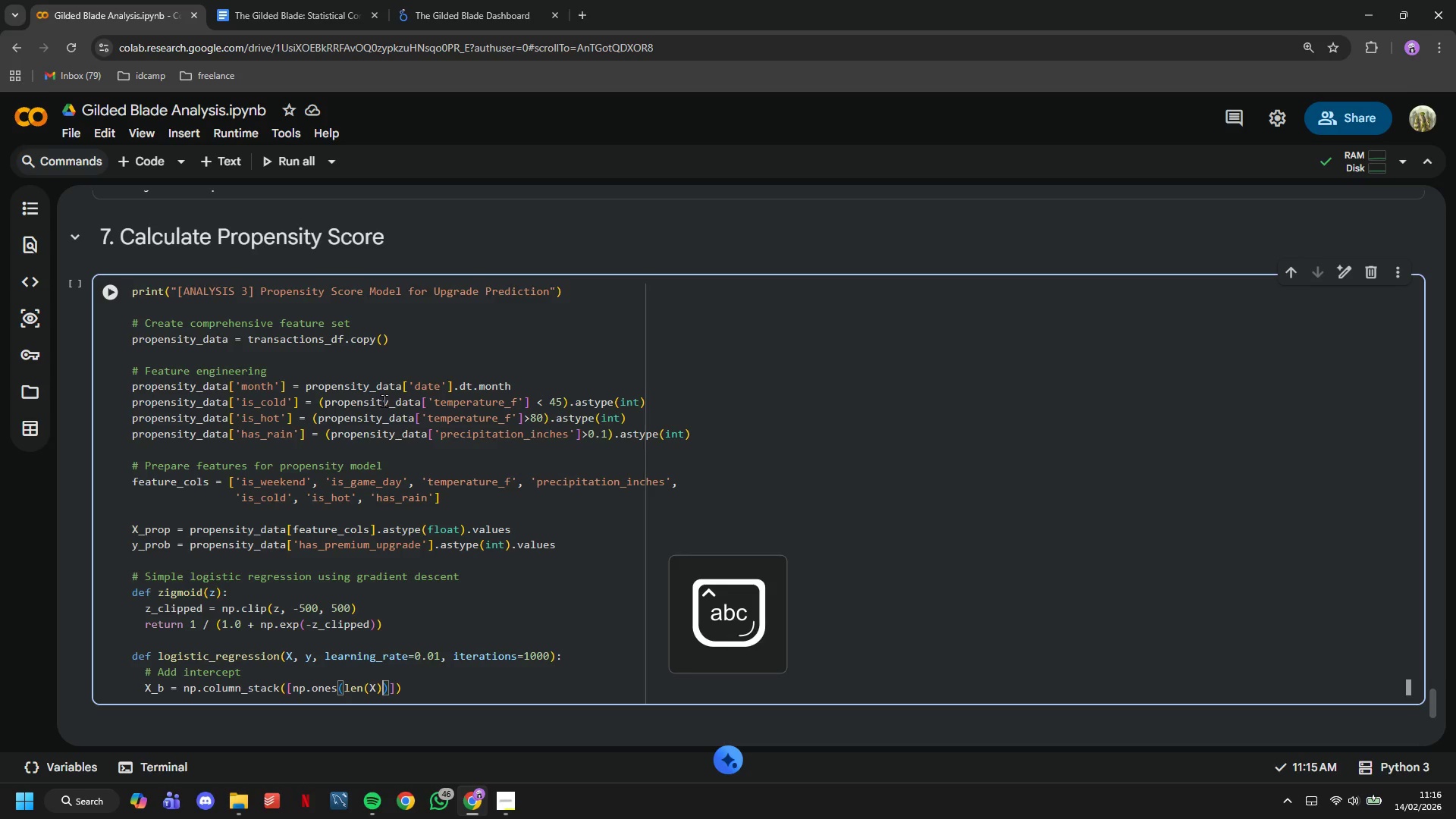 
 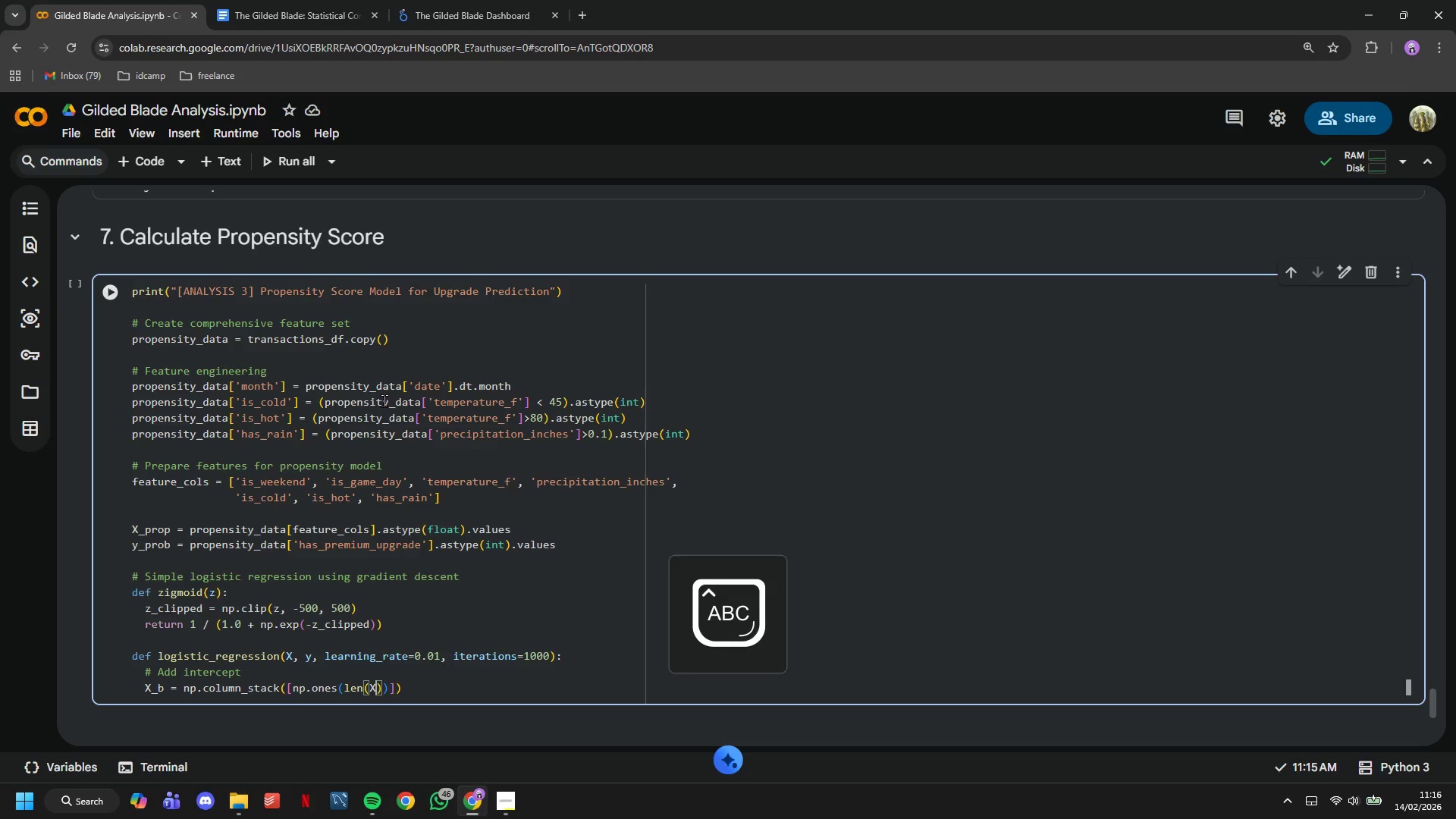 
key(ArrowRight)
 